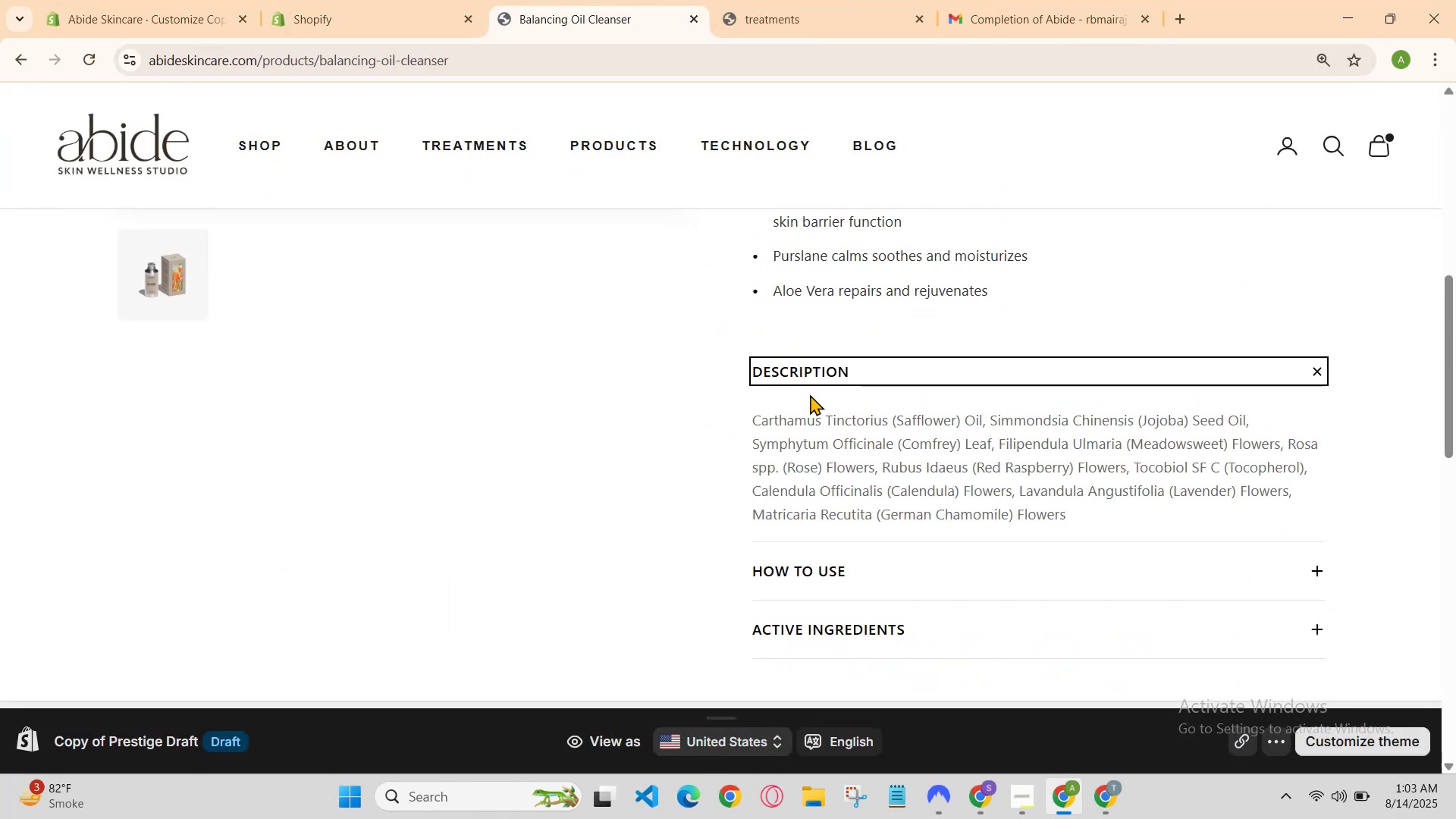 
left_click([810, 390])
 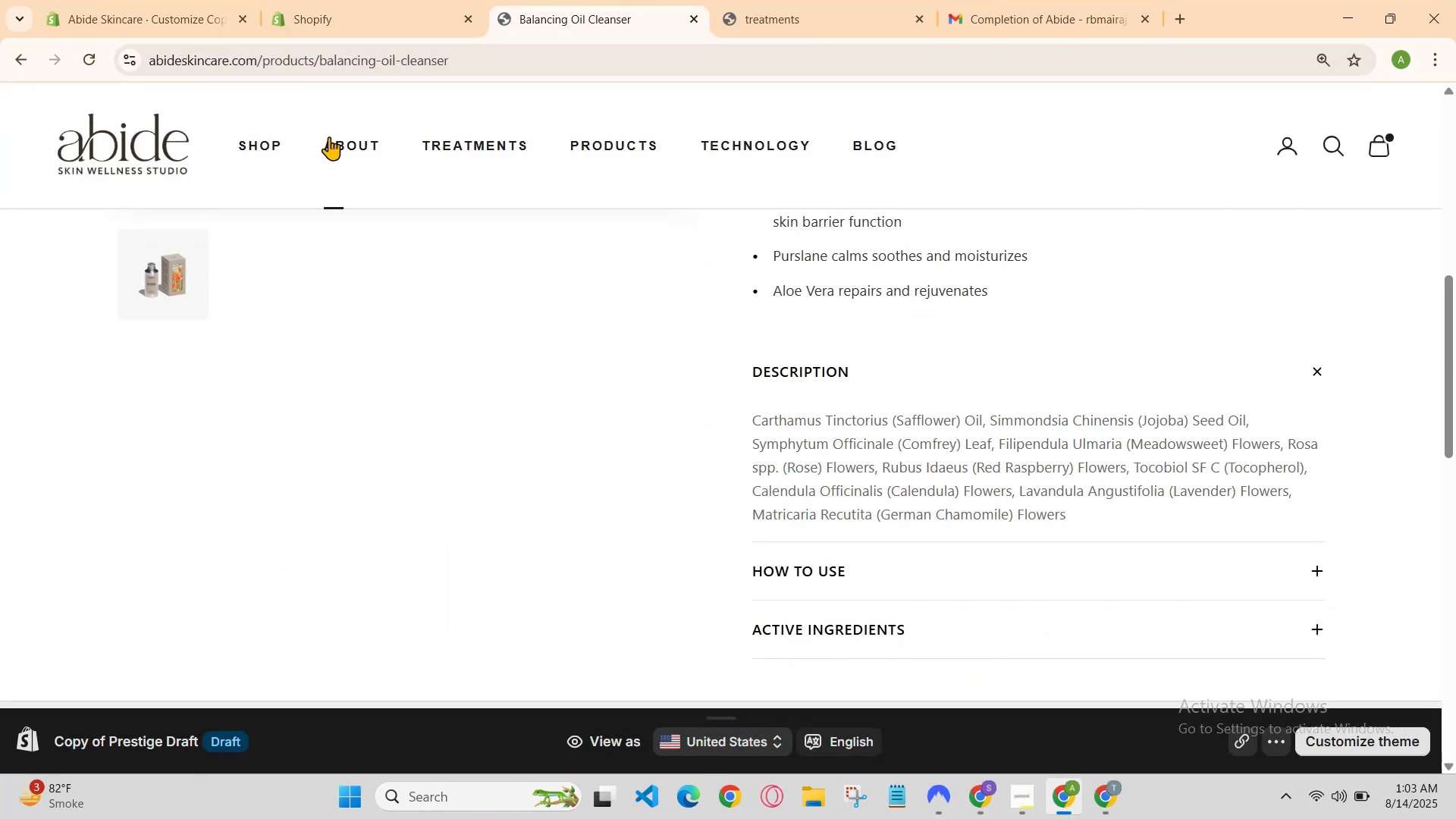 
left_click([276, 152])
 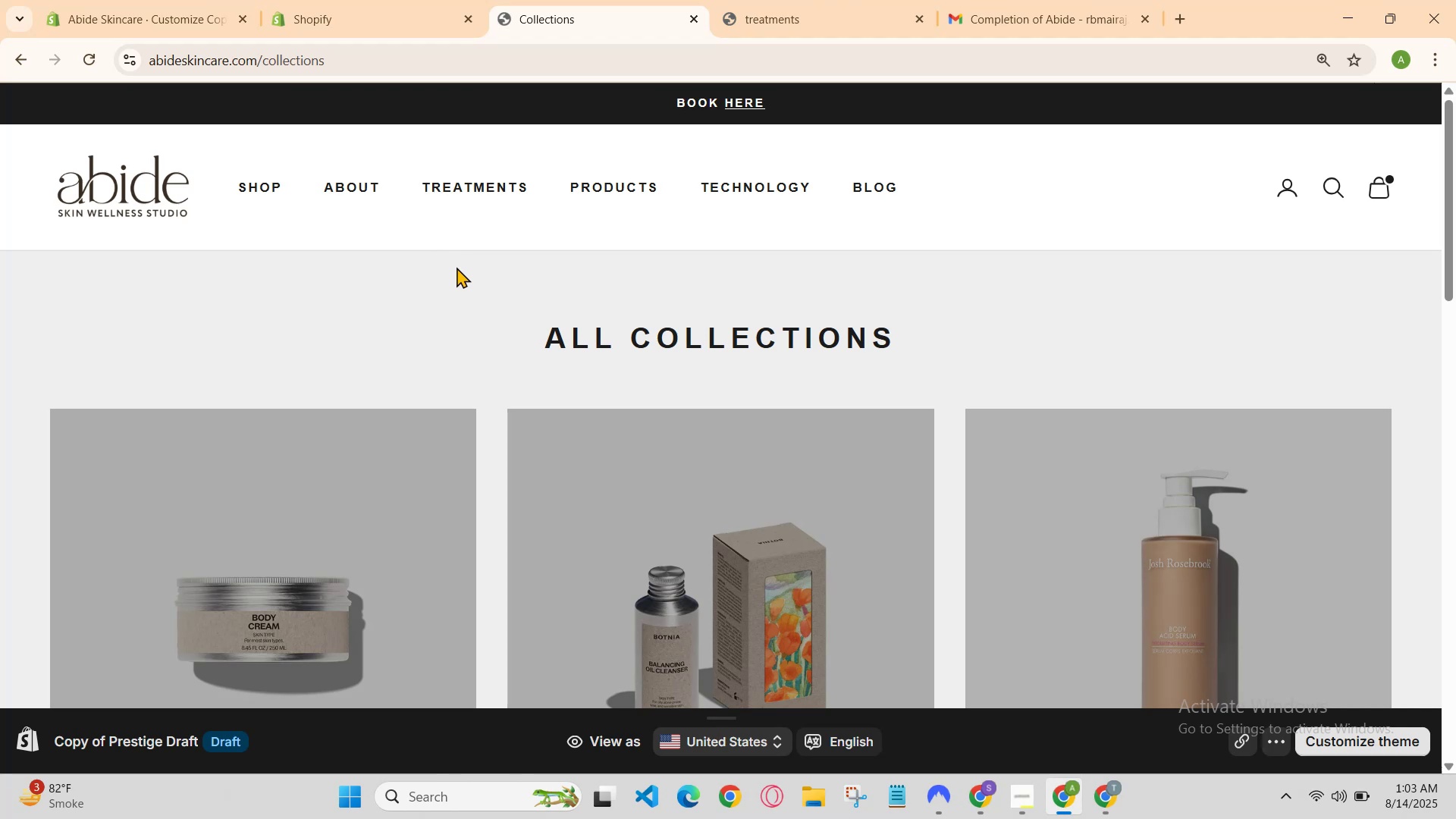 
scroll: coordinate [592, 323], scroll_direction: up, amount: 1.0
 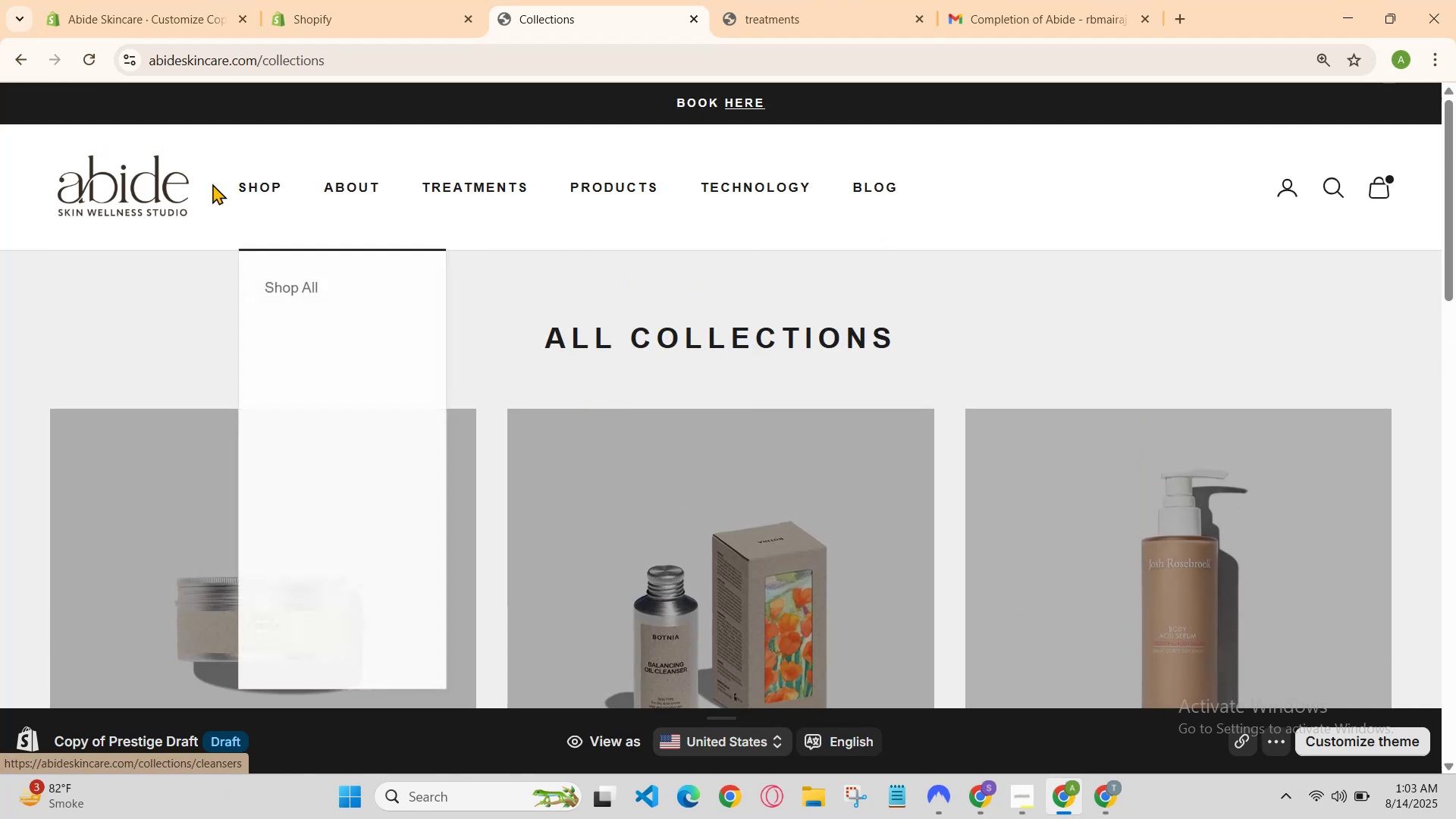 
left_click([180, 191])
 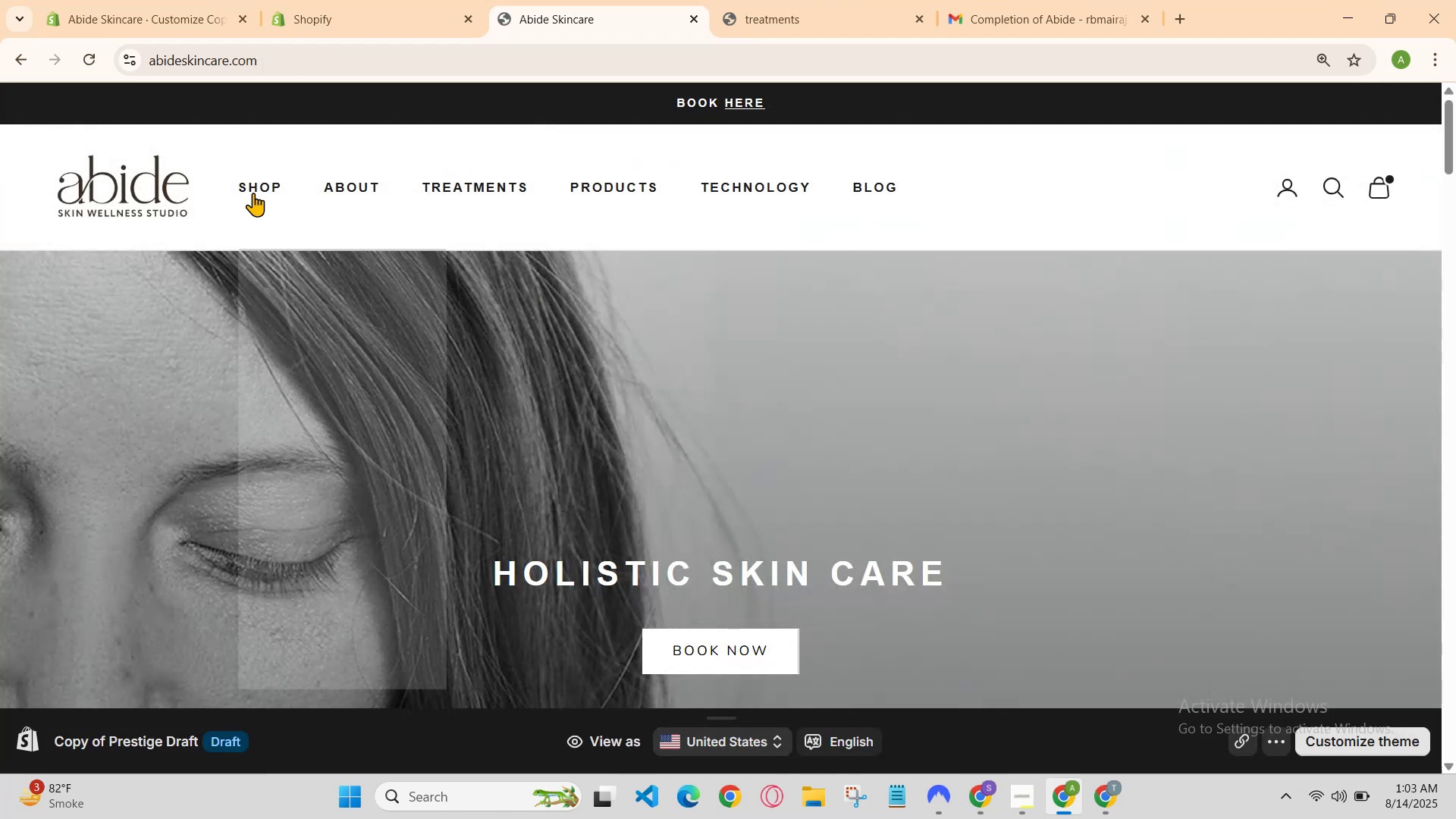 
left_click([284, 314])
 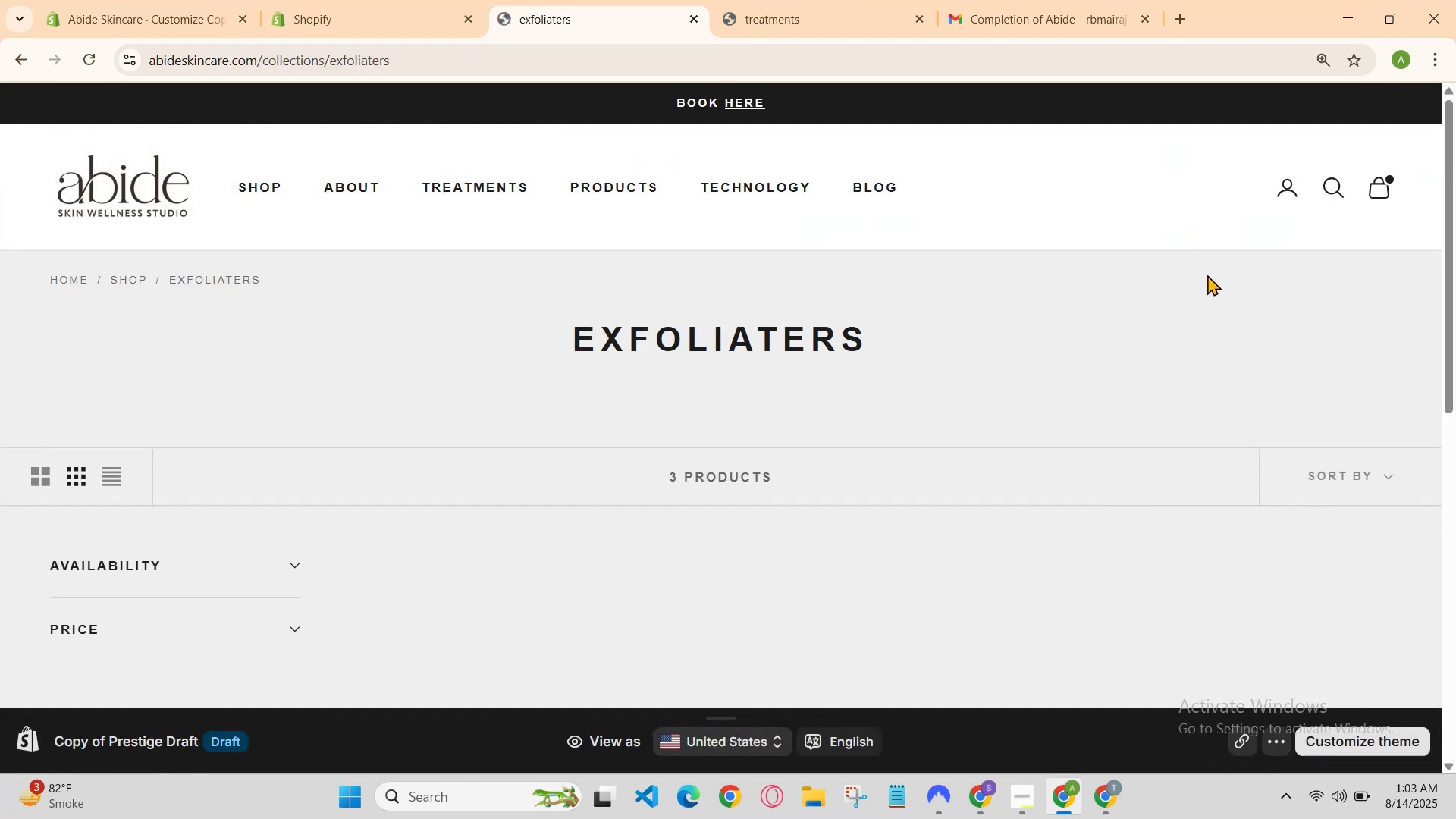 
scroll: coordinate [1207, 469], scroll_direction: down, amount: 1.0
 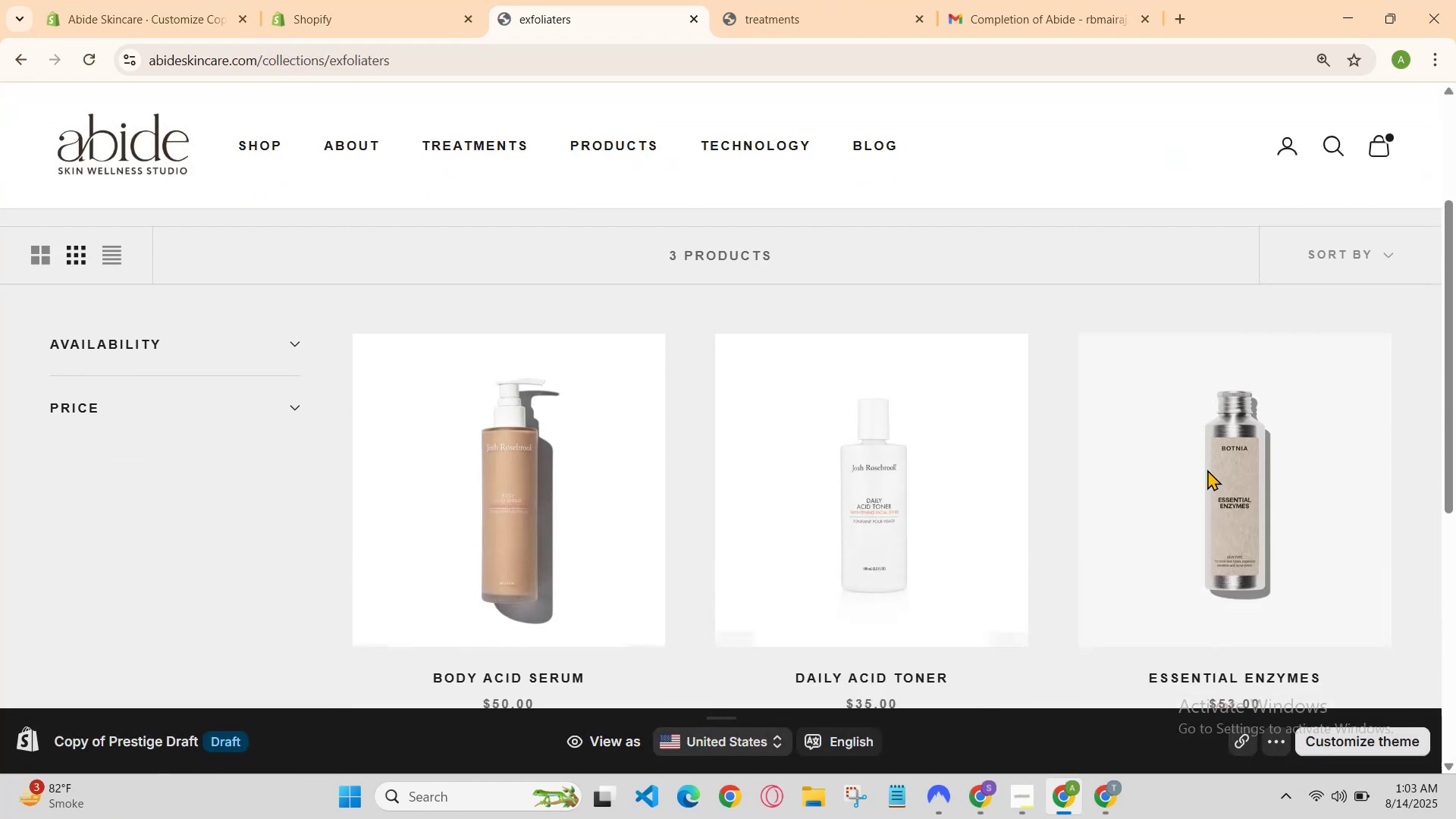 
scroll: coordinate [1251, 410], scroll_direction: up, amount: 1.0
 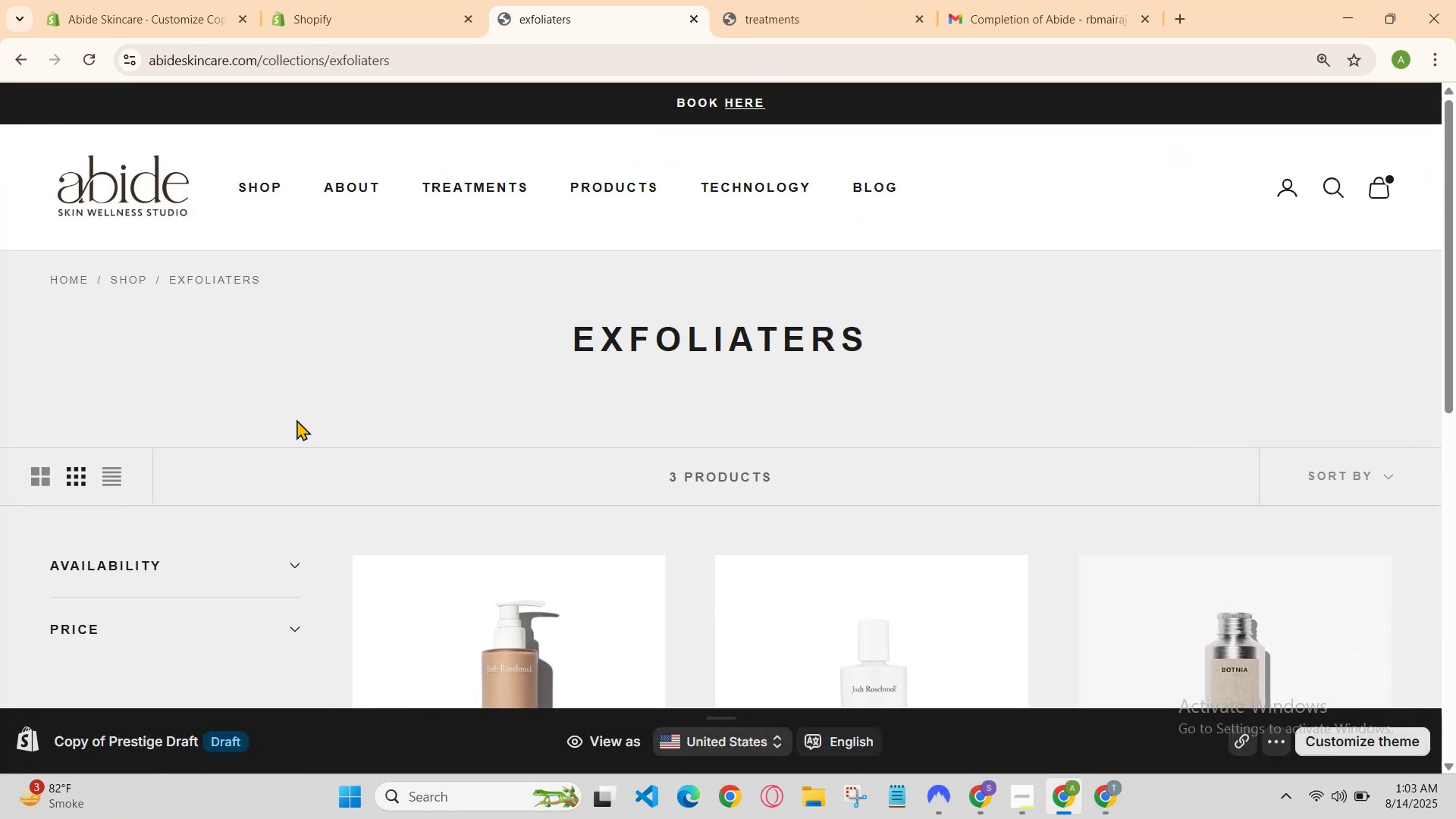 
scroll: coordinate [318, 372], scroll_direction: down, amount: 2.0
 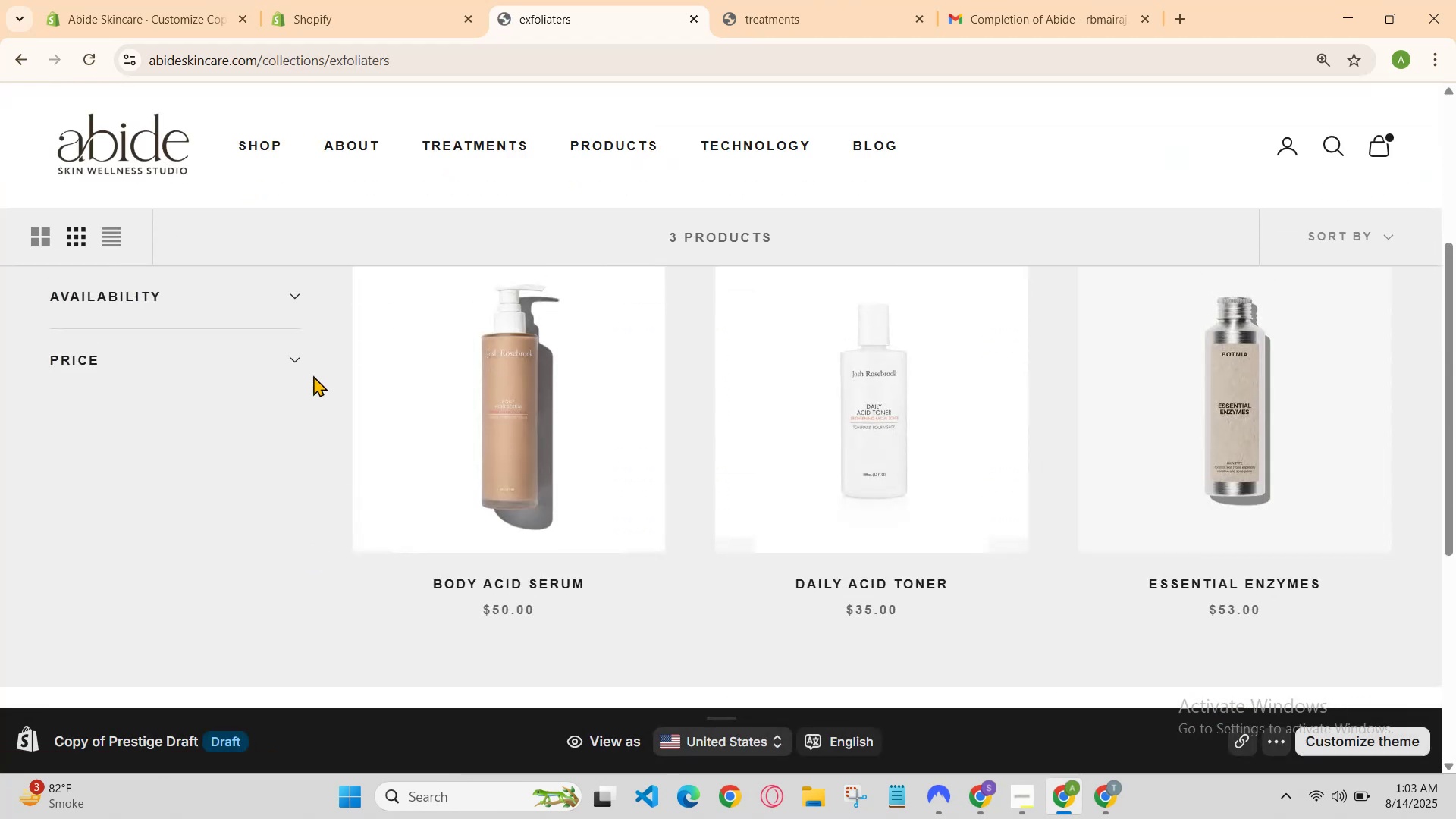 
scroll: coordinate [309, 381], scroll_direction: none, amount: 0.0
 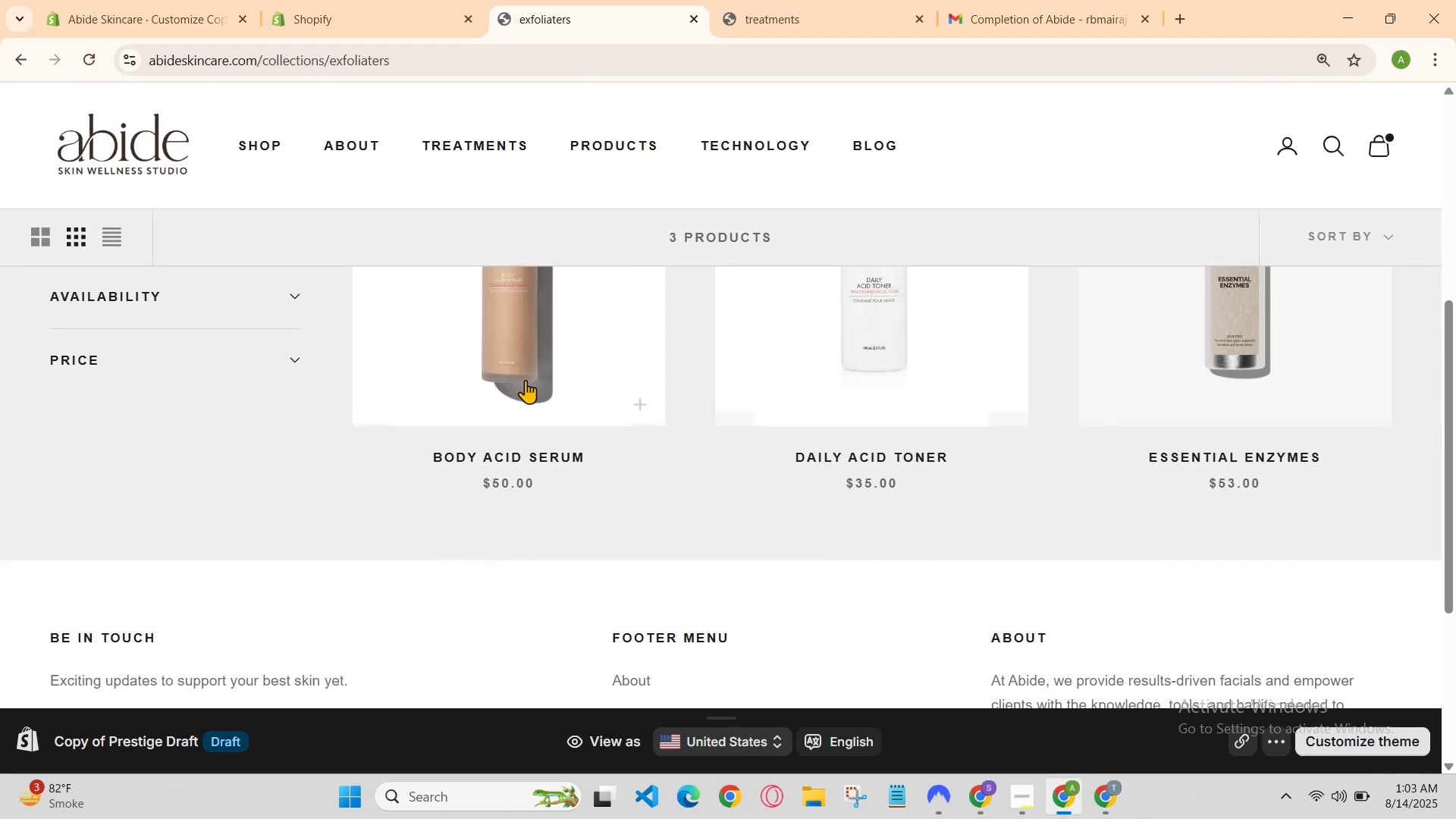 
left_click([528, 371])
 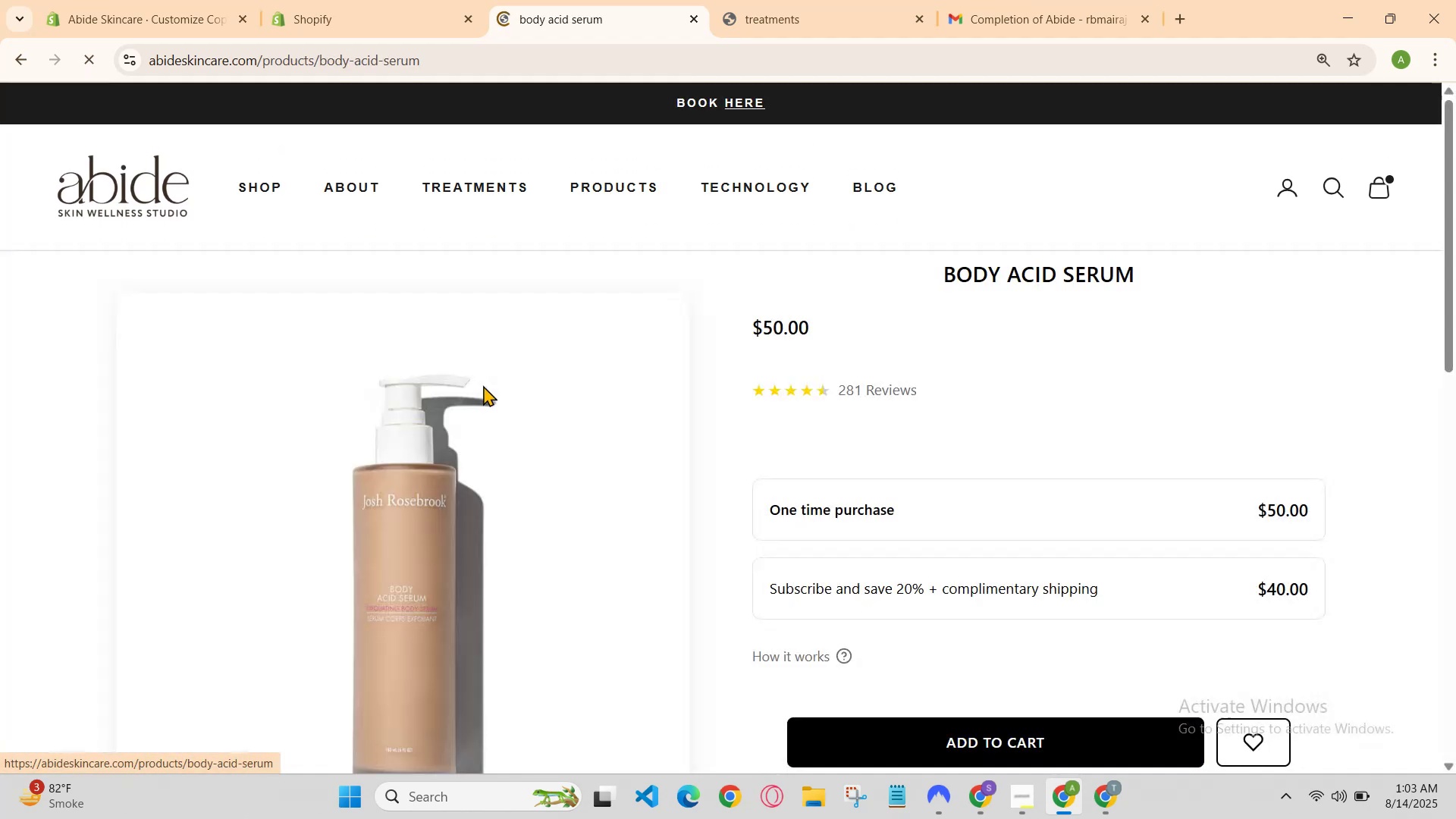 
scroll: coordinate [527, 441], scroll_direction: down, amount: 2.0
 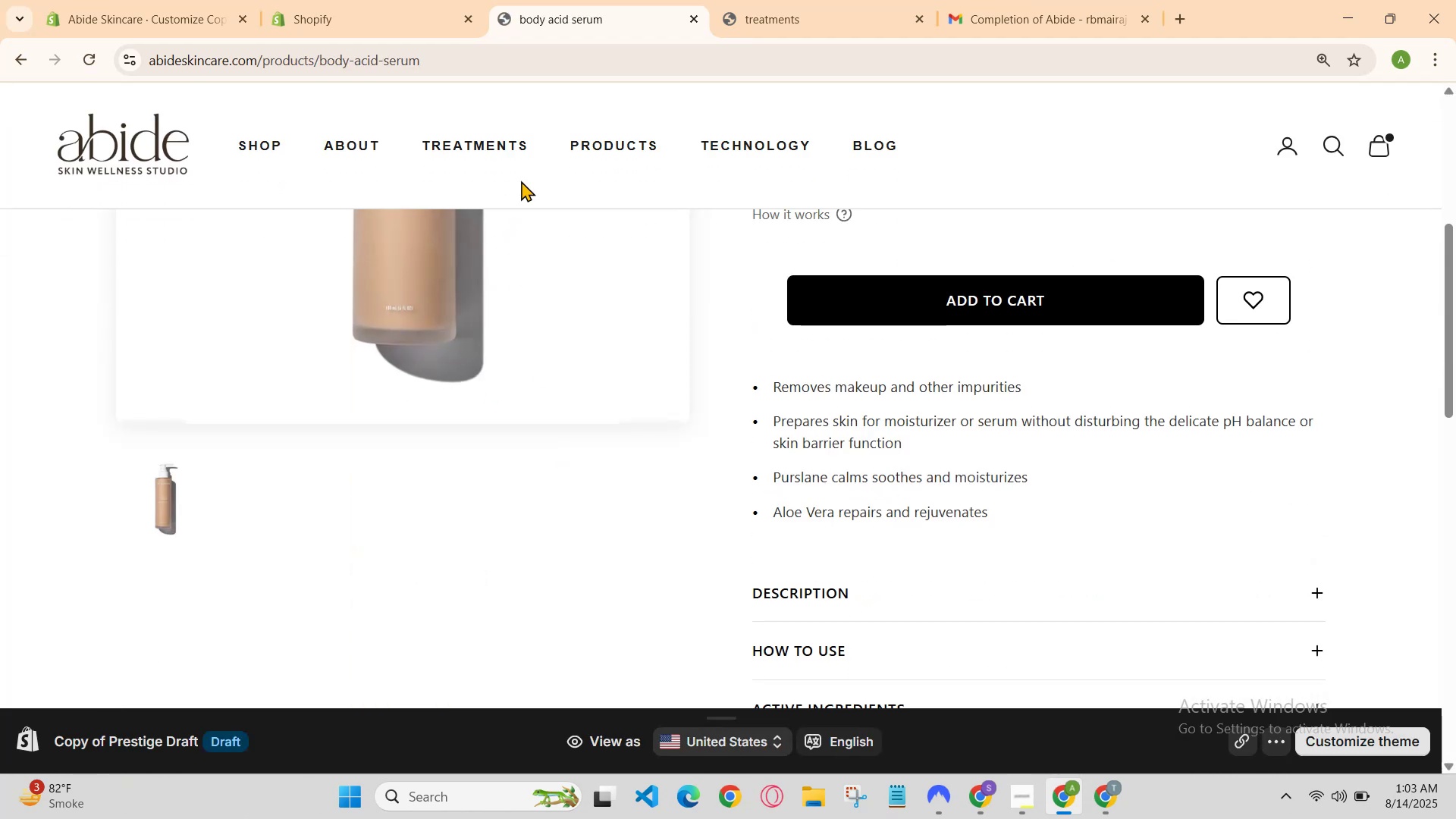 
left_click([516, 153])
 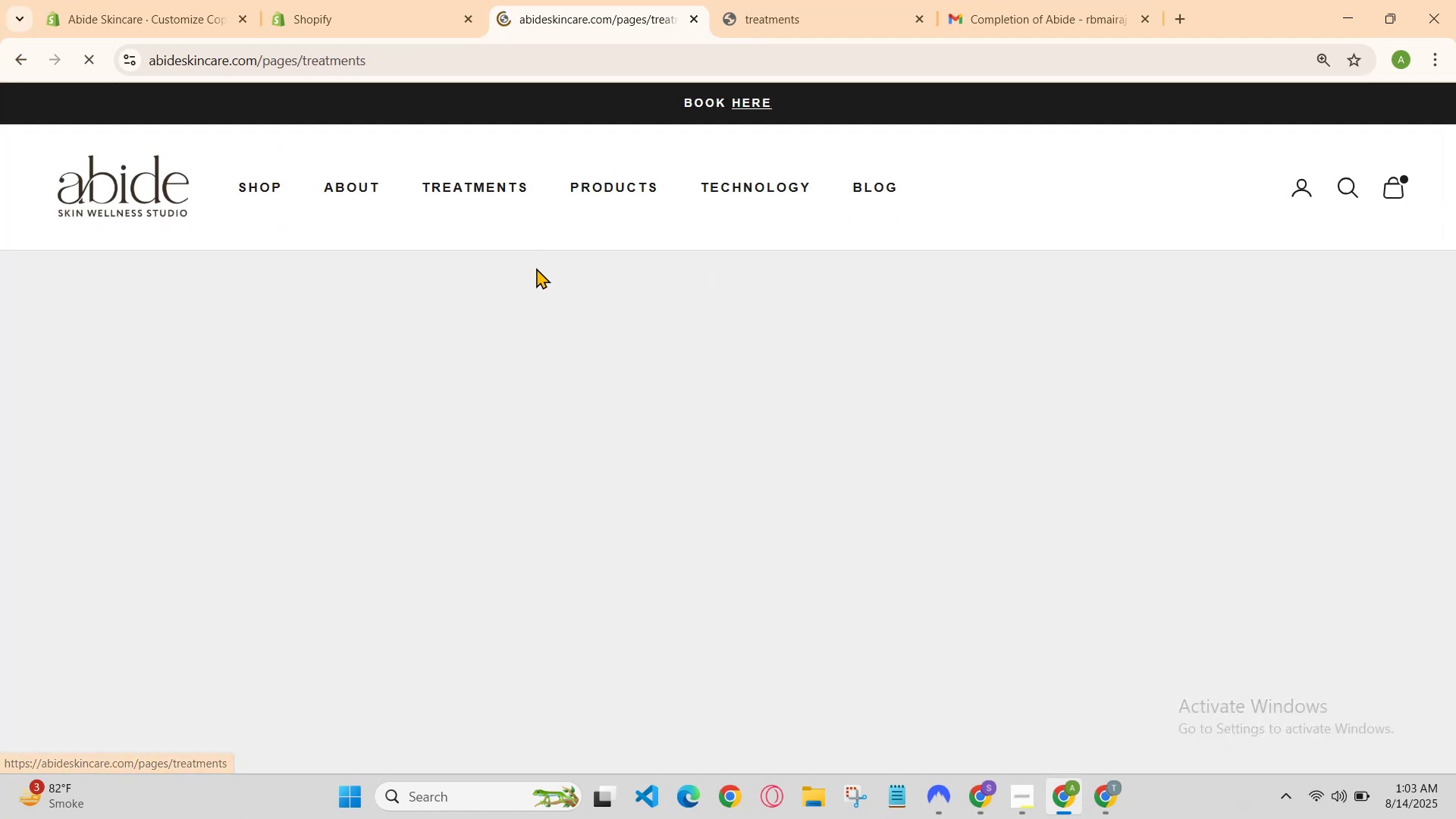 
scroll: coordinate [620, 338], scroll_direction: down, amount: 15.0
 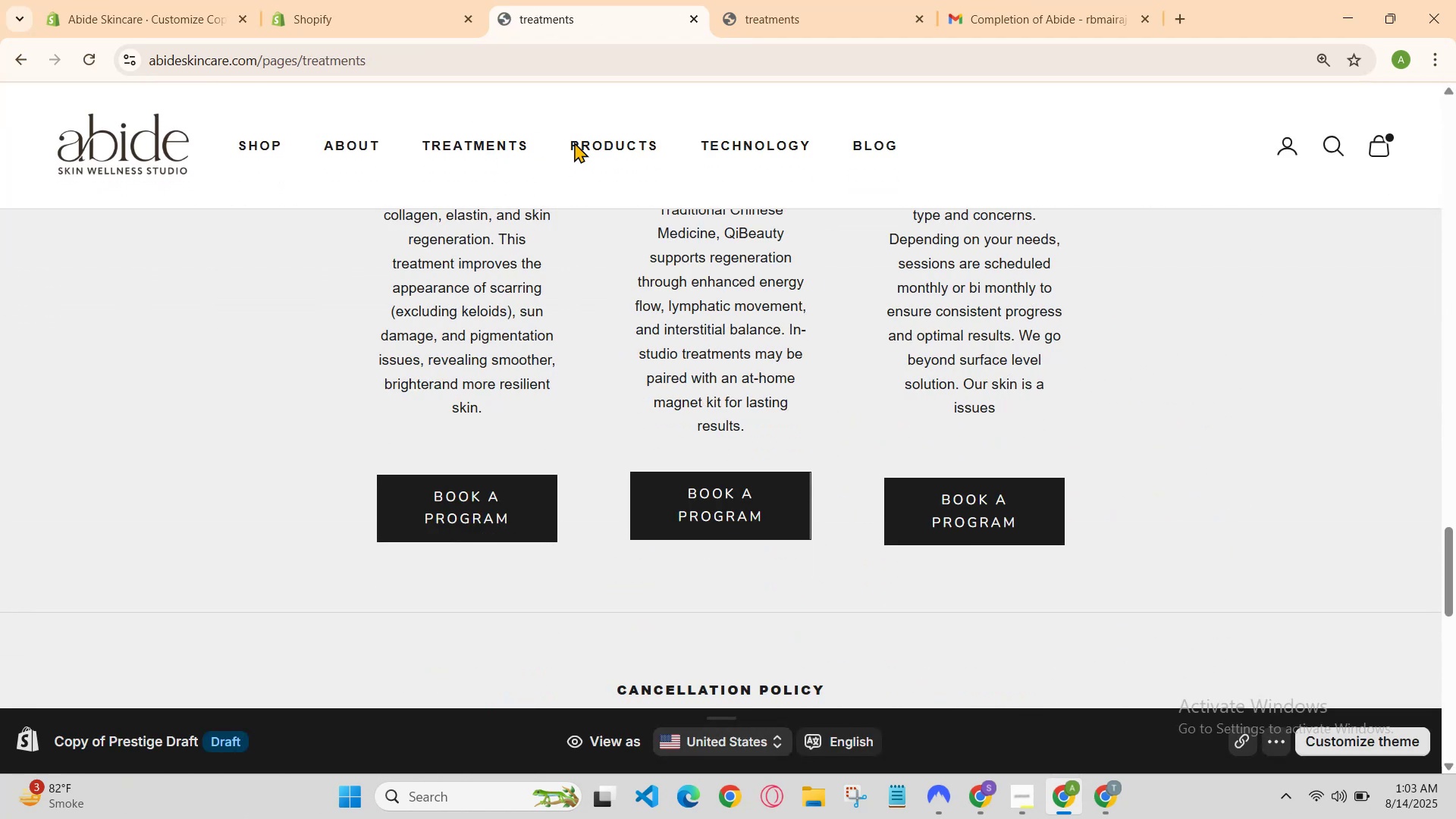 
left_click([593, 138])
 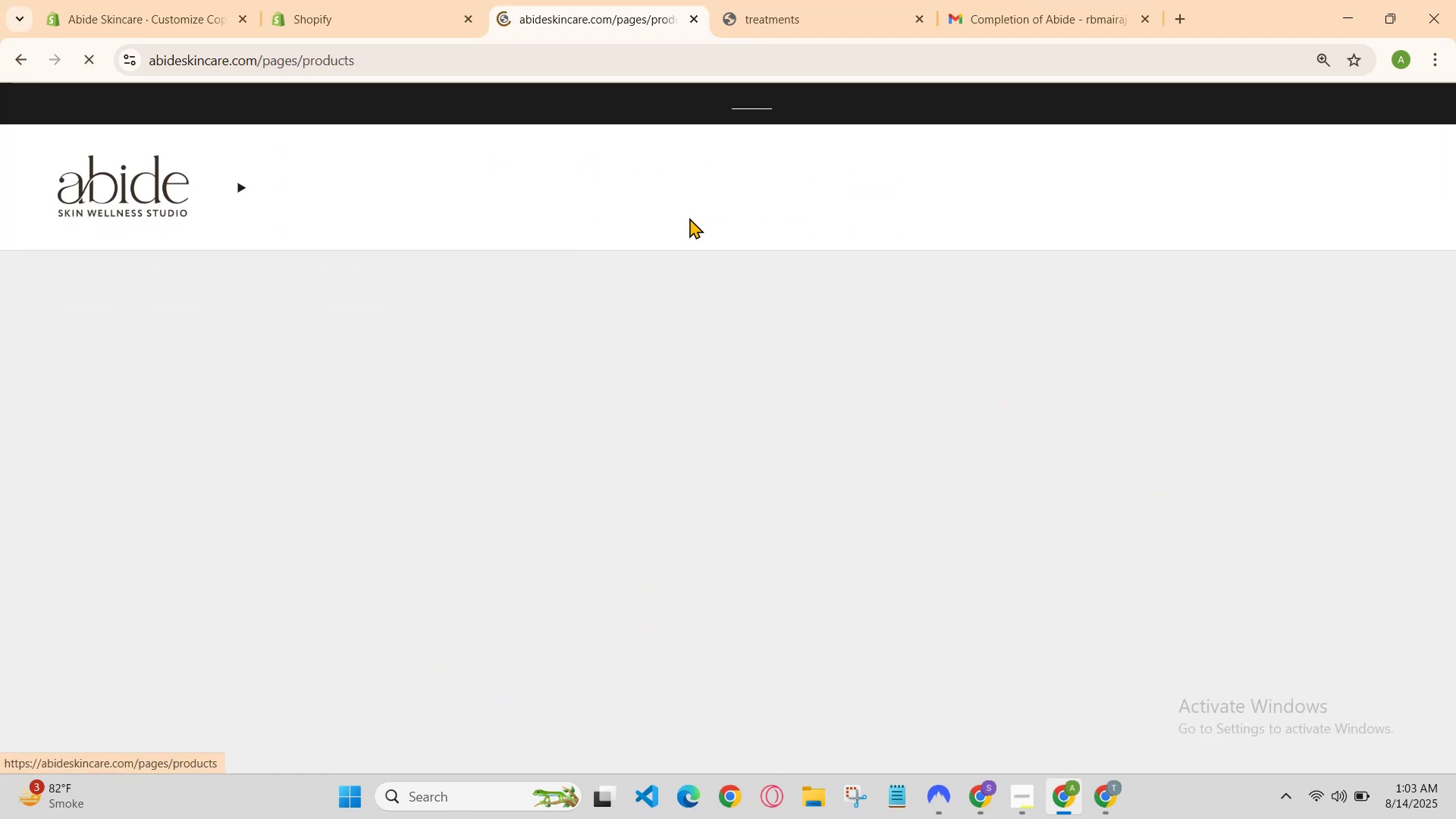 
scroll: coordinate [711, 290], scroll_direction: down, amount: 5.0
 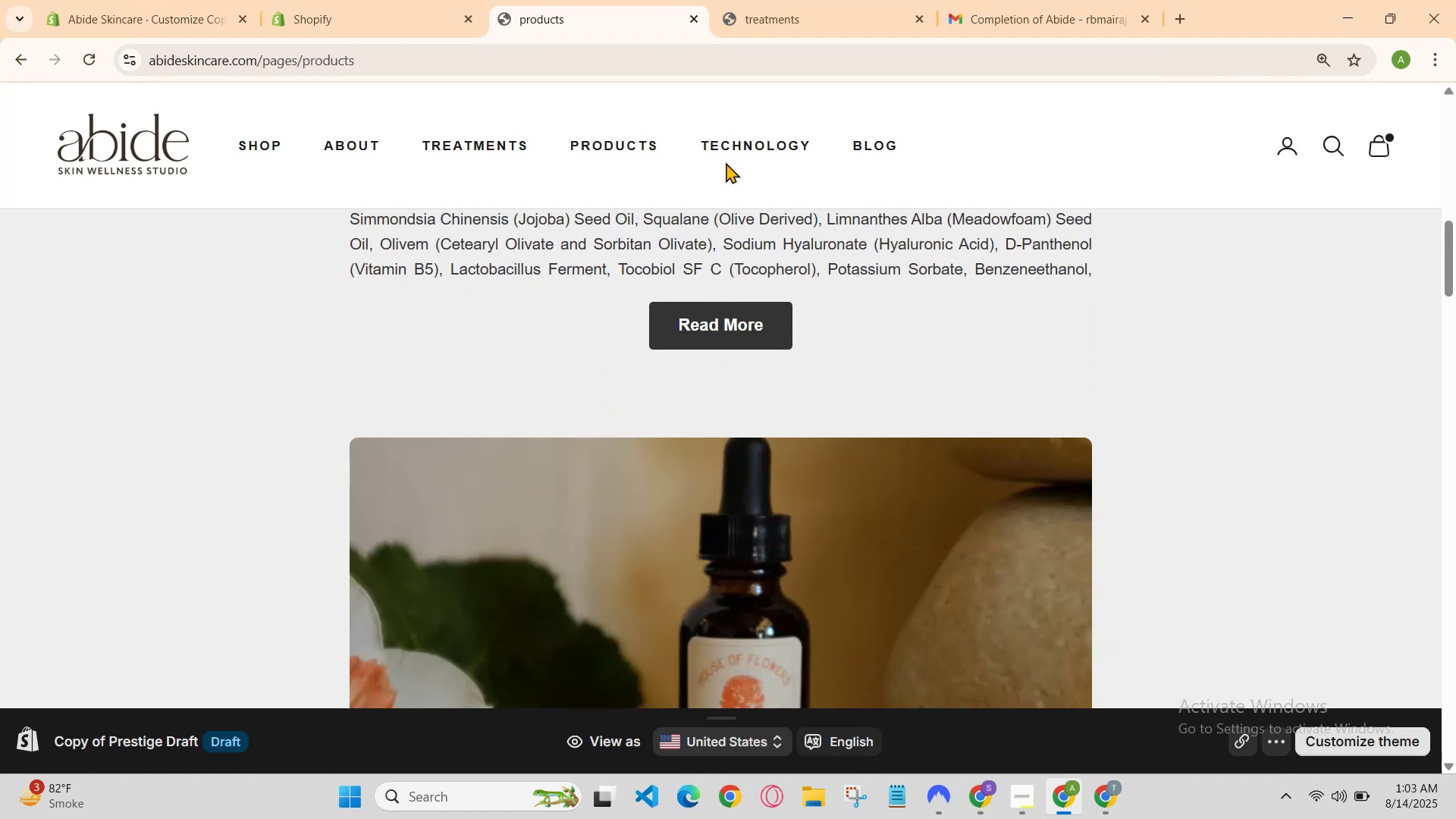 
left_click([726, 162])
 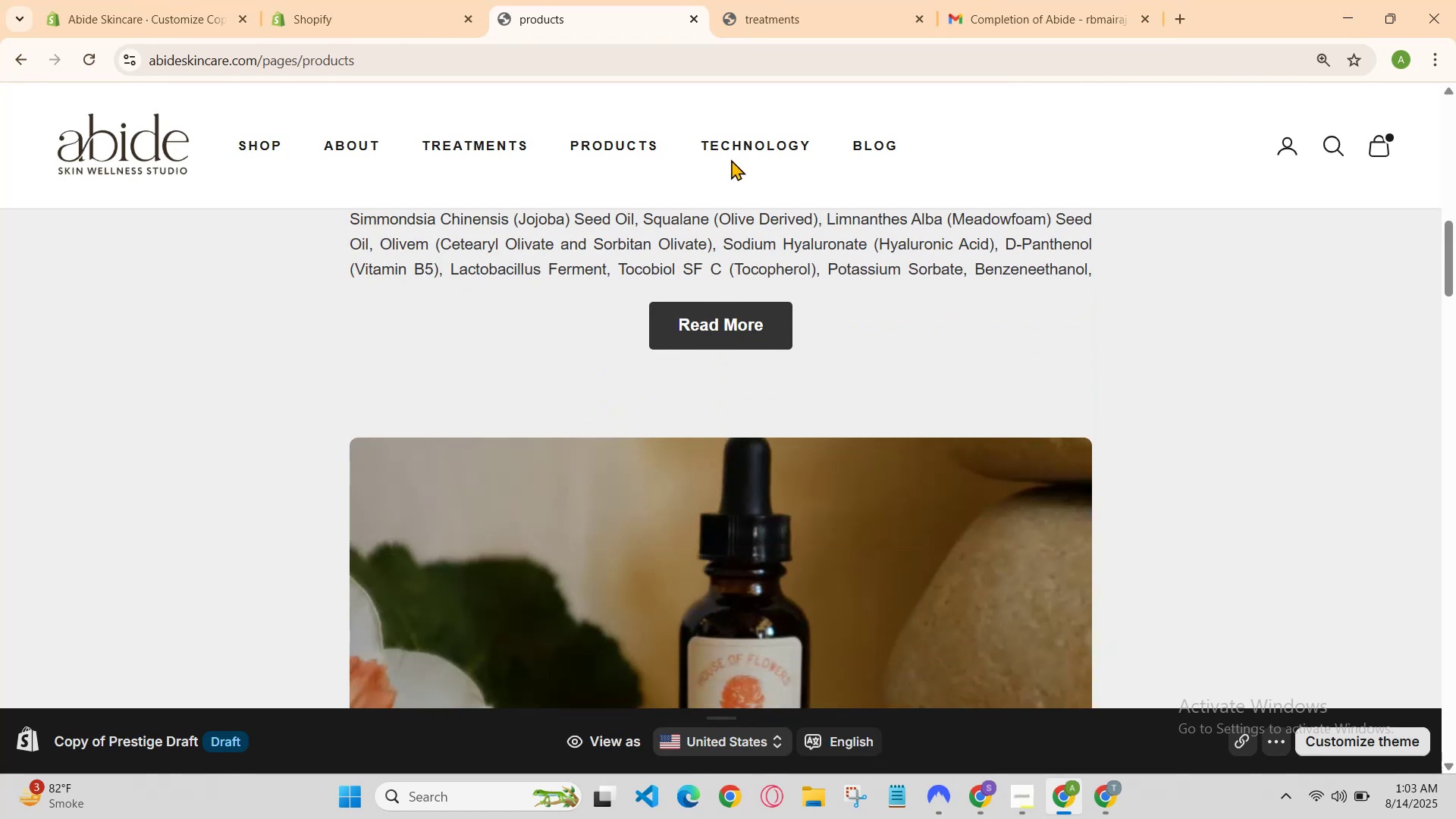 
left_click([731, 159])
 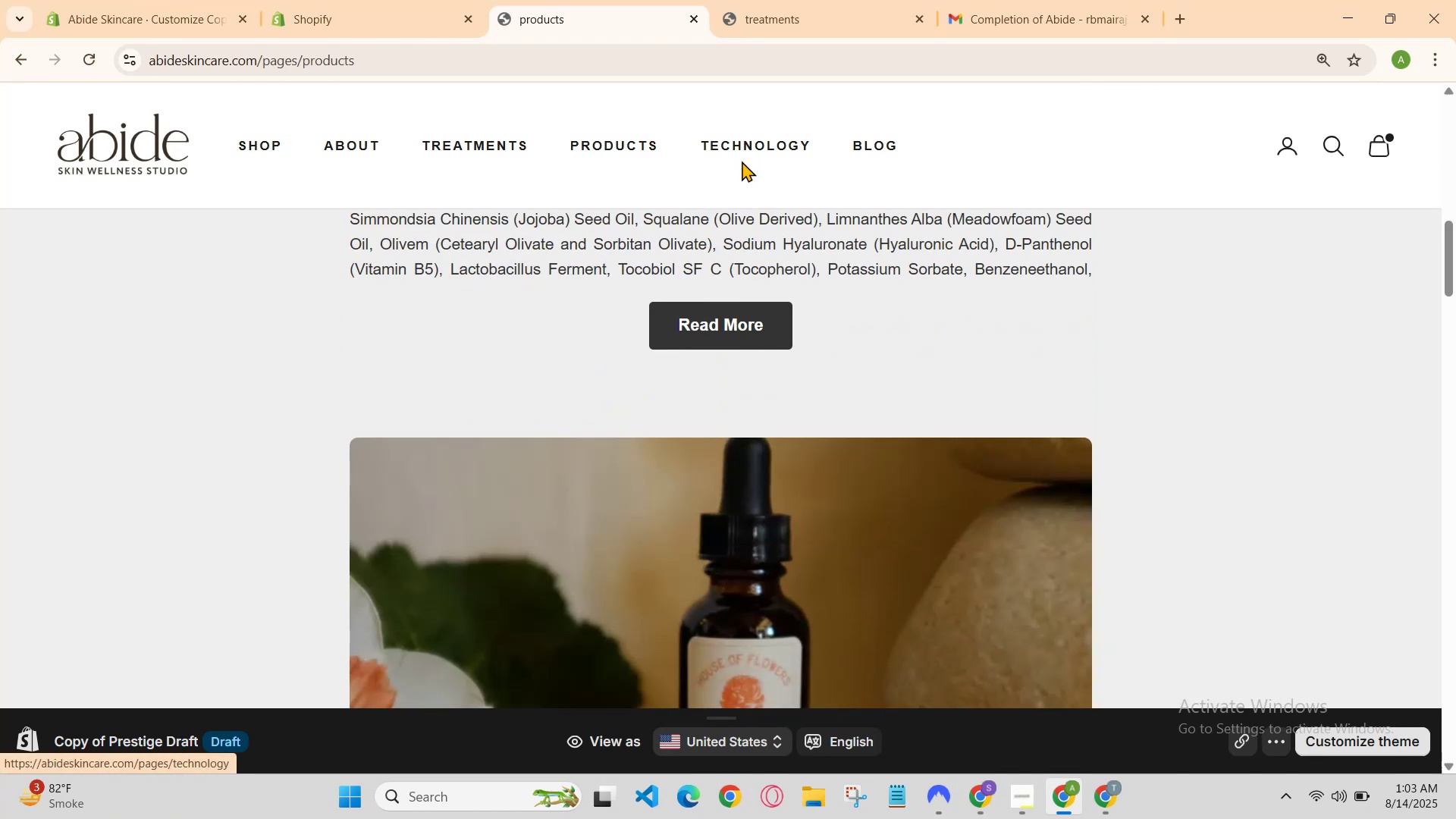 
left_click([743, 158])
 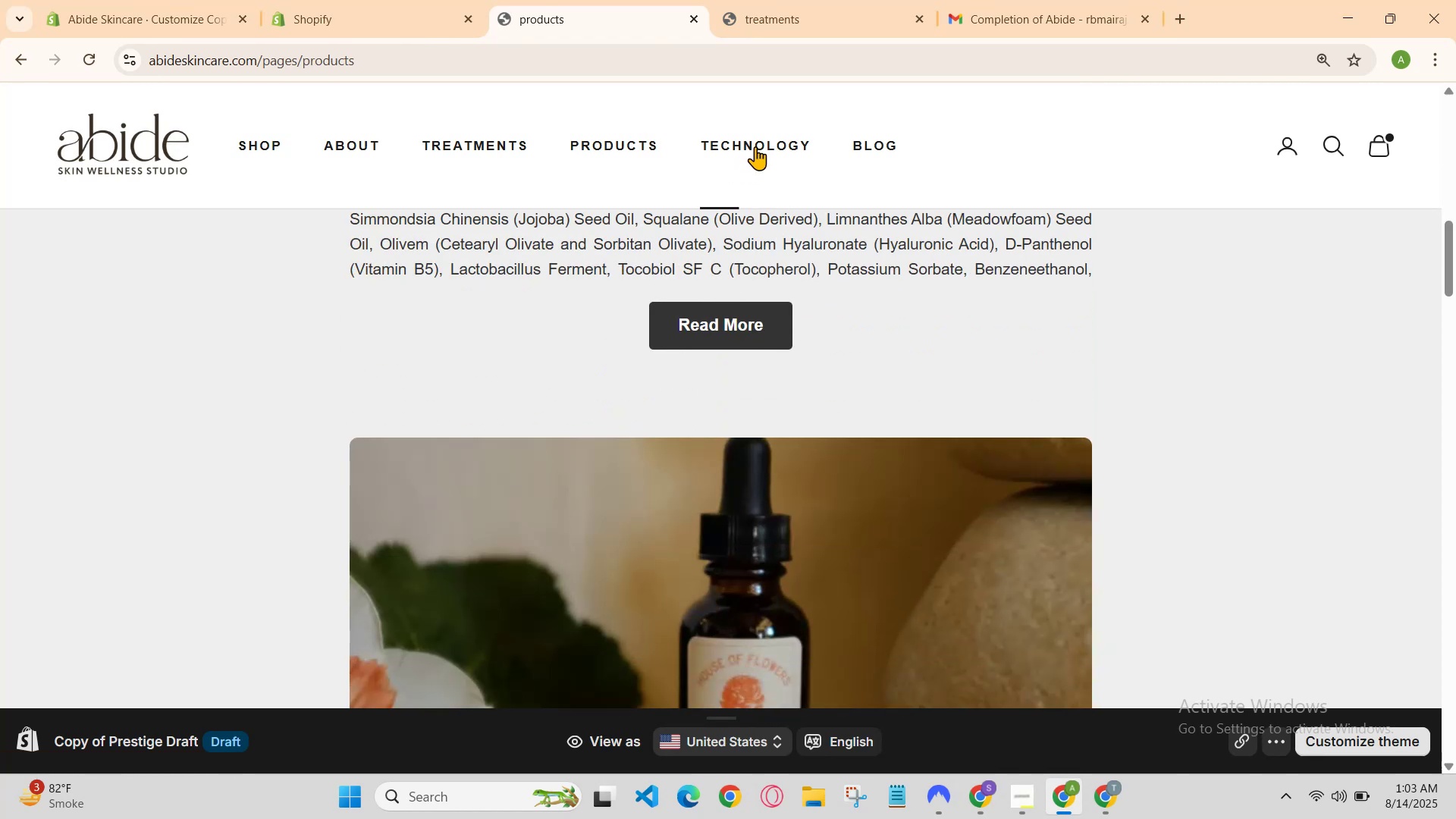 
left_click([755, 146])
 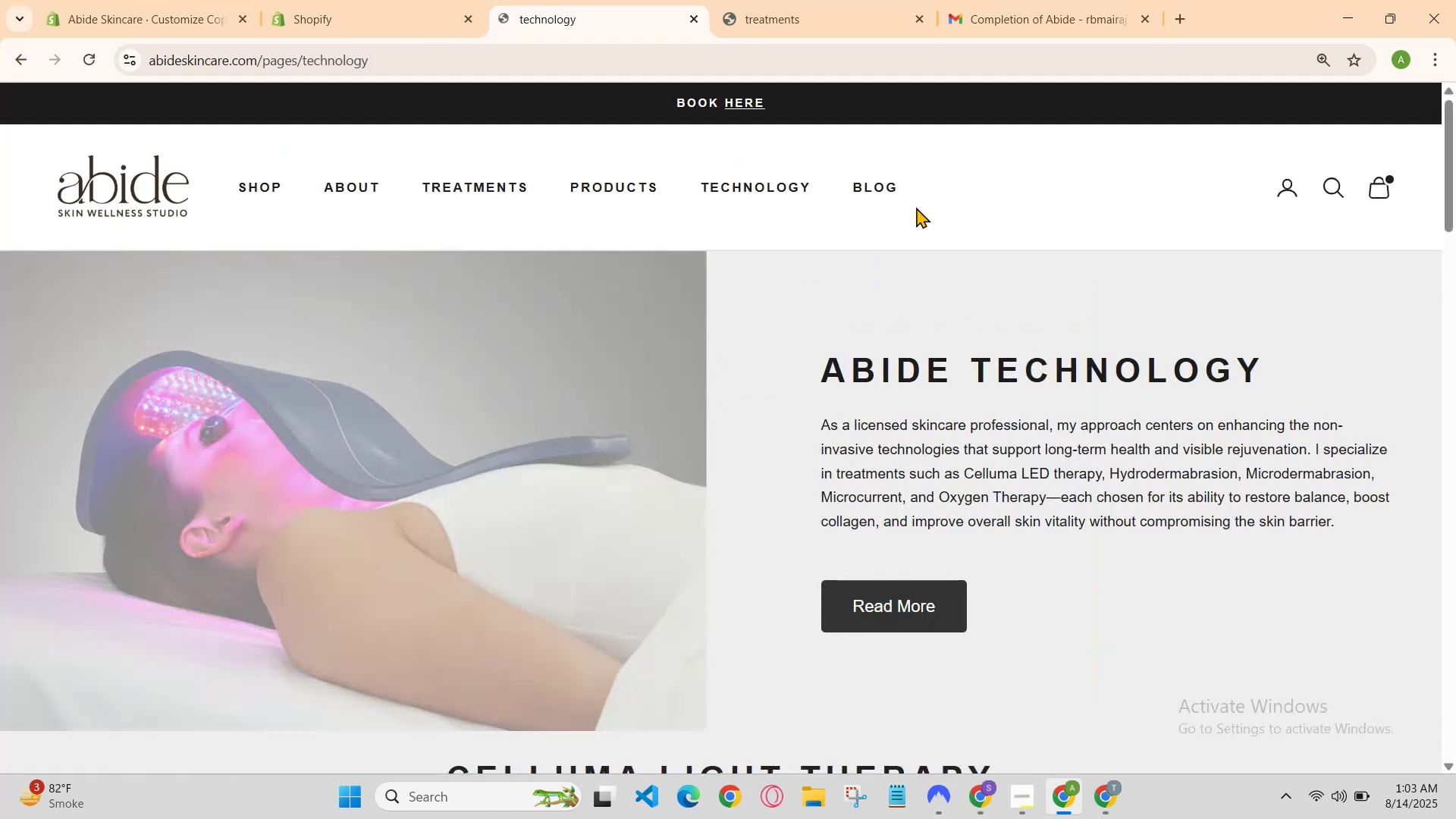 
scroll: coordinate [931, 251], scroll_direction: down, amount: 8.0
 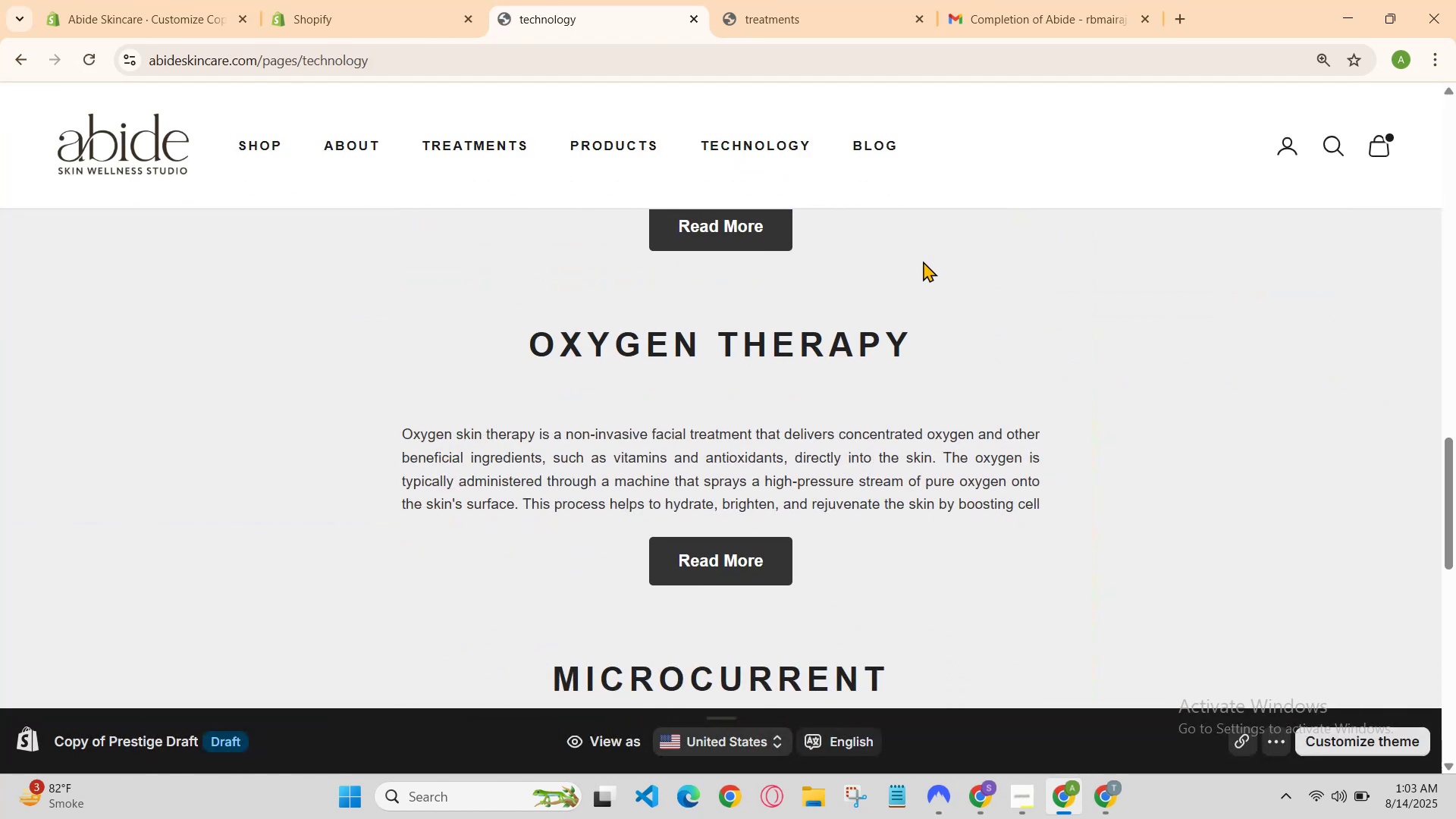 
scroll: coordinate [740, 450], scroll_direction: up, amount: 3.0
 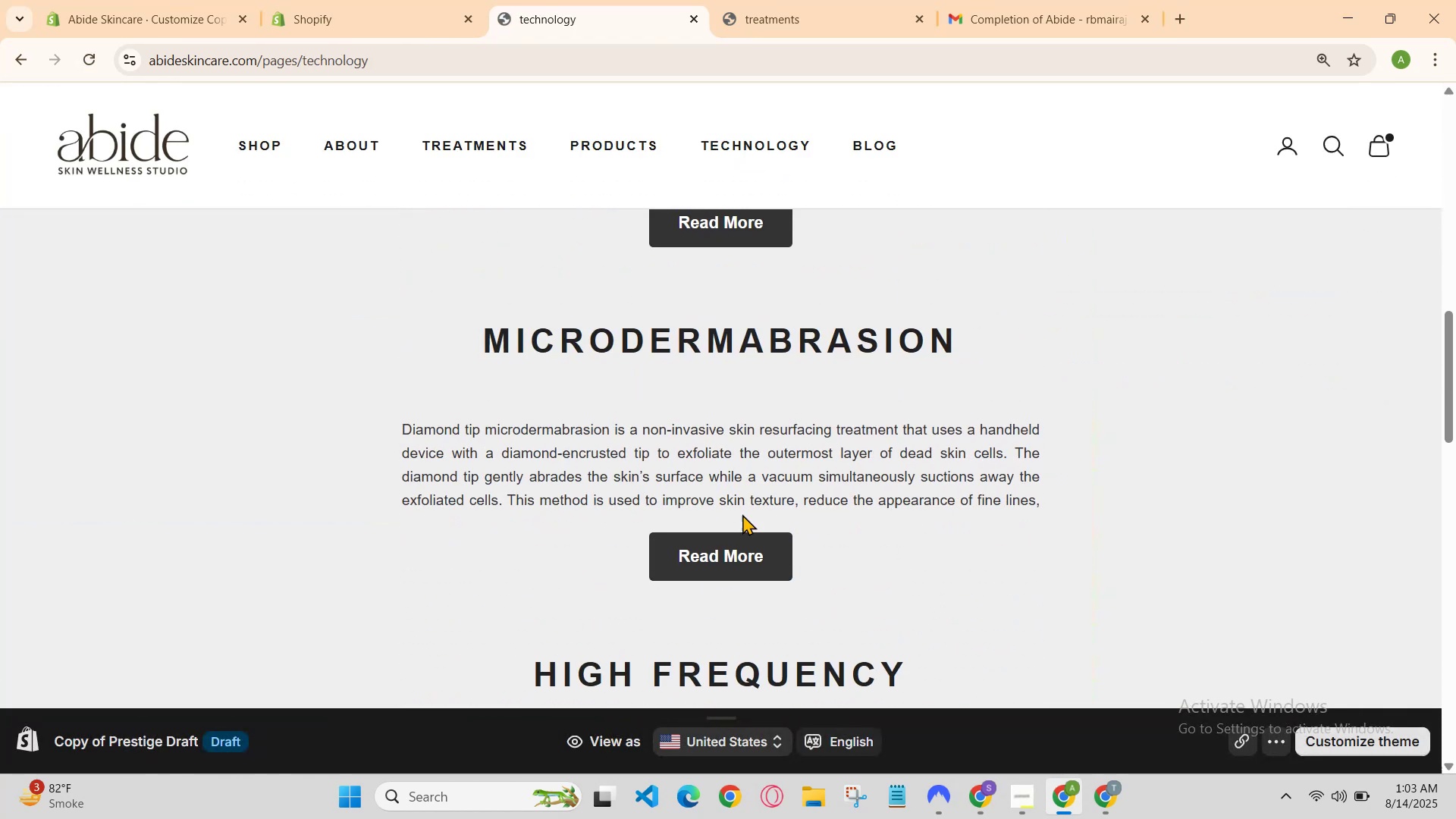 
left_click([746, 543])
 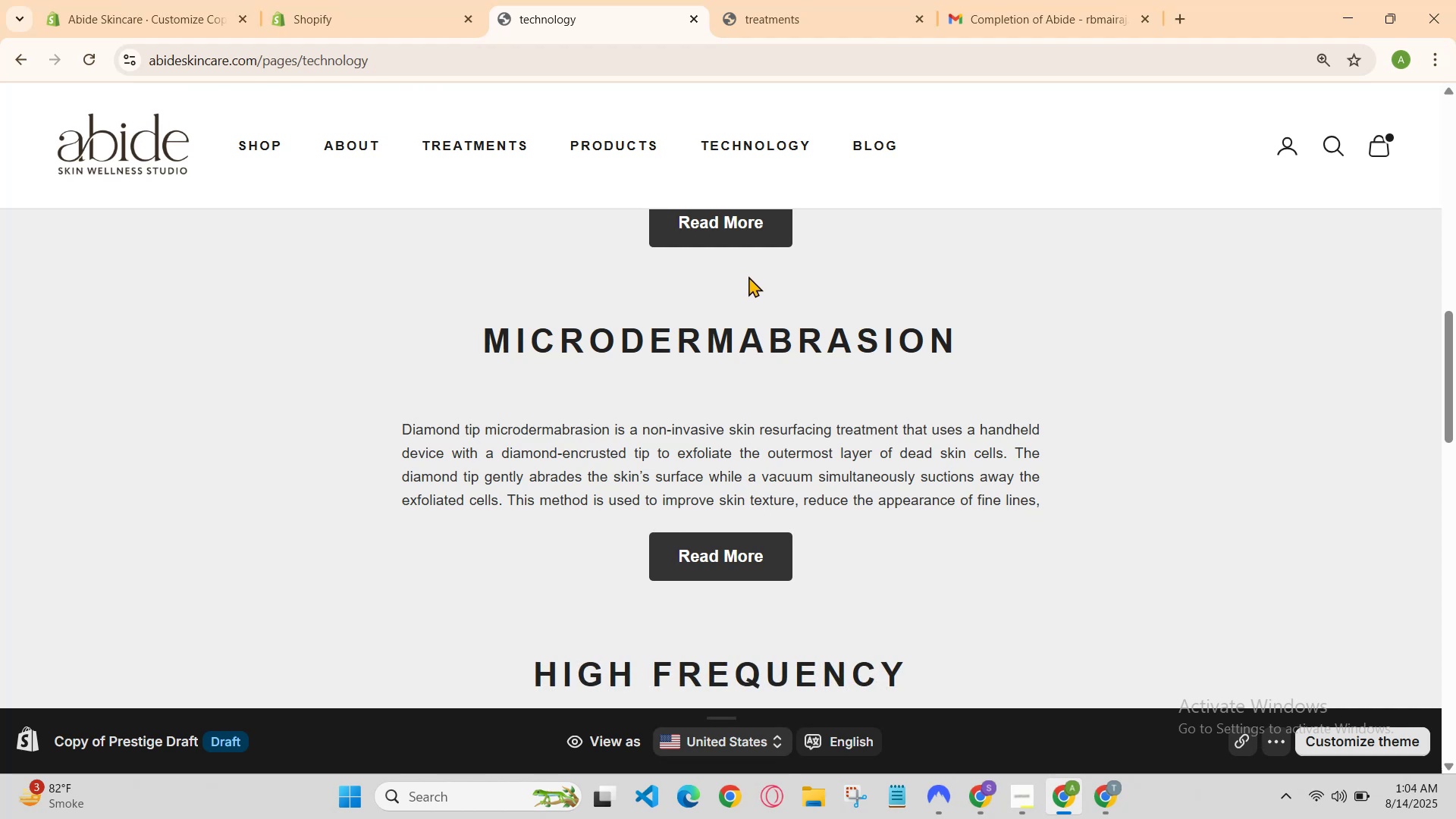 
left_click([780, 153])
 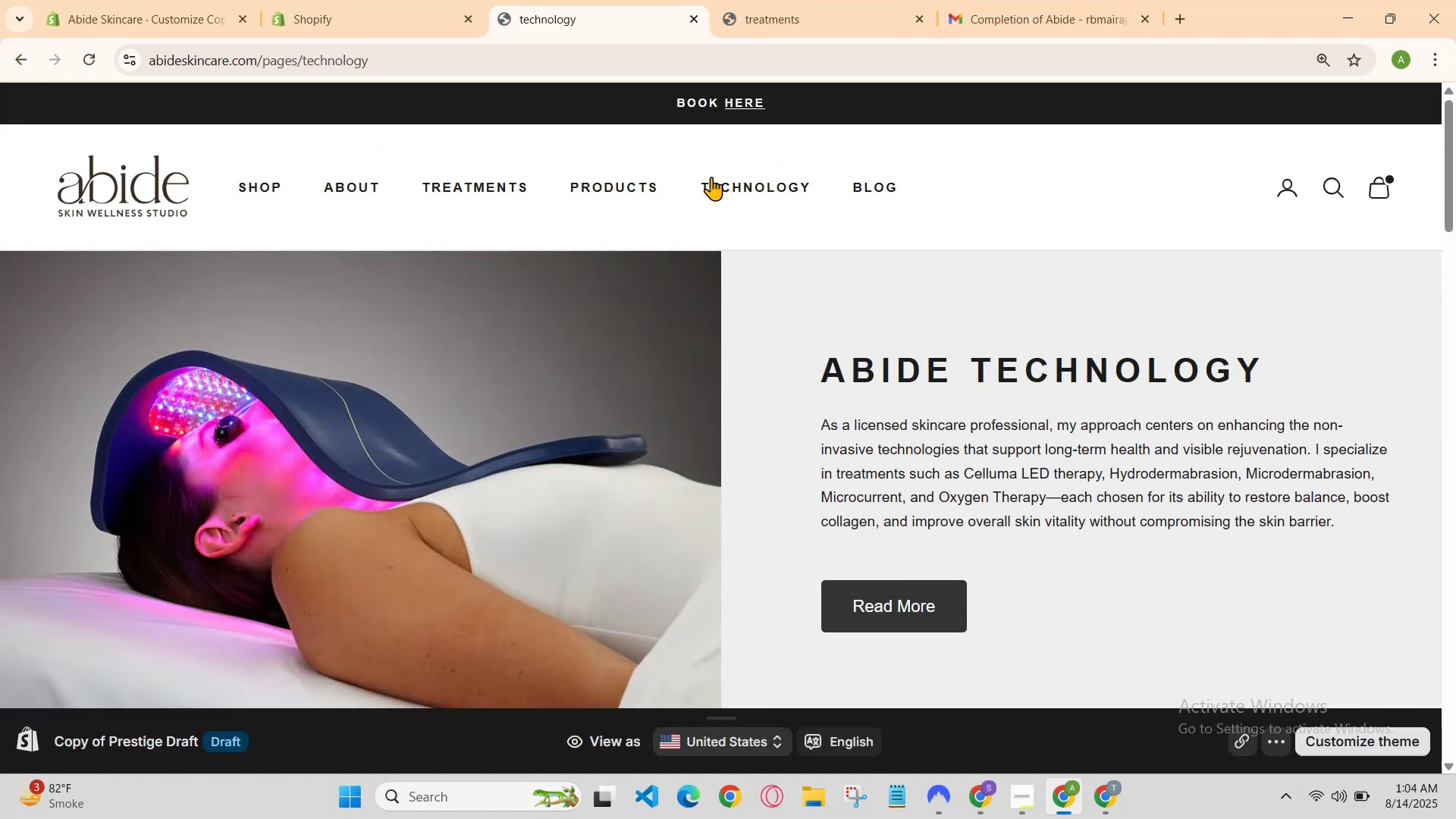 
left_click([775, 190])
 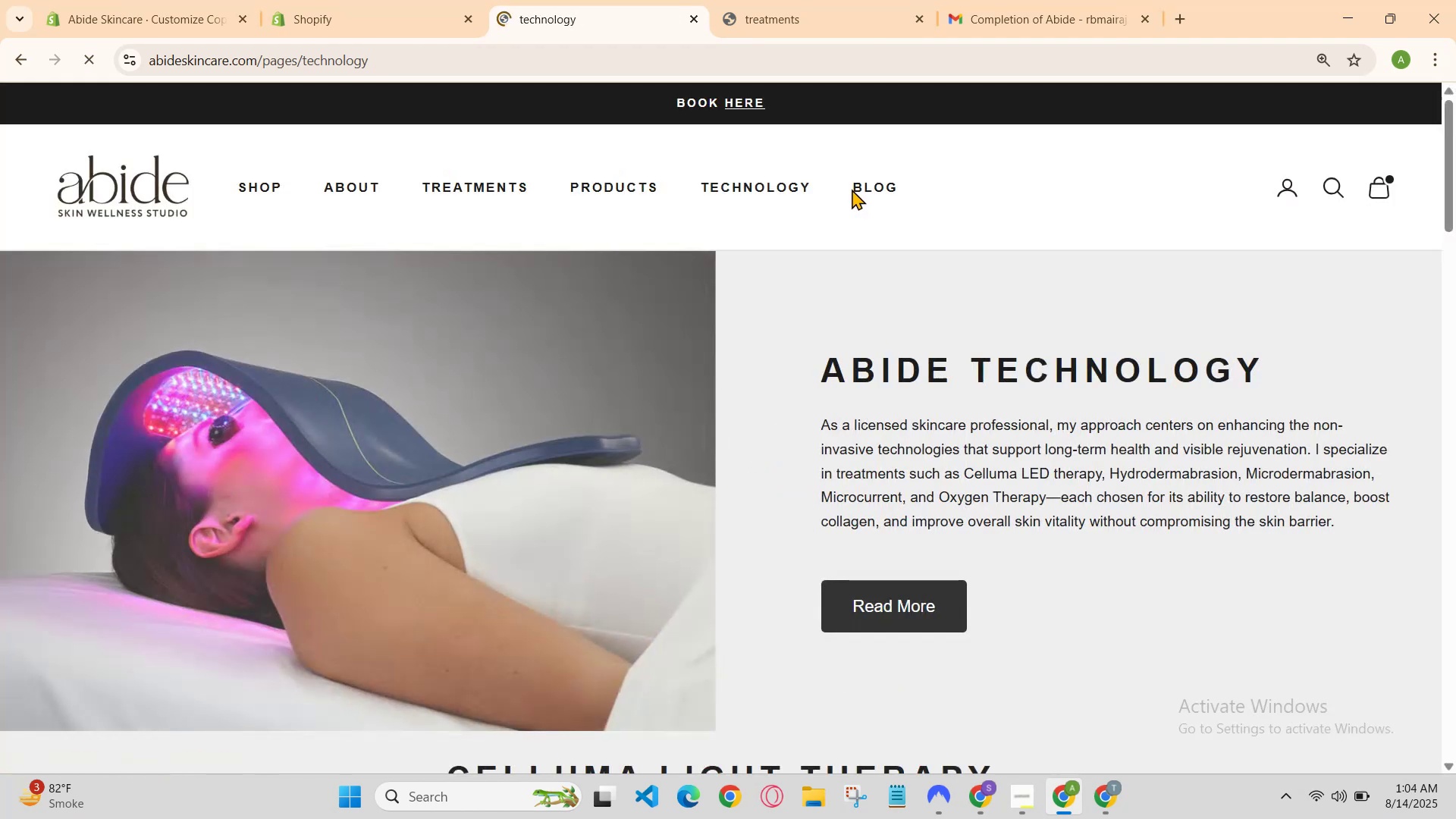 
left_click_drag(start_coordinate=[852, 193], to_coordinate=[858, 193])
 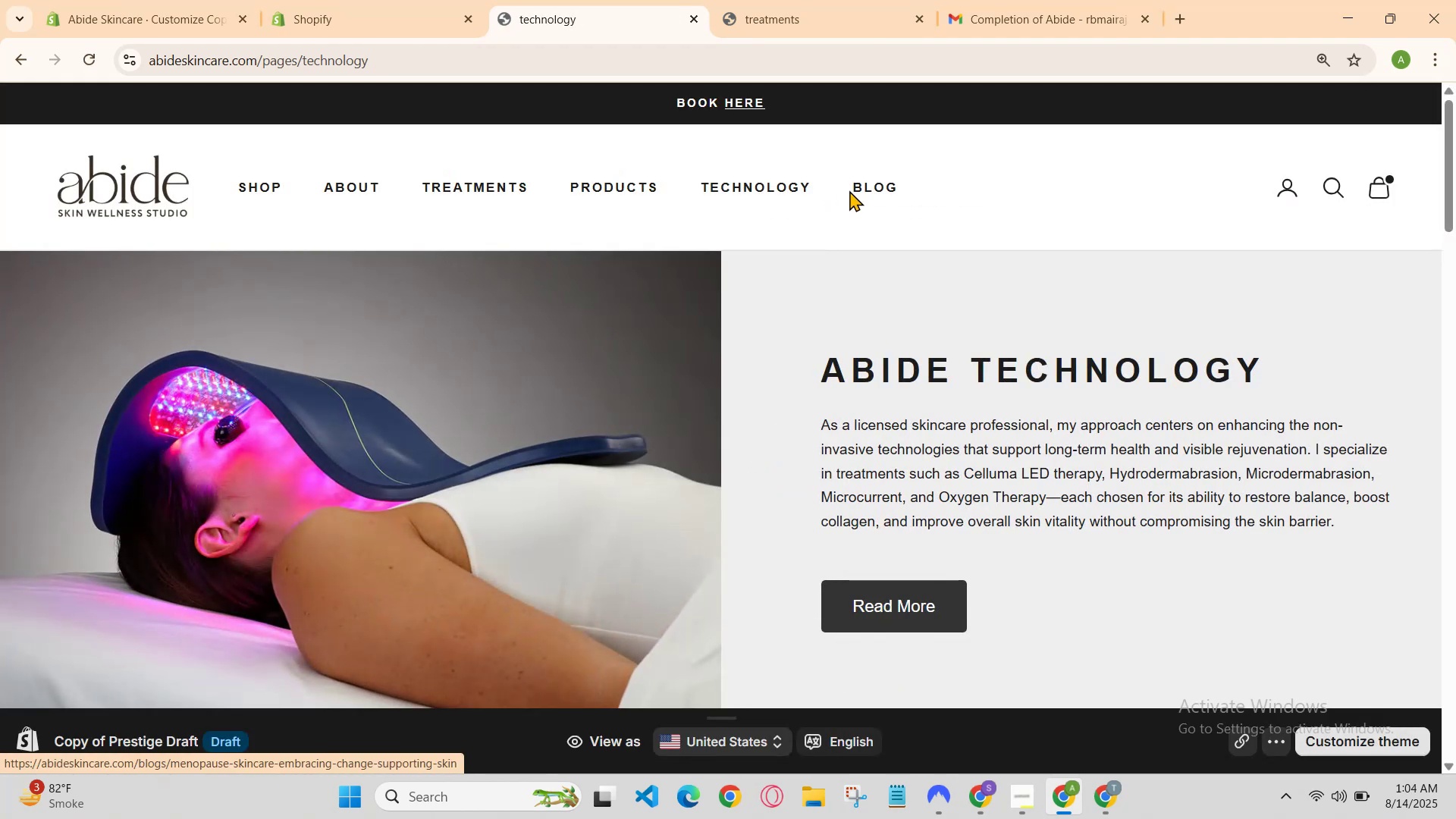 
left_click([851, 190])
 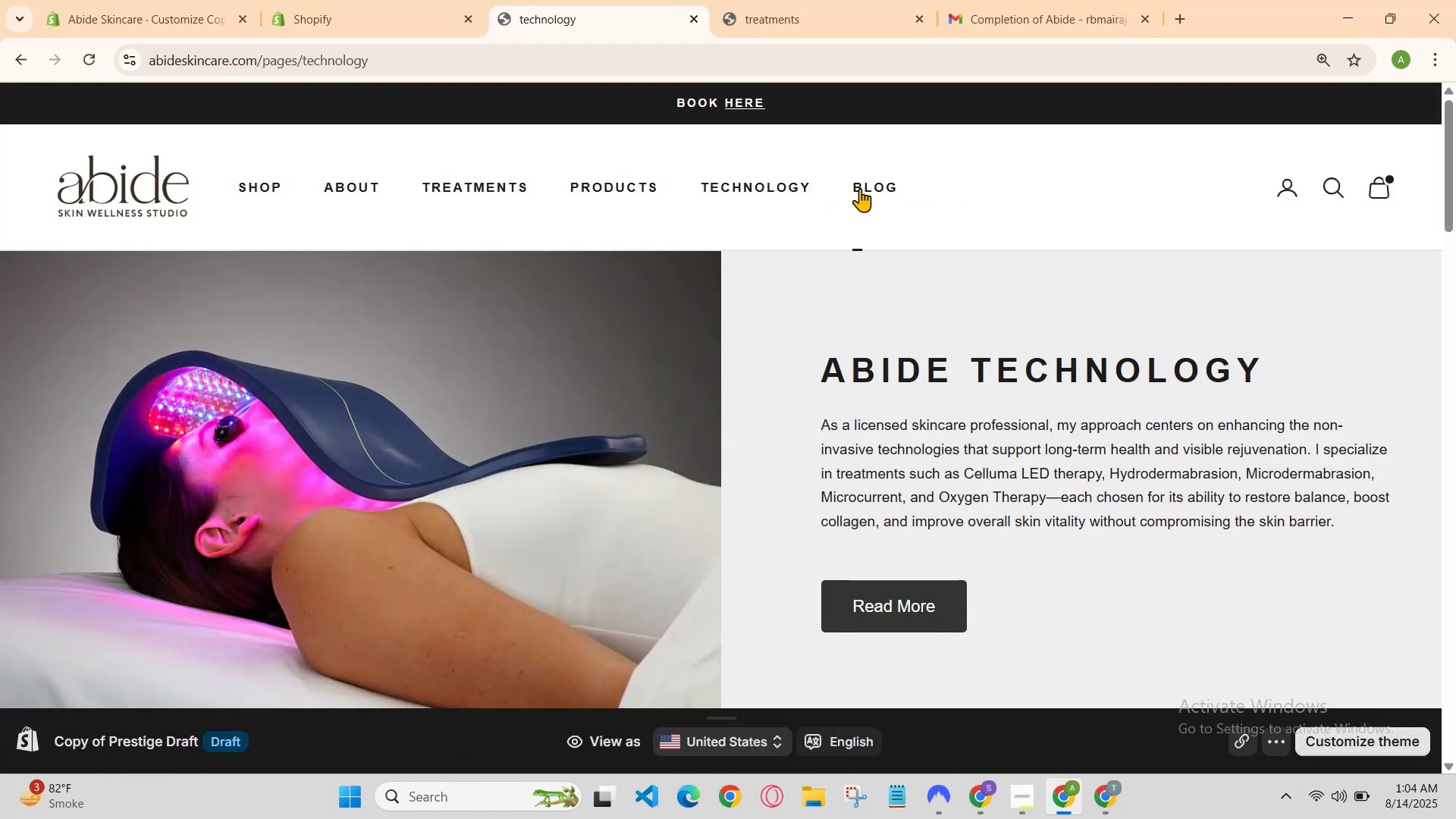 
left_click([862, 187])
 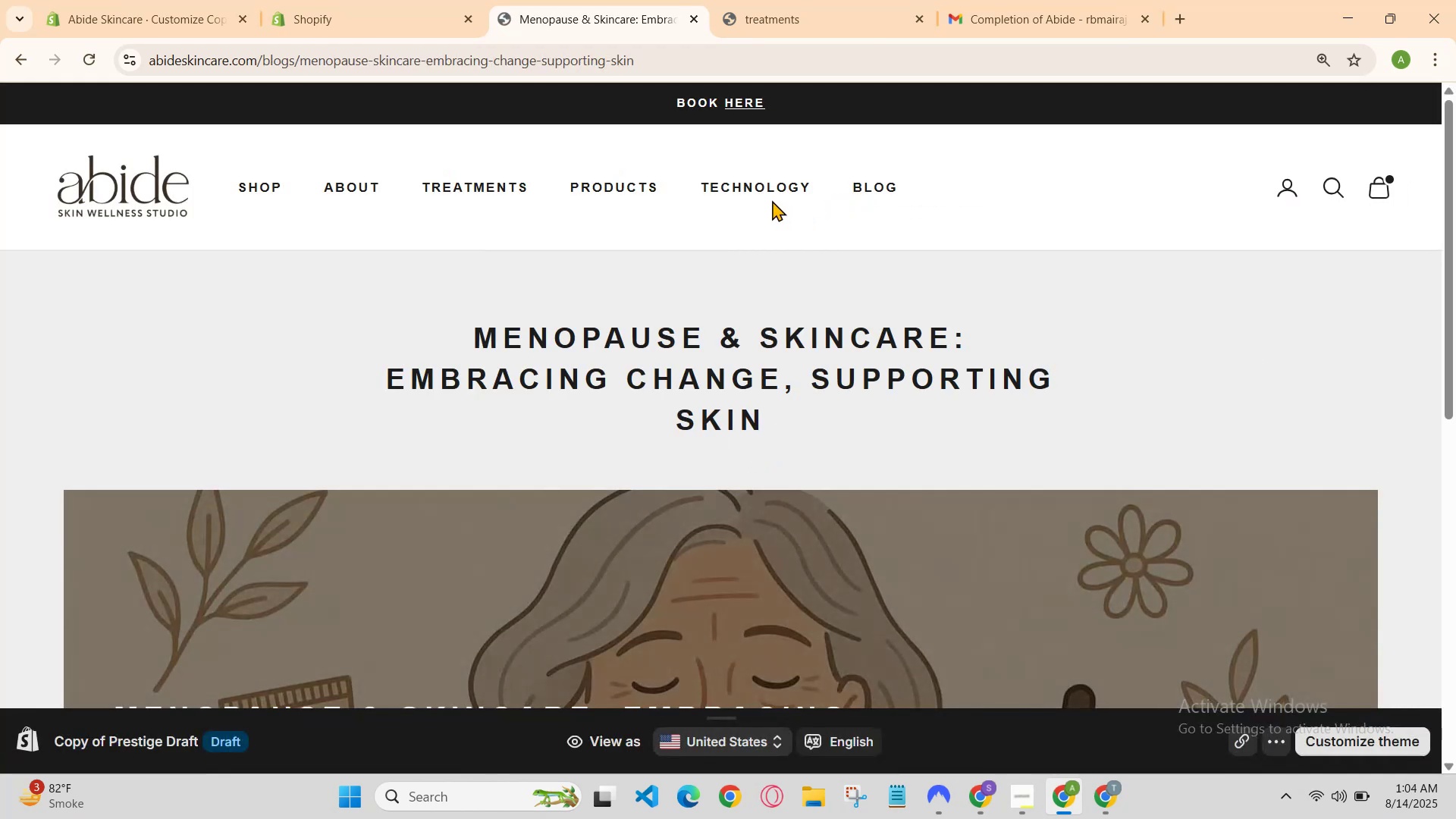 
left_click([780, 184])
 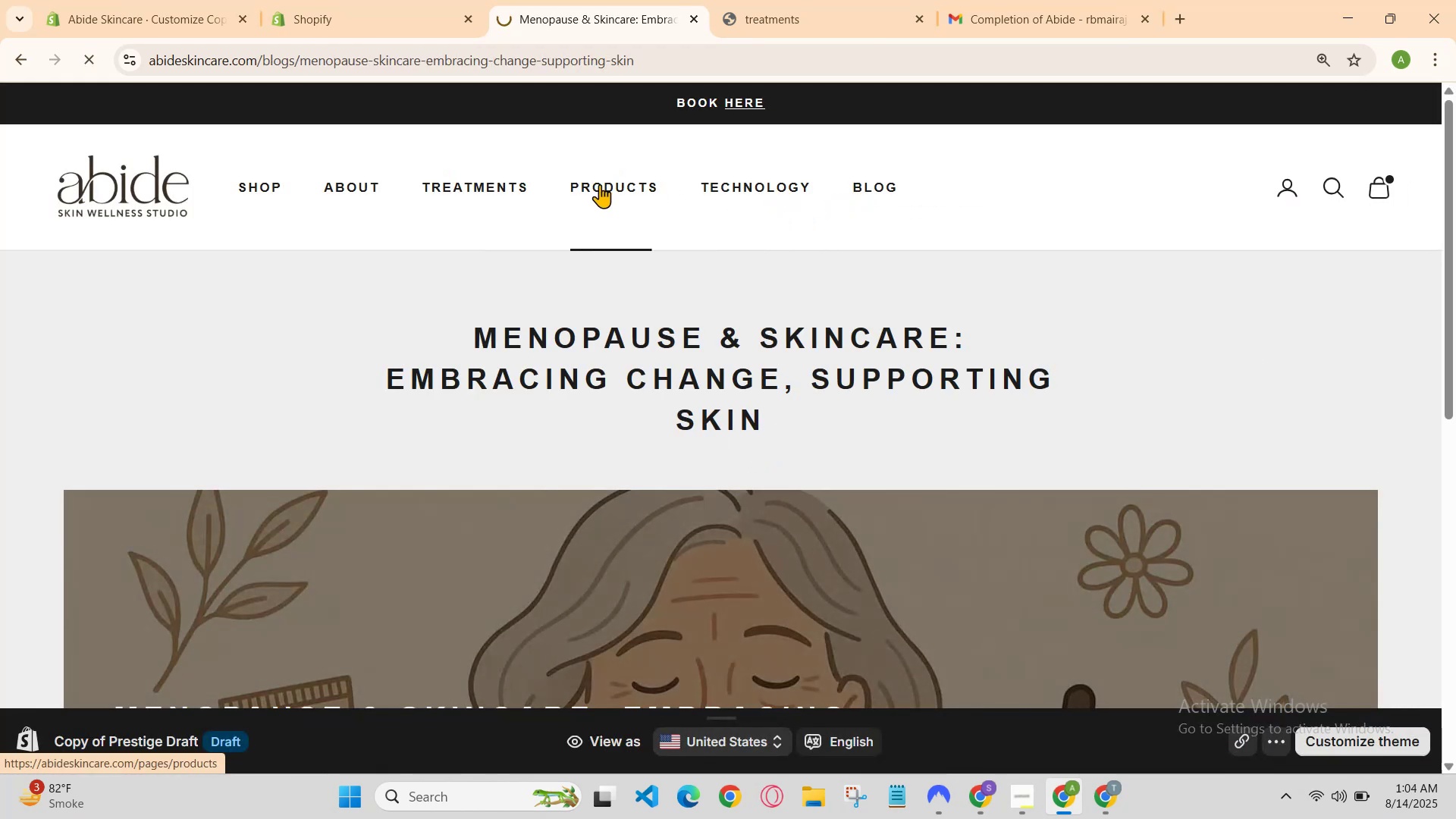 
left_click([600, 184])
 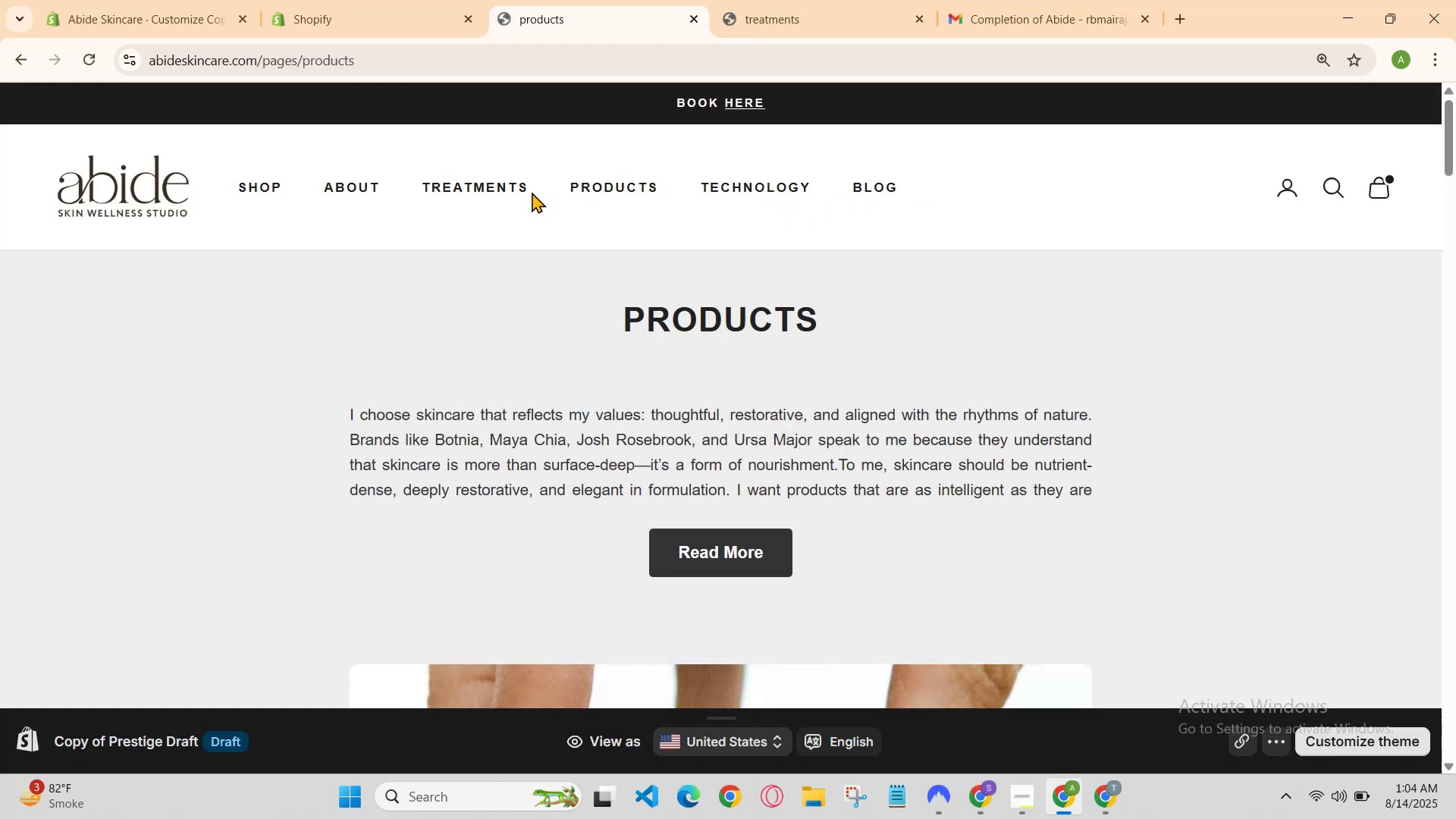 
left_click([522, 192])
 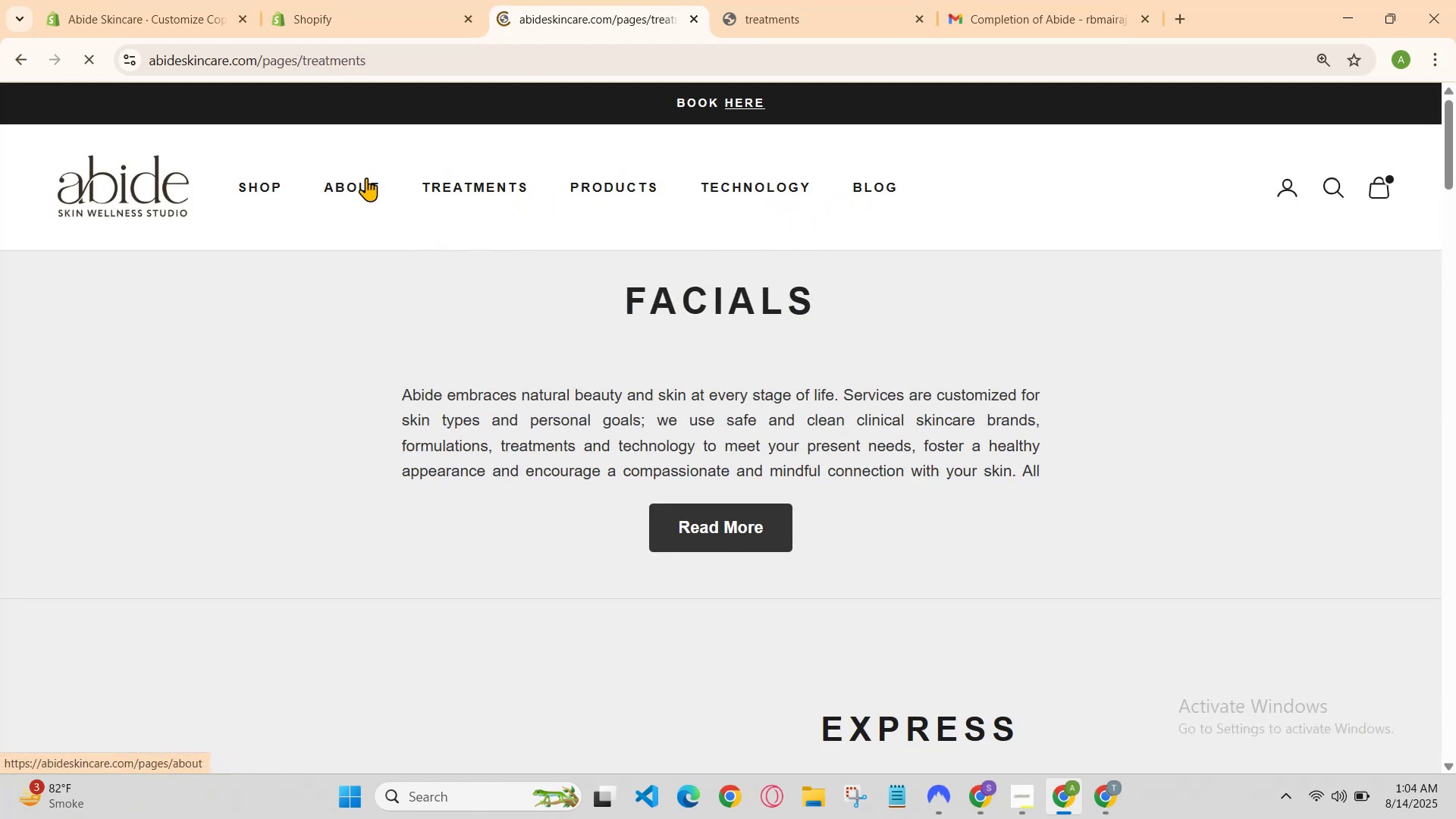 
left_click([388, 184])
 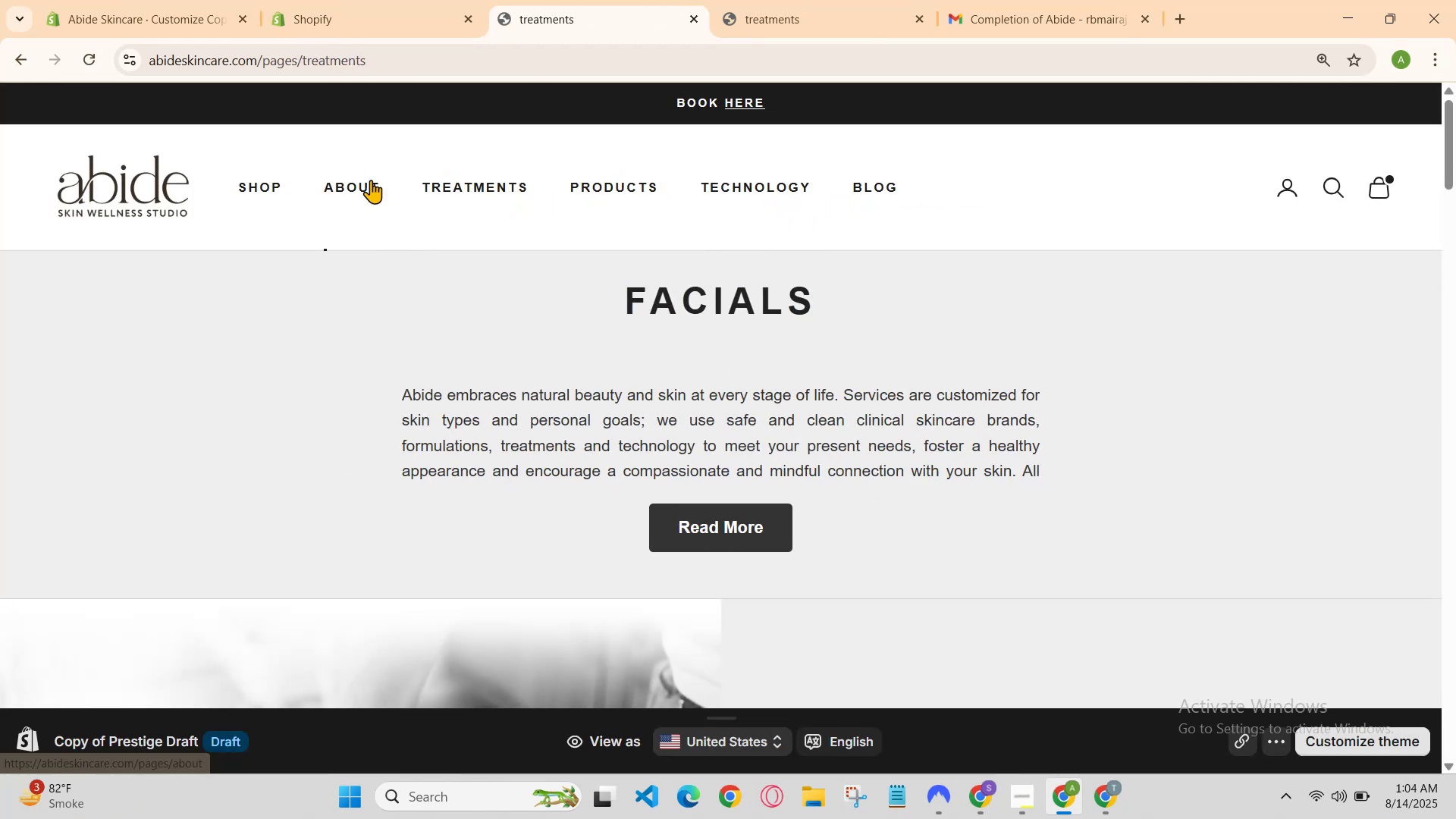 
left_click([366, 181])
 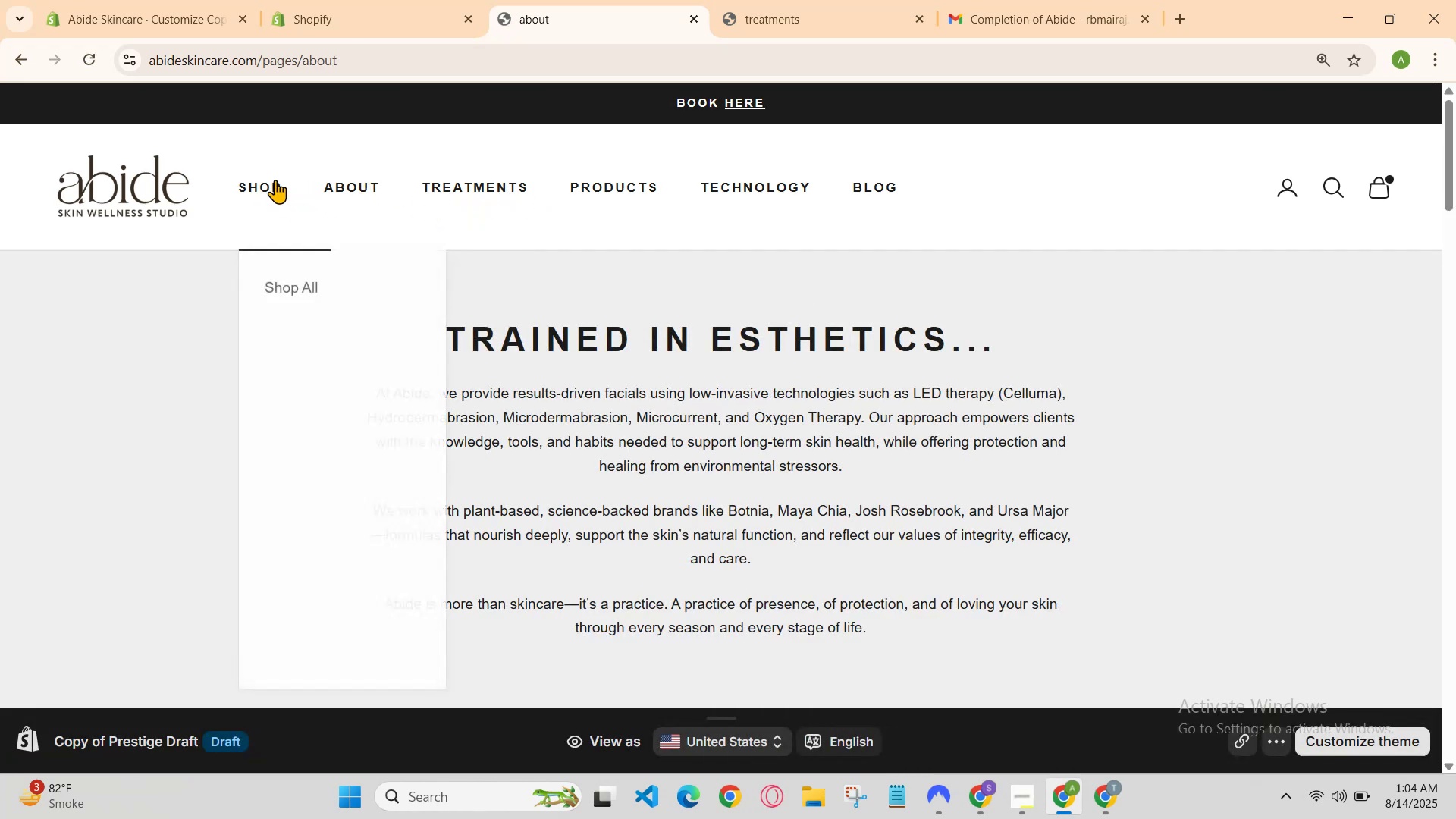 
left_click([359, 184])
 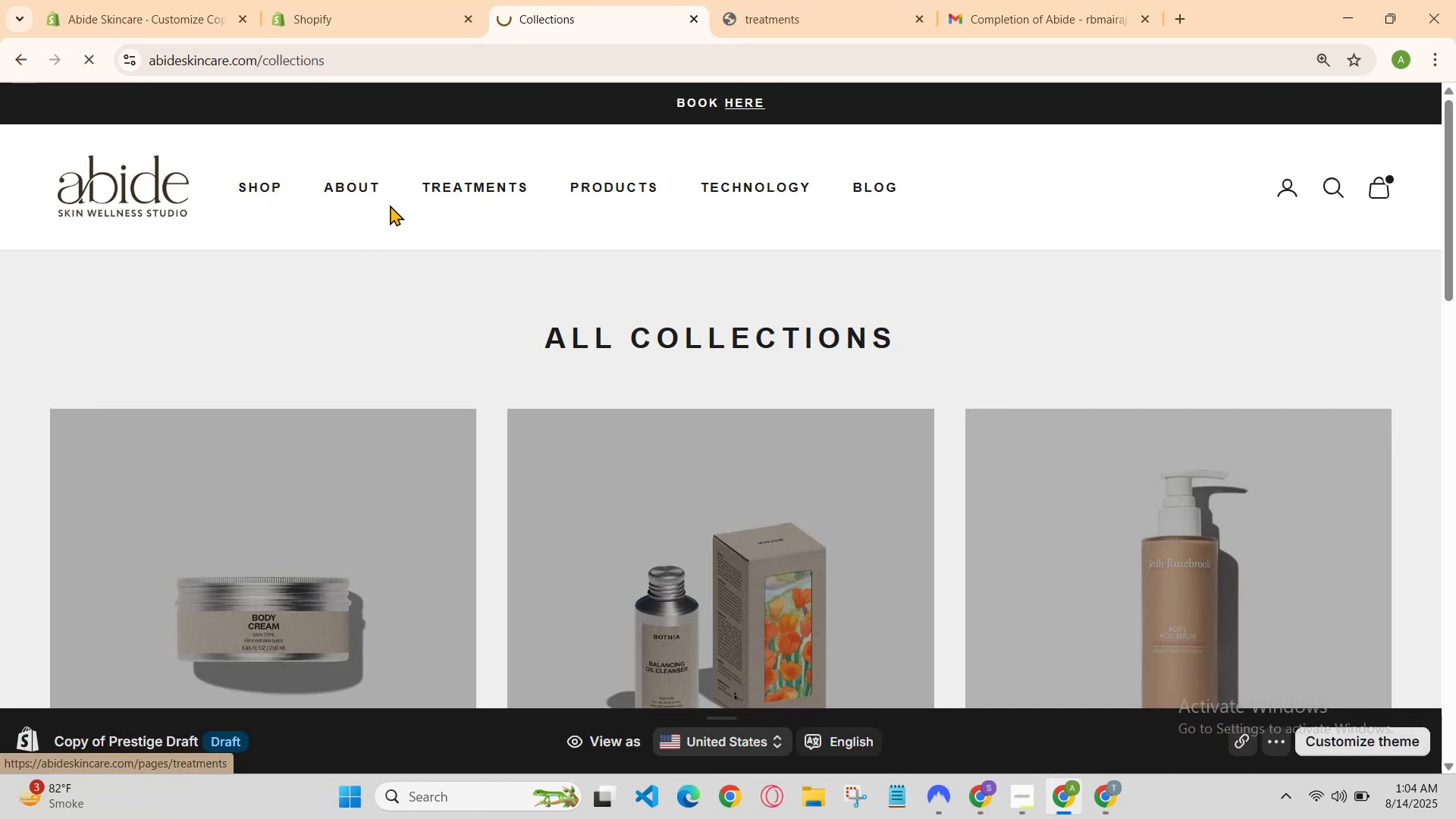 
left_click_drag(start_coordinate=[356, 190], to_coordinate=[366, 190])
 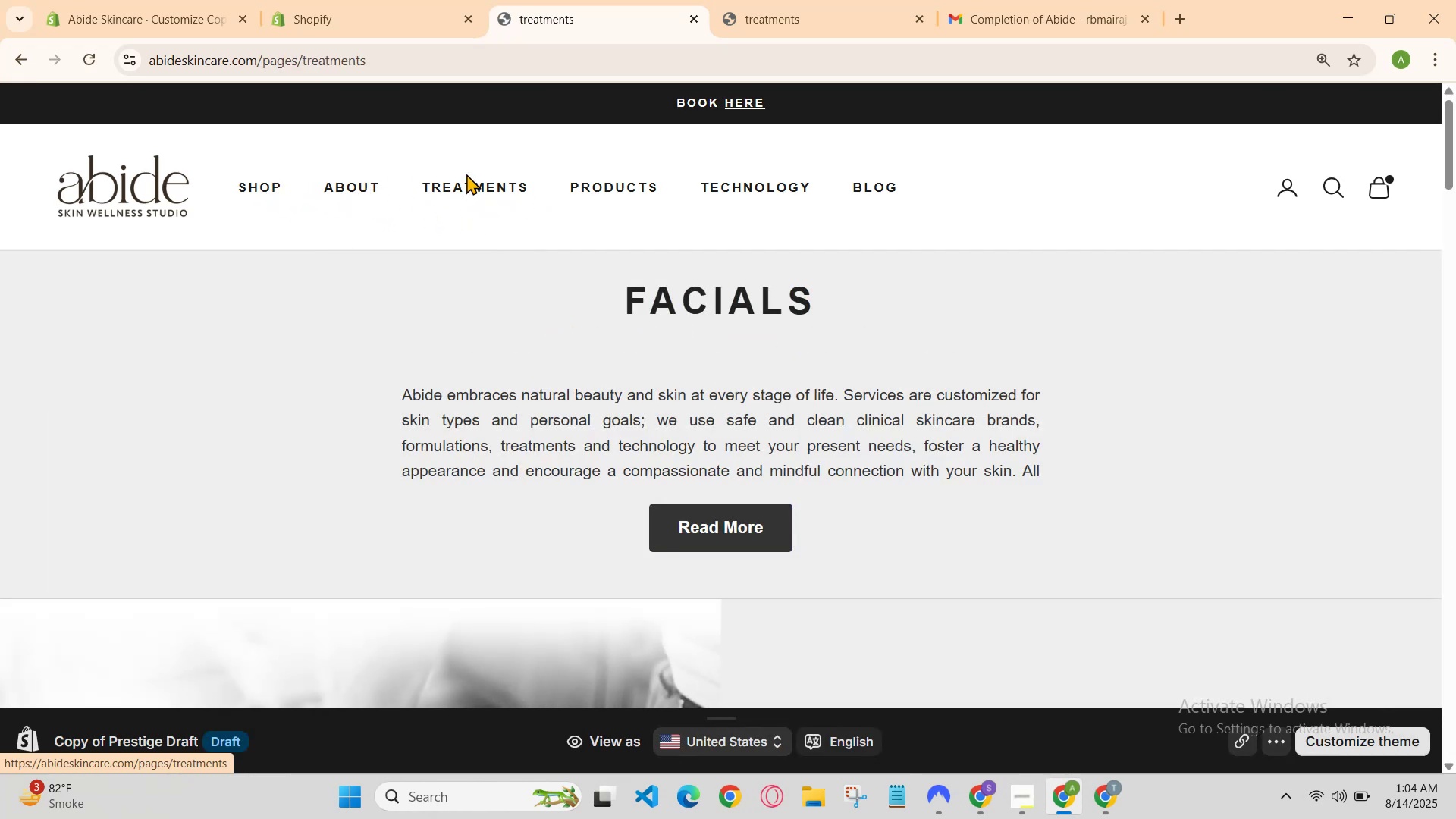 
left_click_drag(start_coordinate=[463, 176], to_coordinate=[455, 181])
 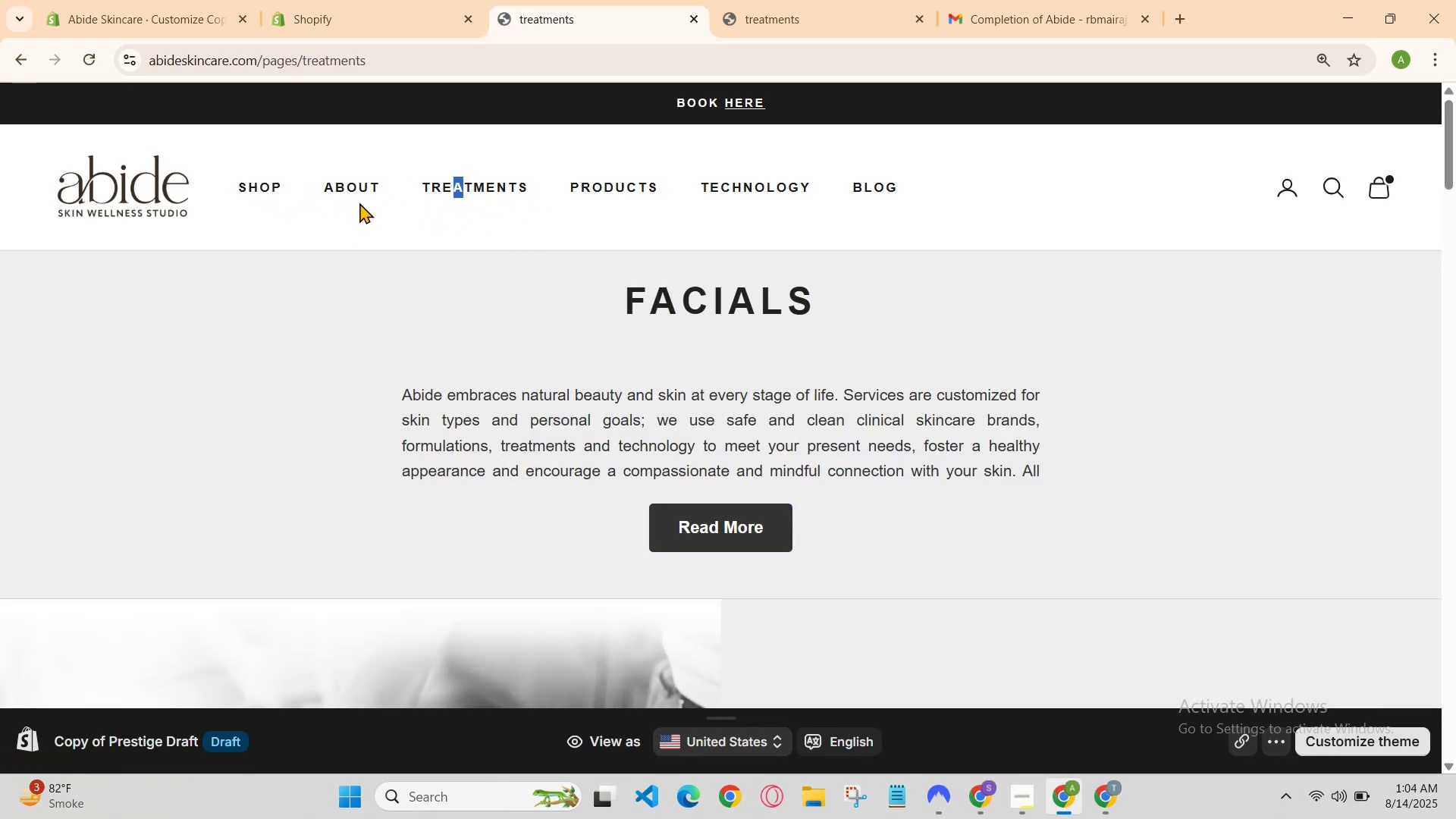 
left_click([359, 202])
 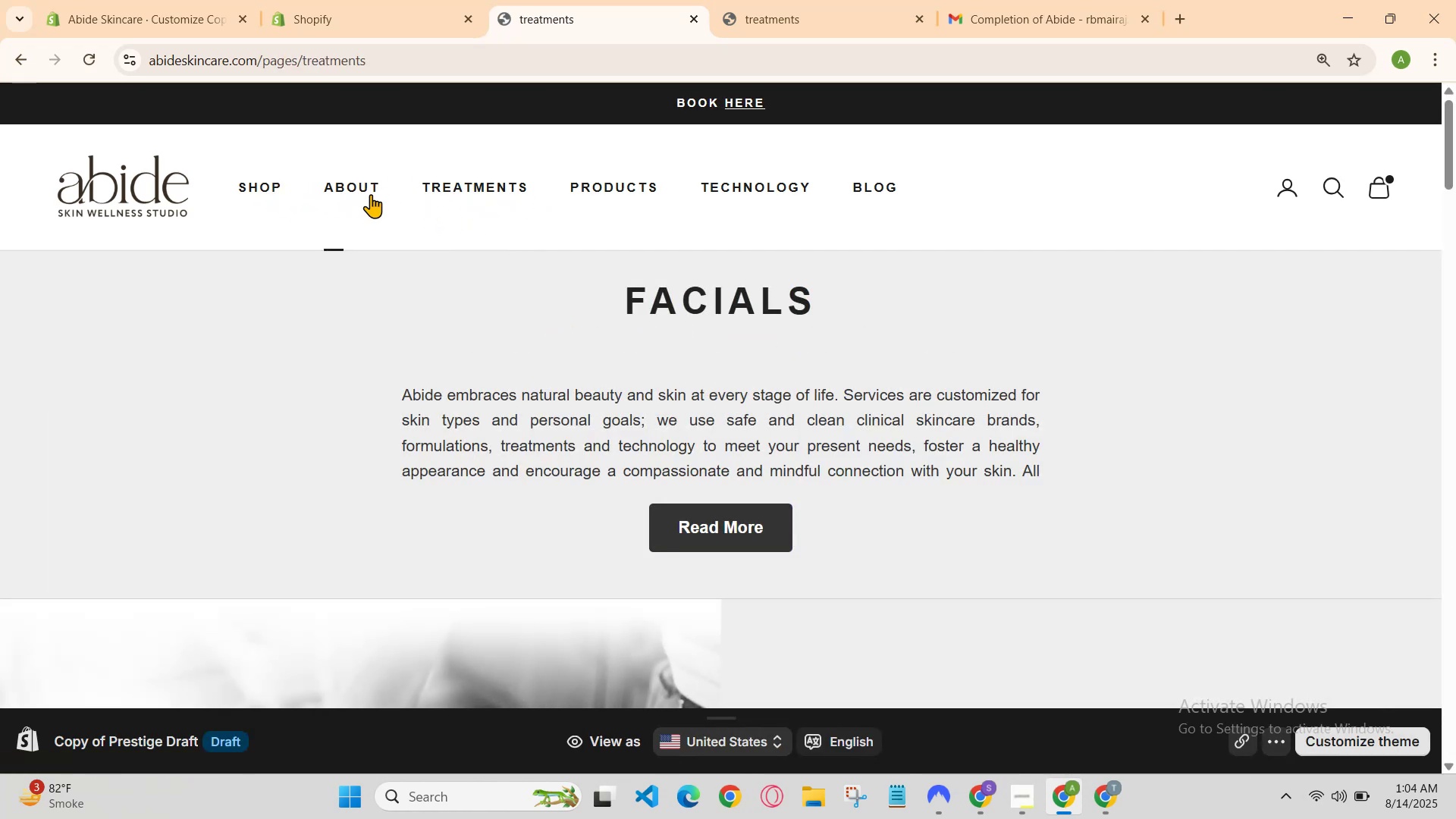 
left_click([371, 194])
 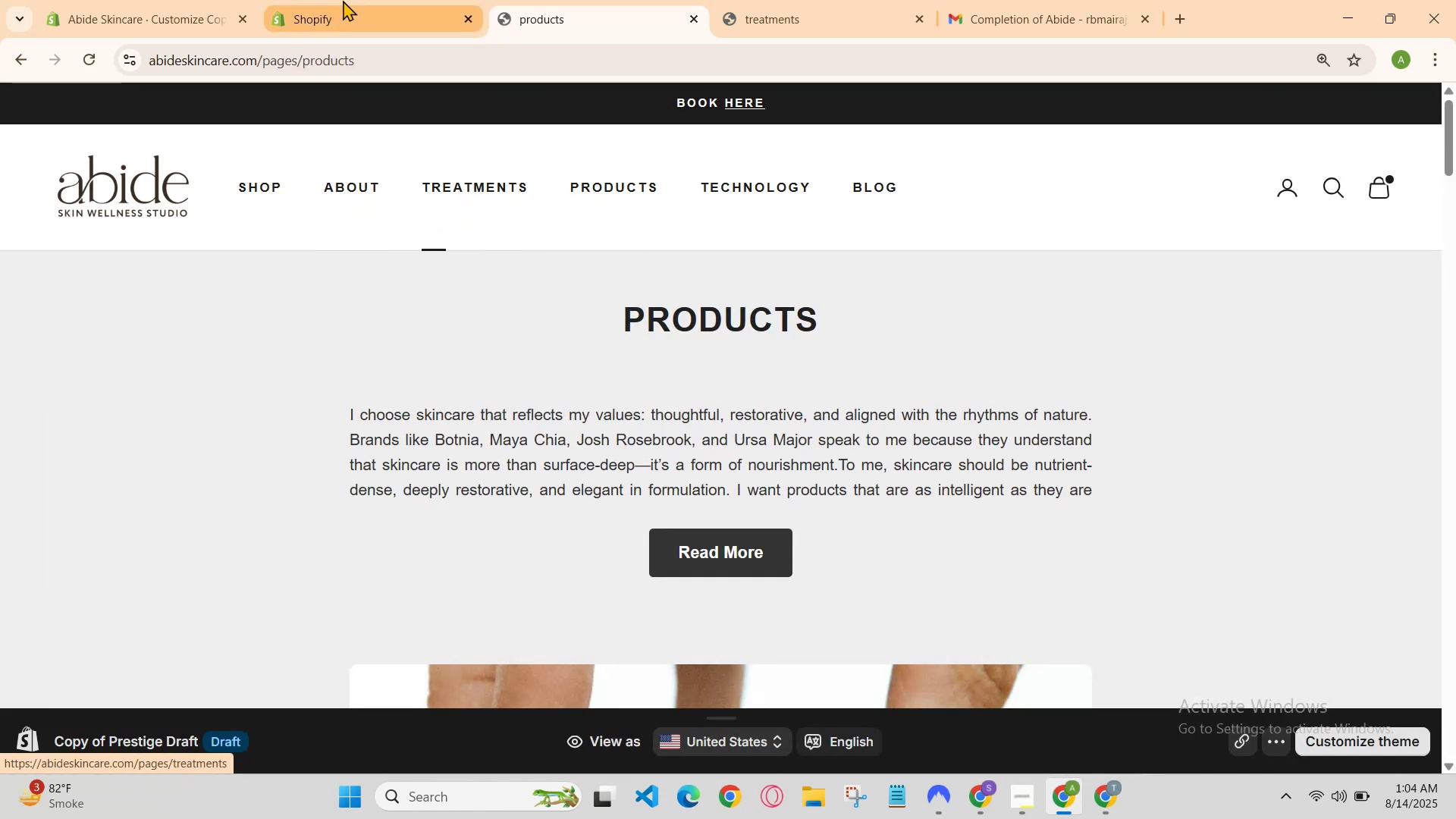 
left_click([485, 0])
 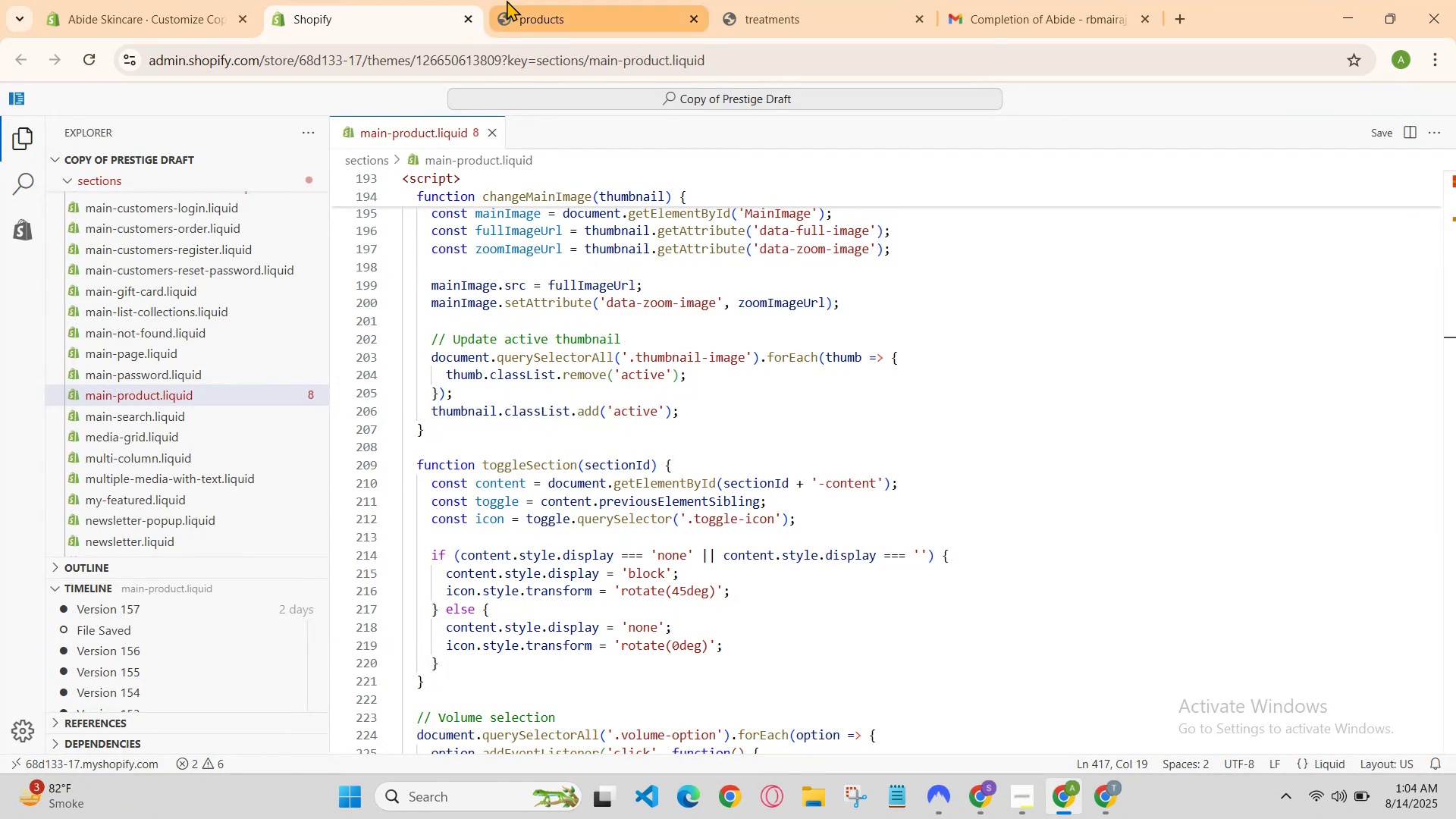 
left_click([507, 0])
 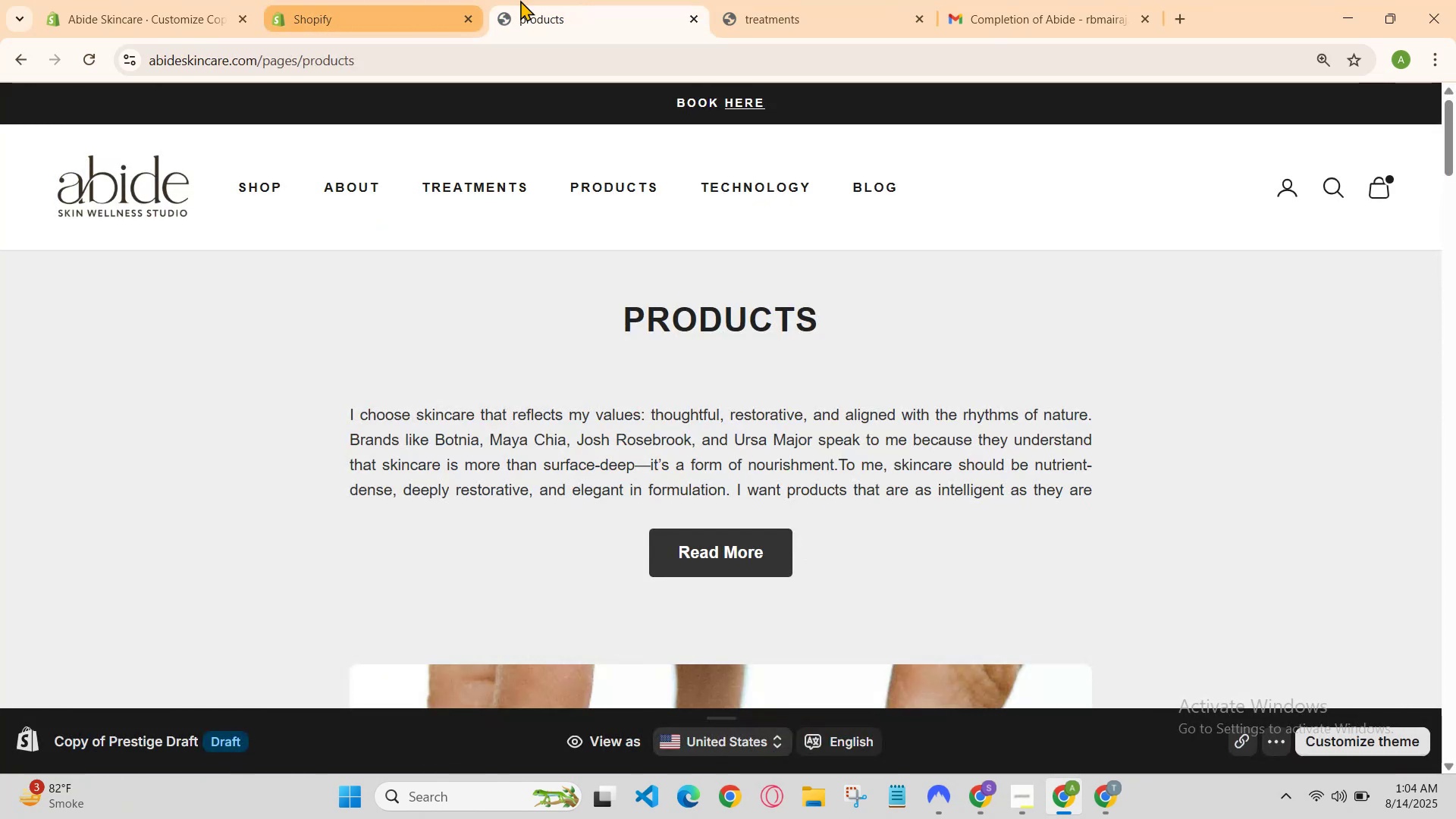 
left_click([564, 0])
 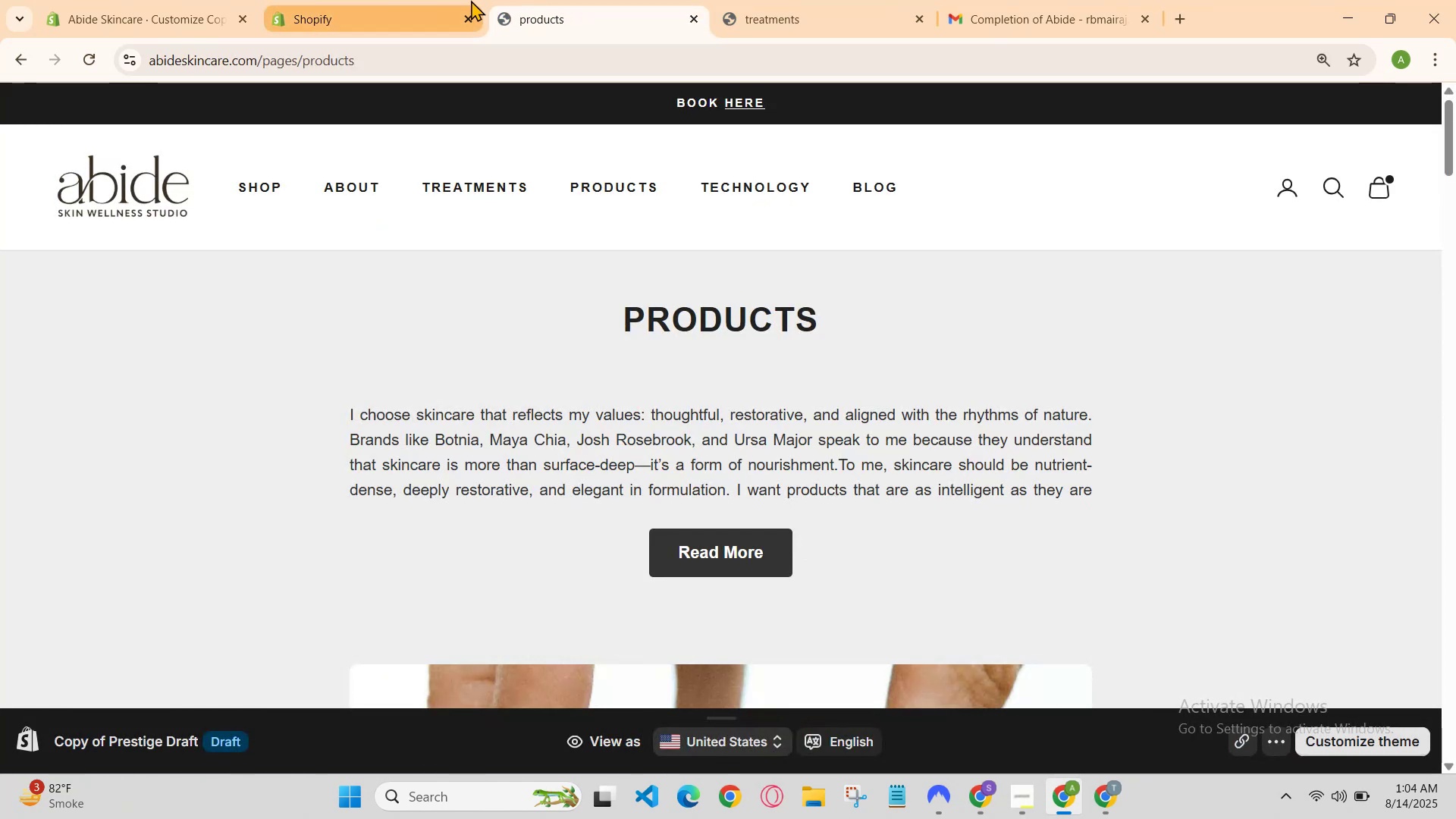 
mouse_move([397, -2])
 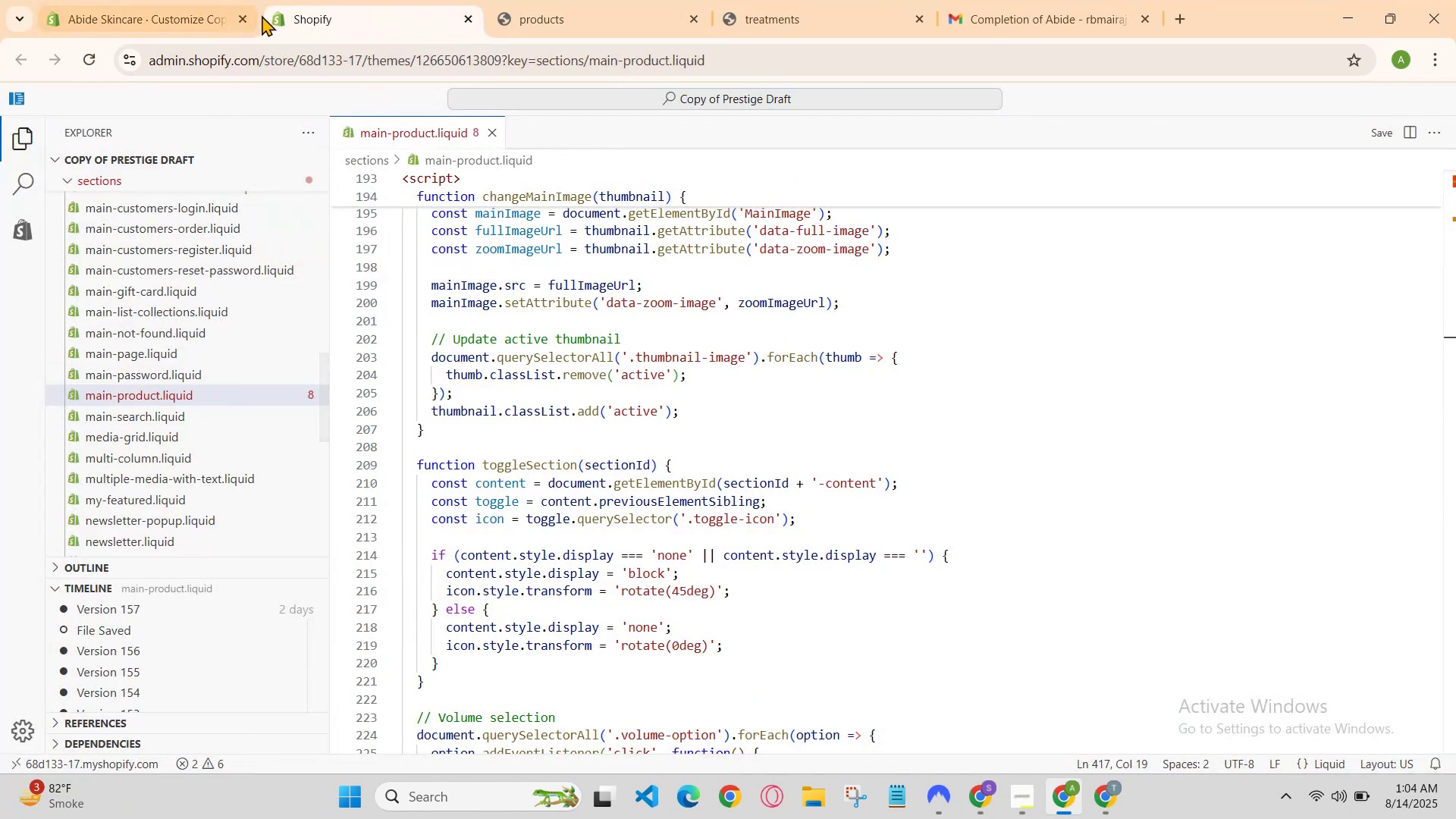 
left_click([233, 0])
 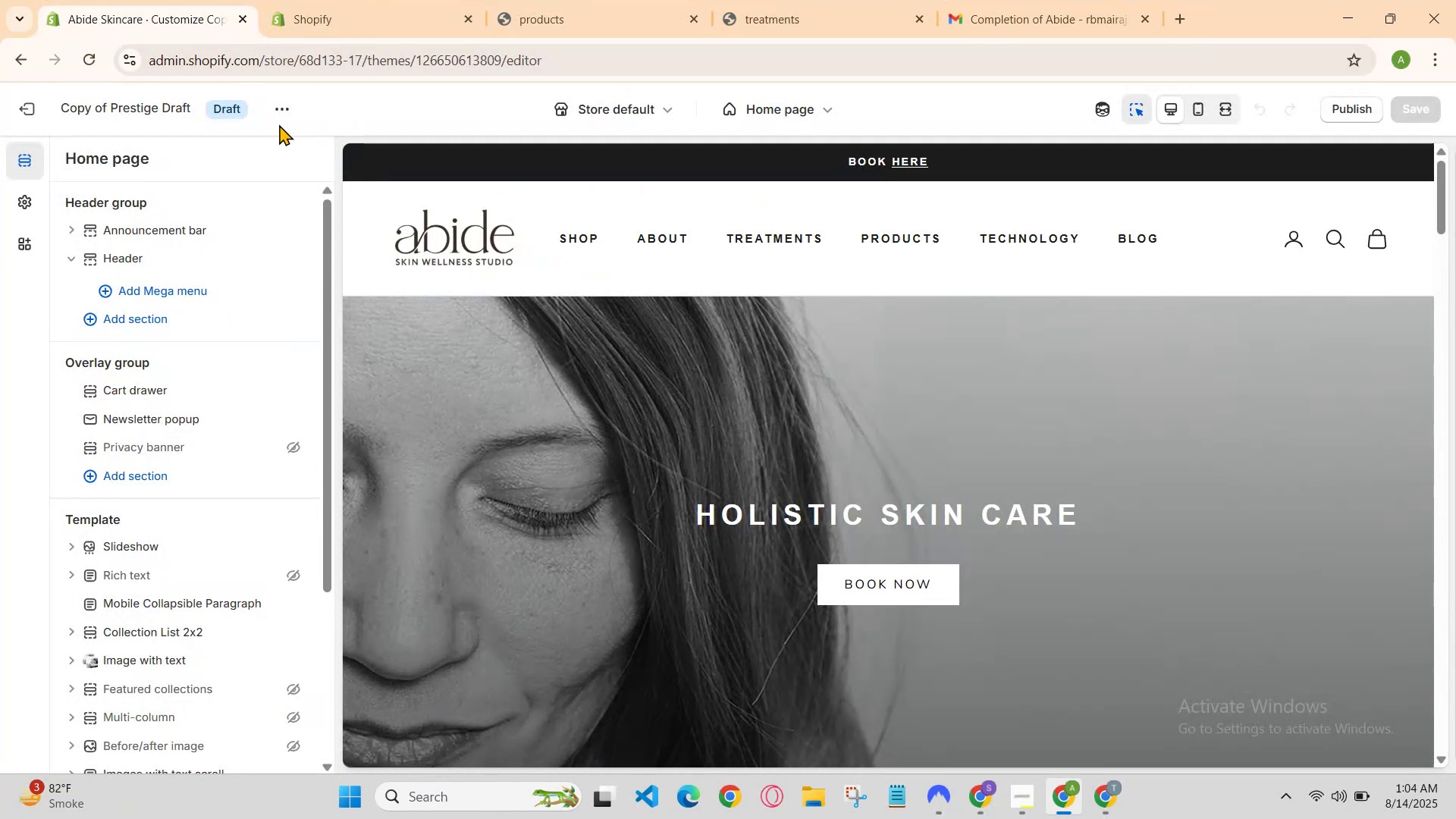 
left_click([293, 105])
 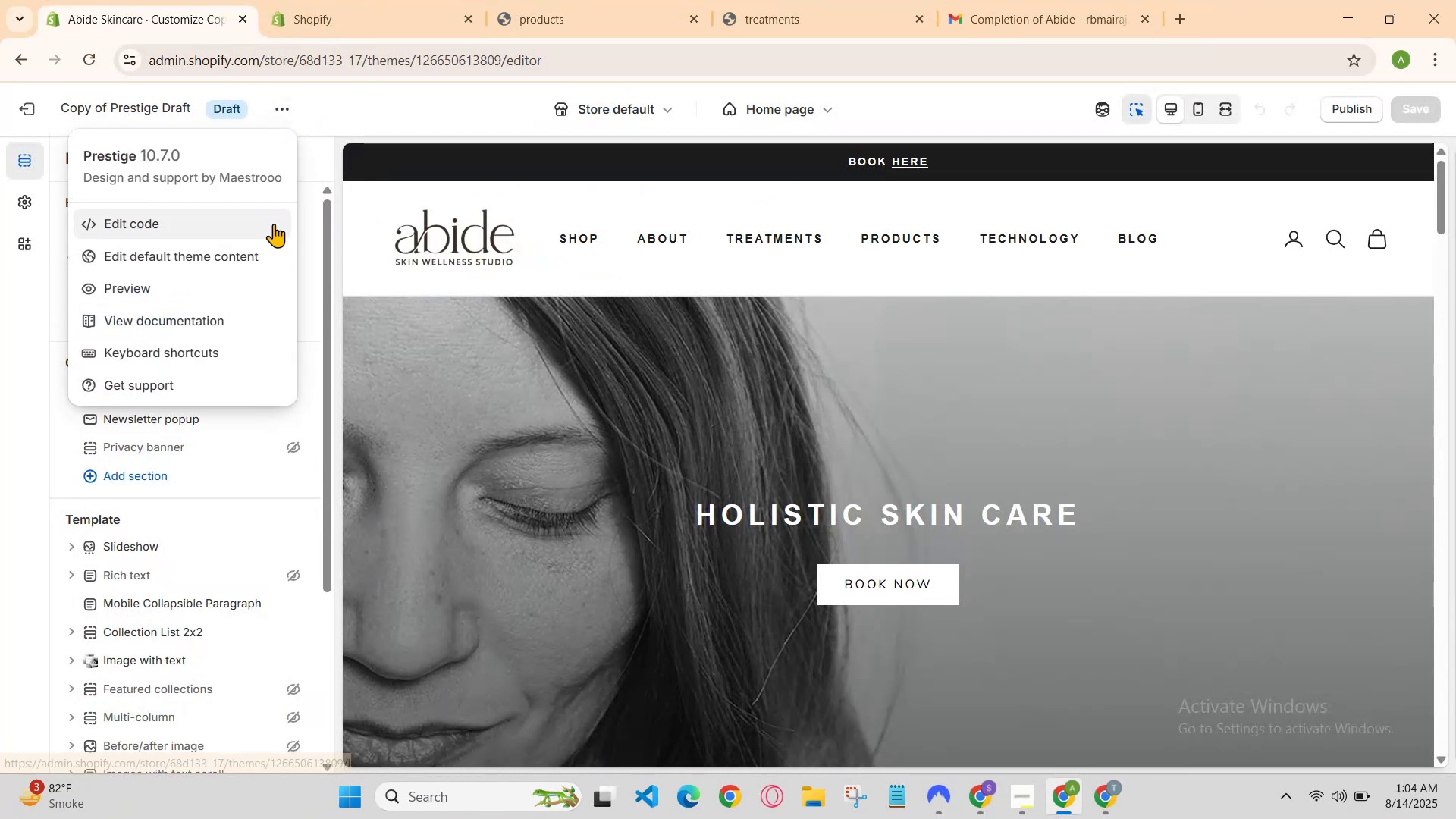 
left_click([406, 0])
 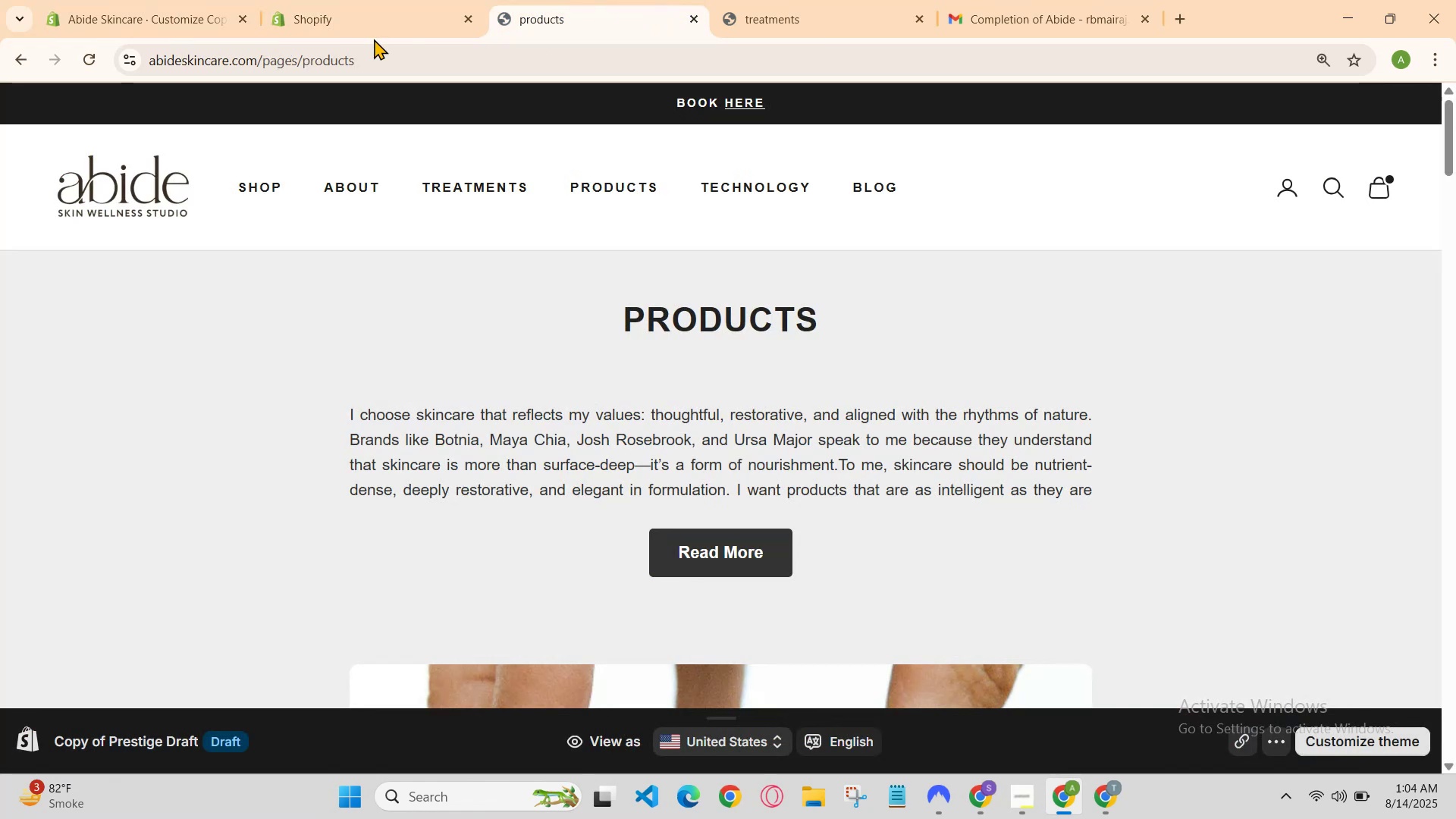 
left_click([330, 0])
 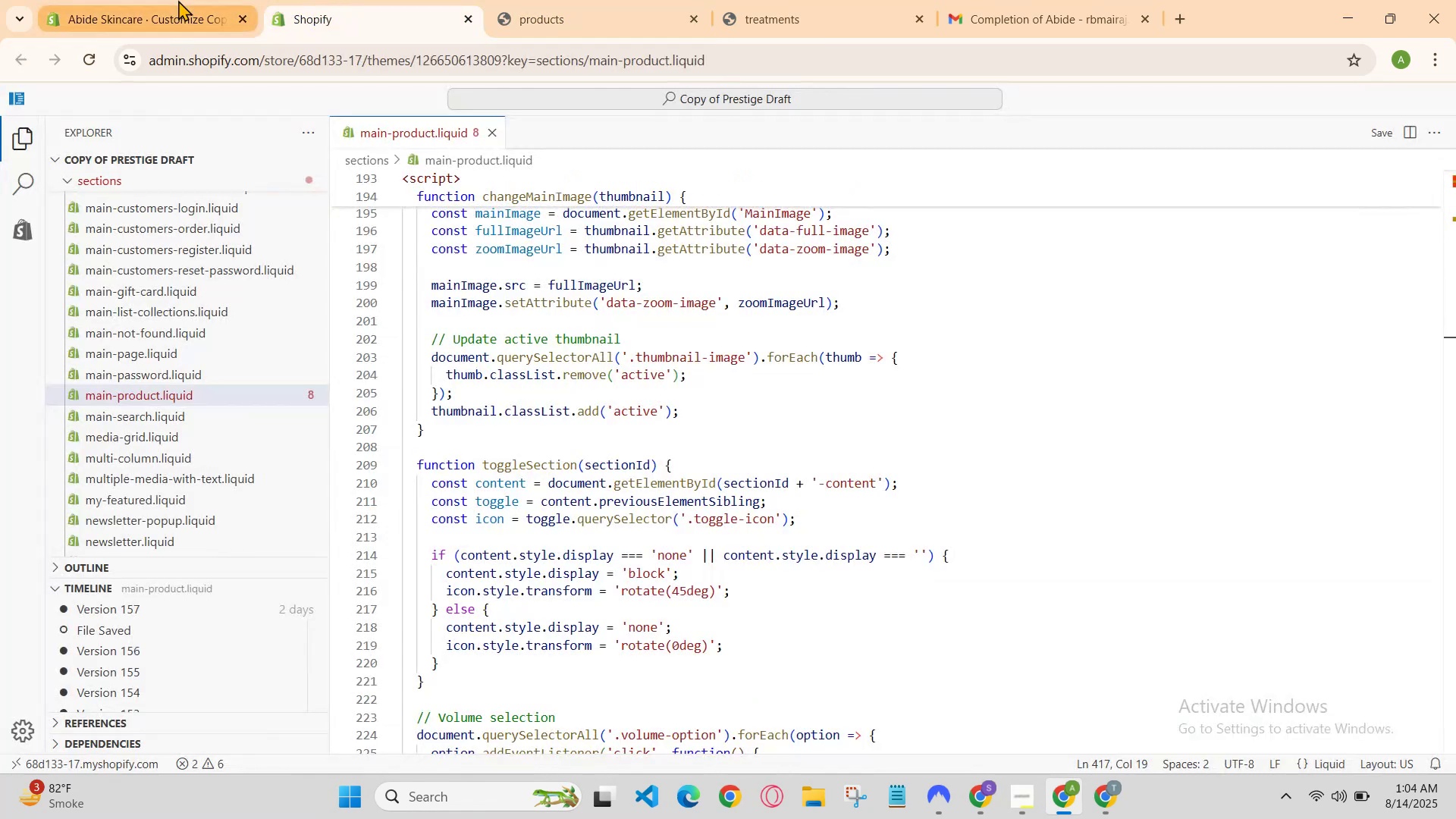 
left_click([178, 0])
 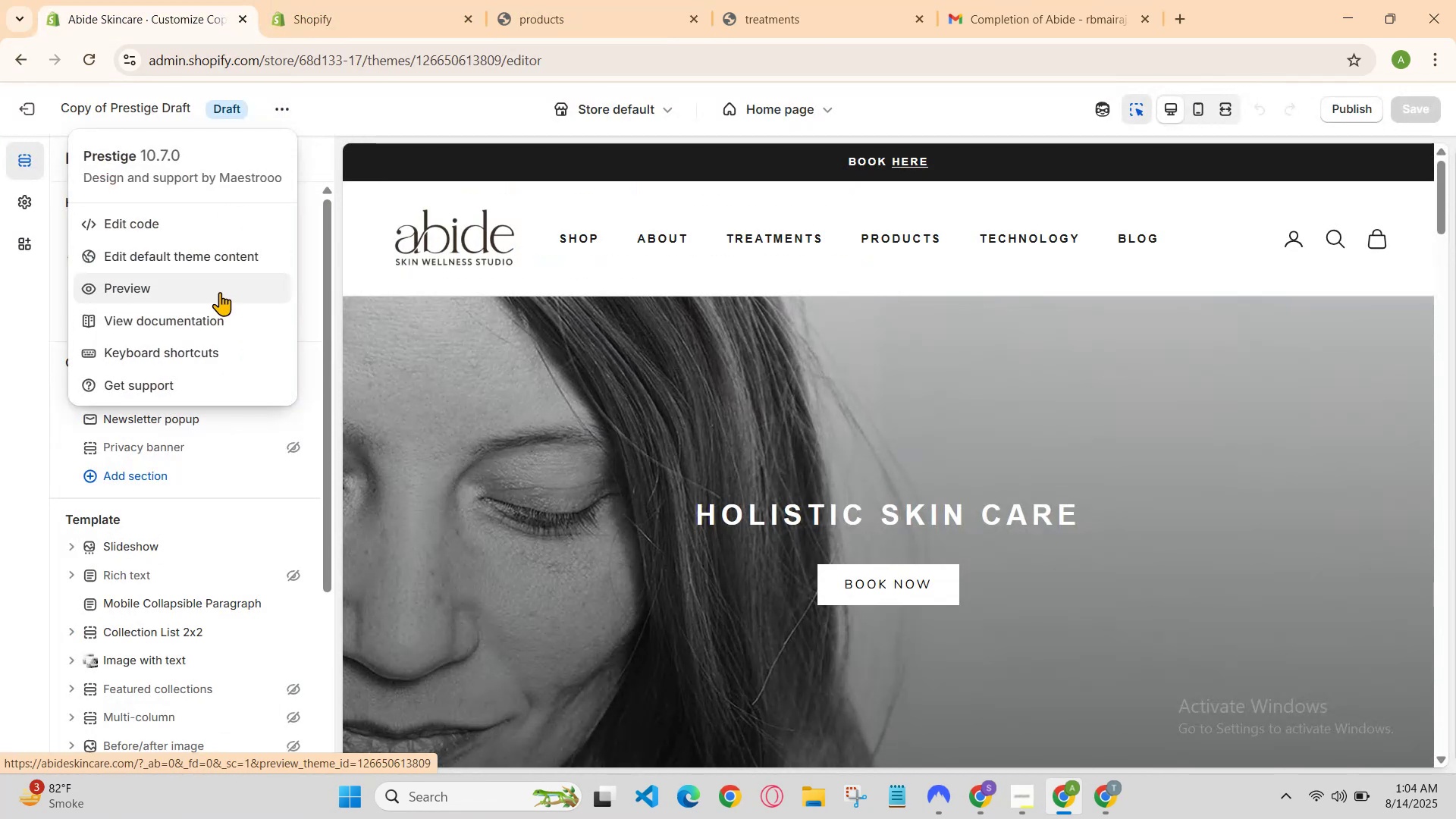 
left_click([314, 0])
 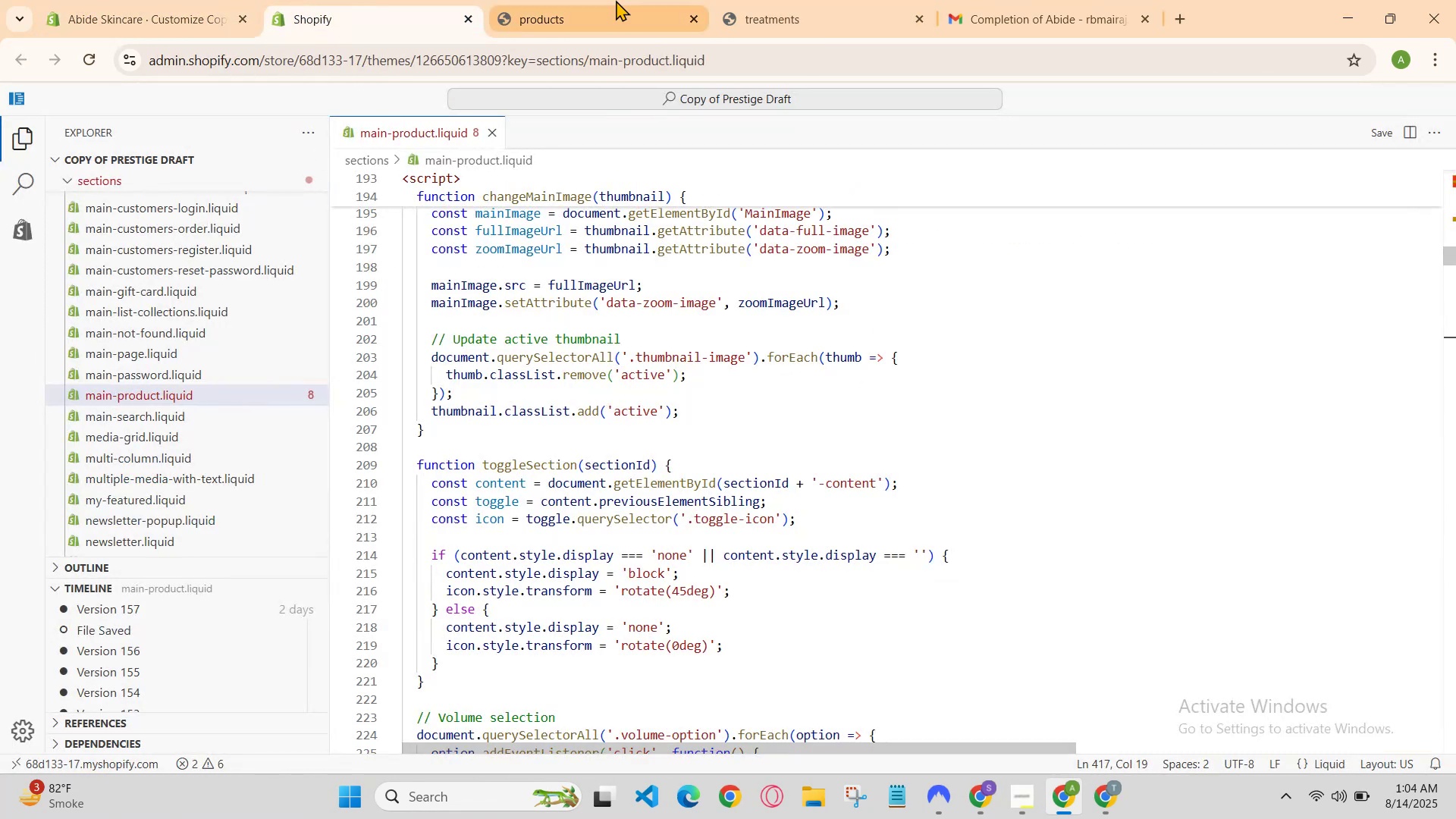 
left_click([589, 0])
 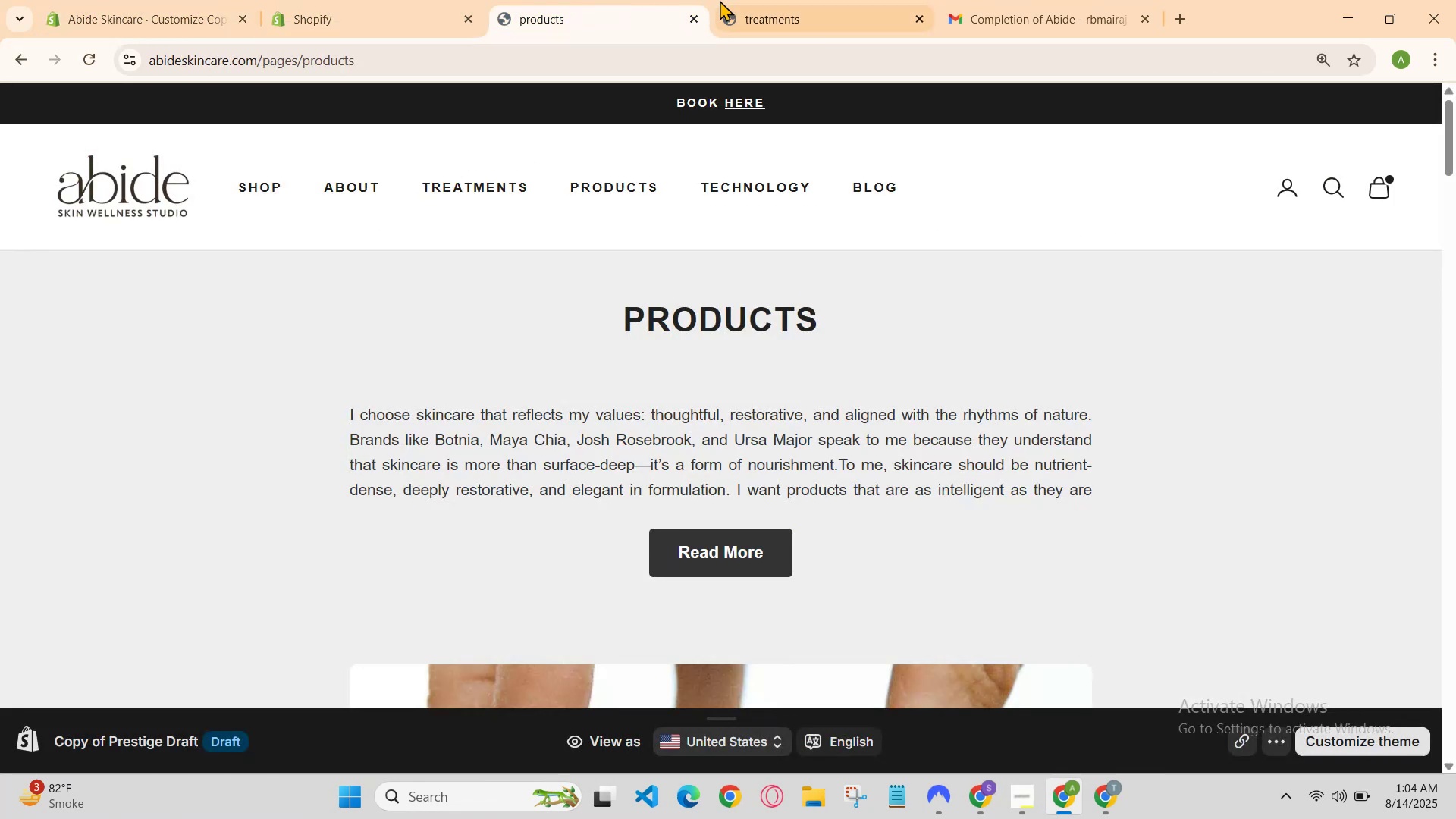 
left_click([721, 0])
 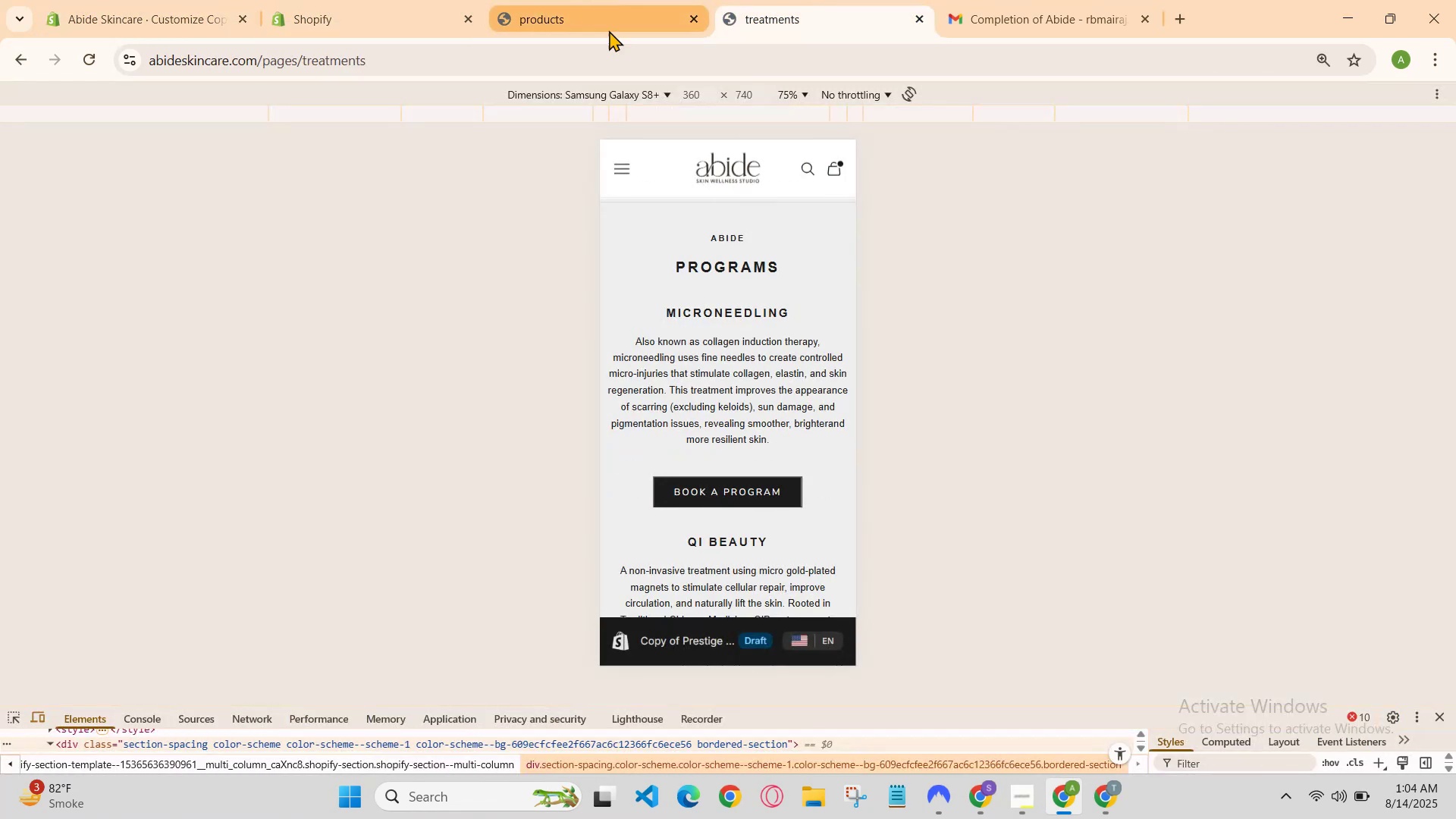 
scroll: coordinate [707, 300], scroll_direction: down, amount: 2.0
 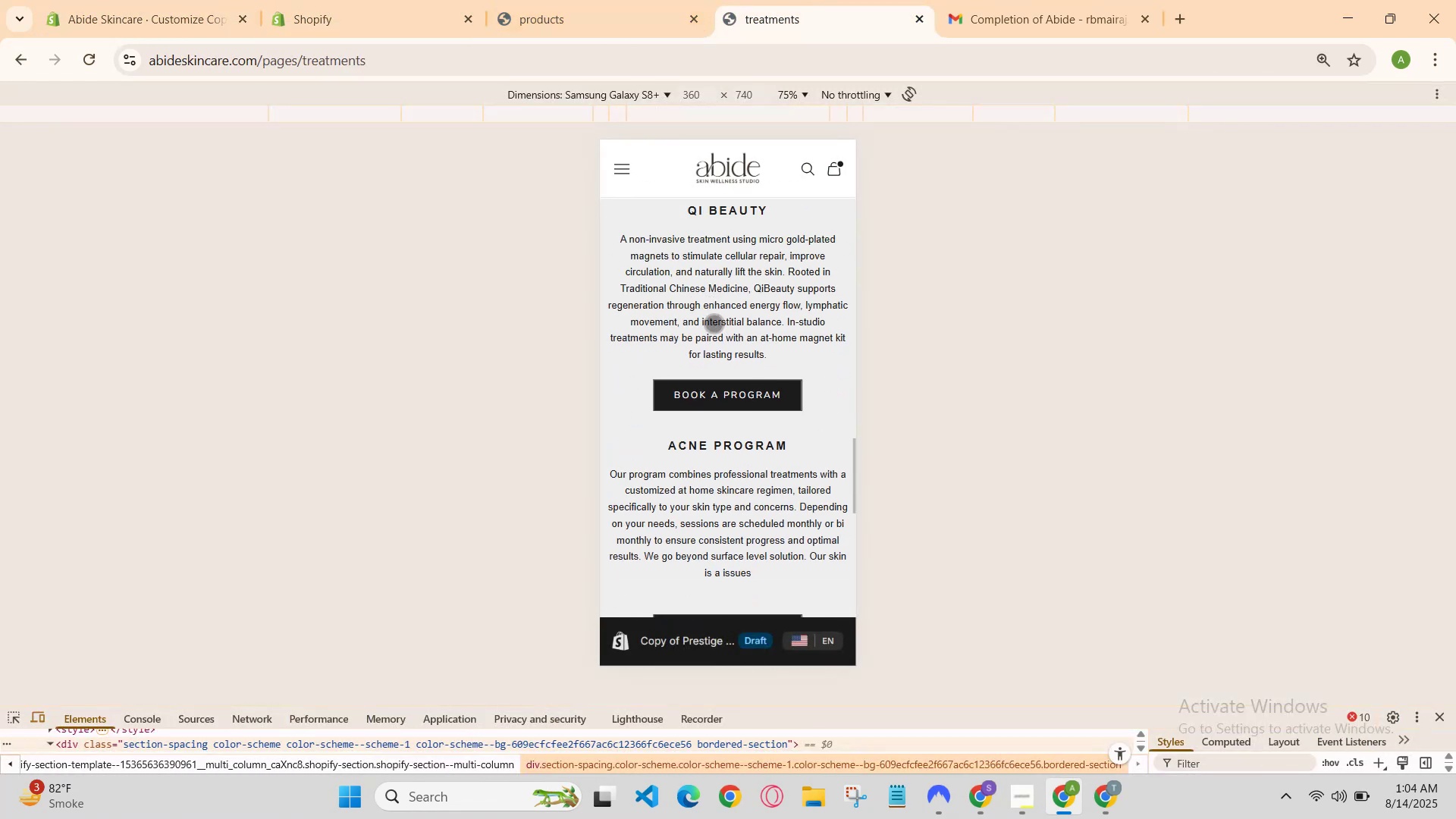 
scroll: coordinate [705, 377], scroll_direction: up, amount: 7.0
 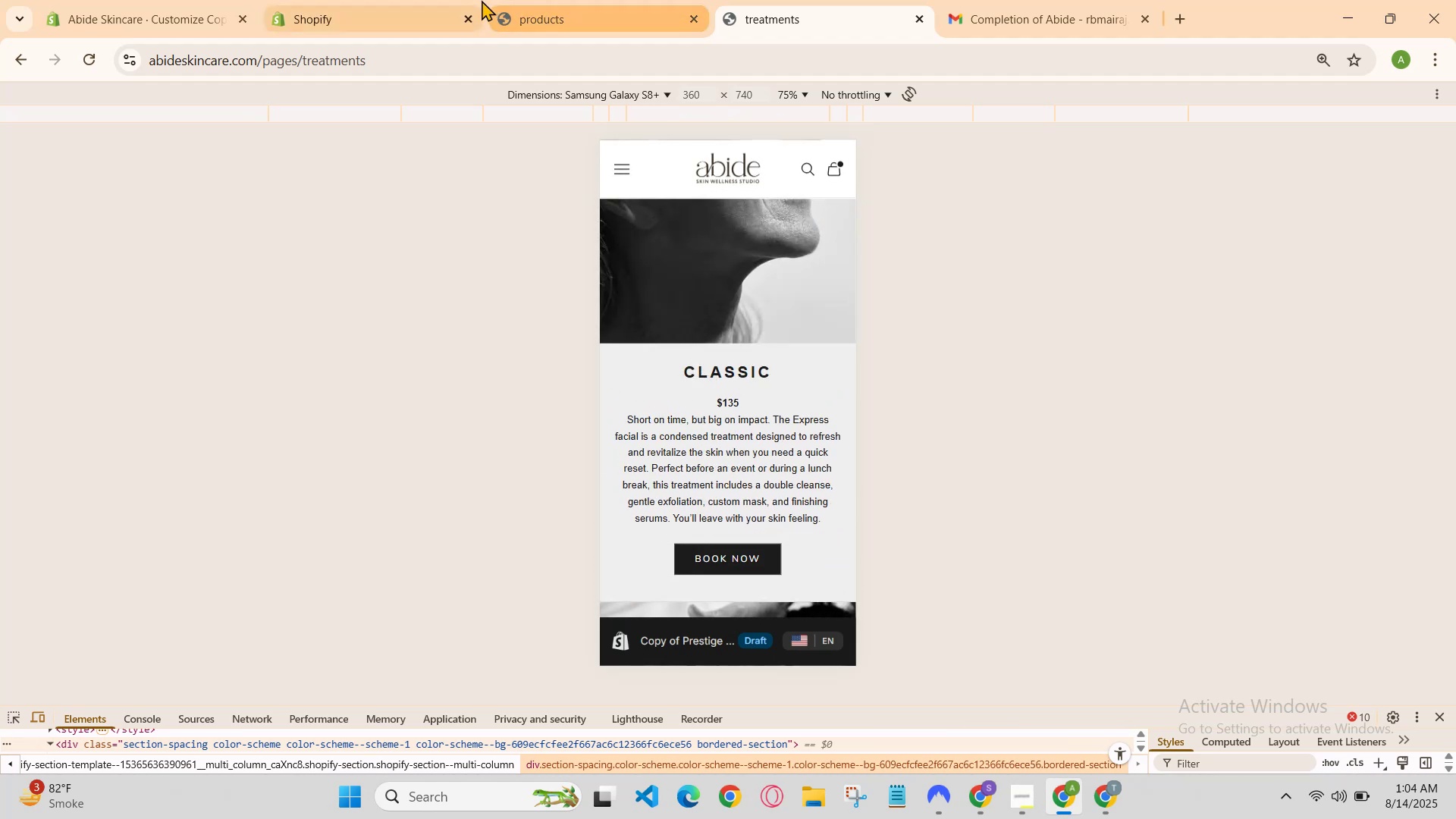 
double_click([554, 0])
 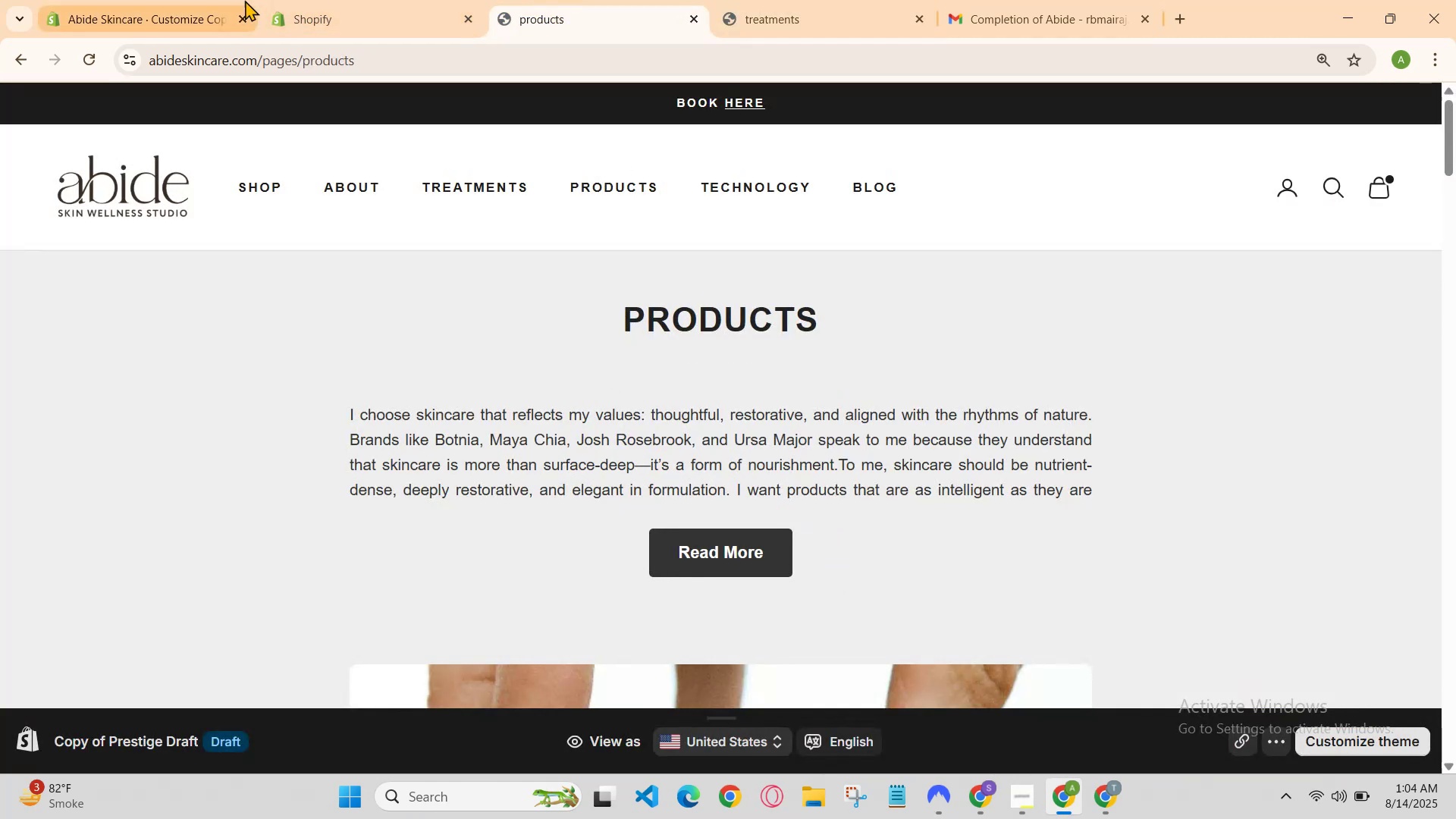 
left_click_drag(start_coordinate=[329, 0], to_coordinate=[339, 0])
 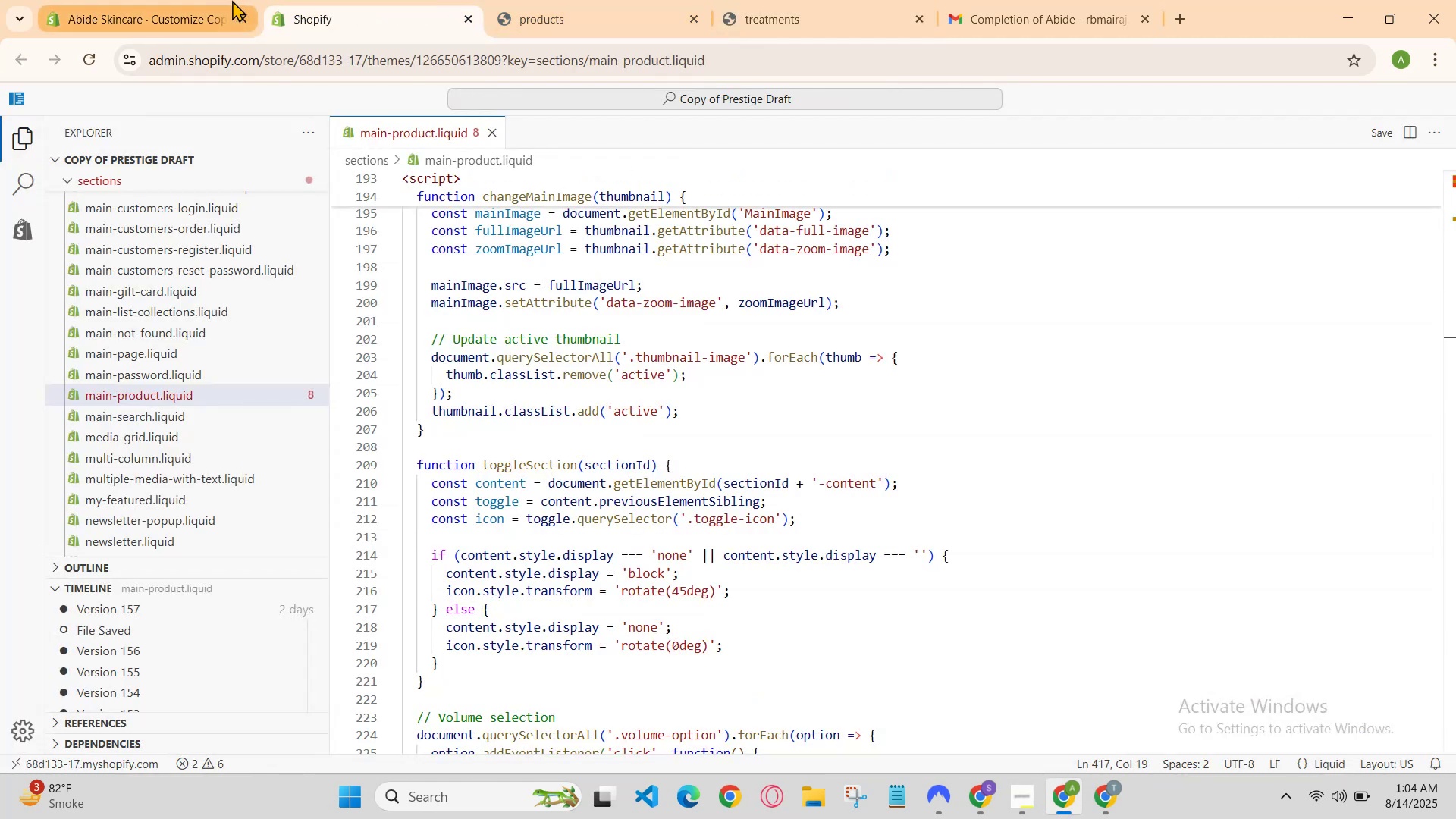 
left_click_drag(start_coordinate=[231, 0], to_coordinate=[241, 0])
 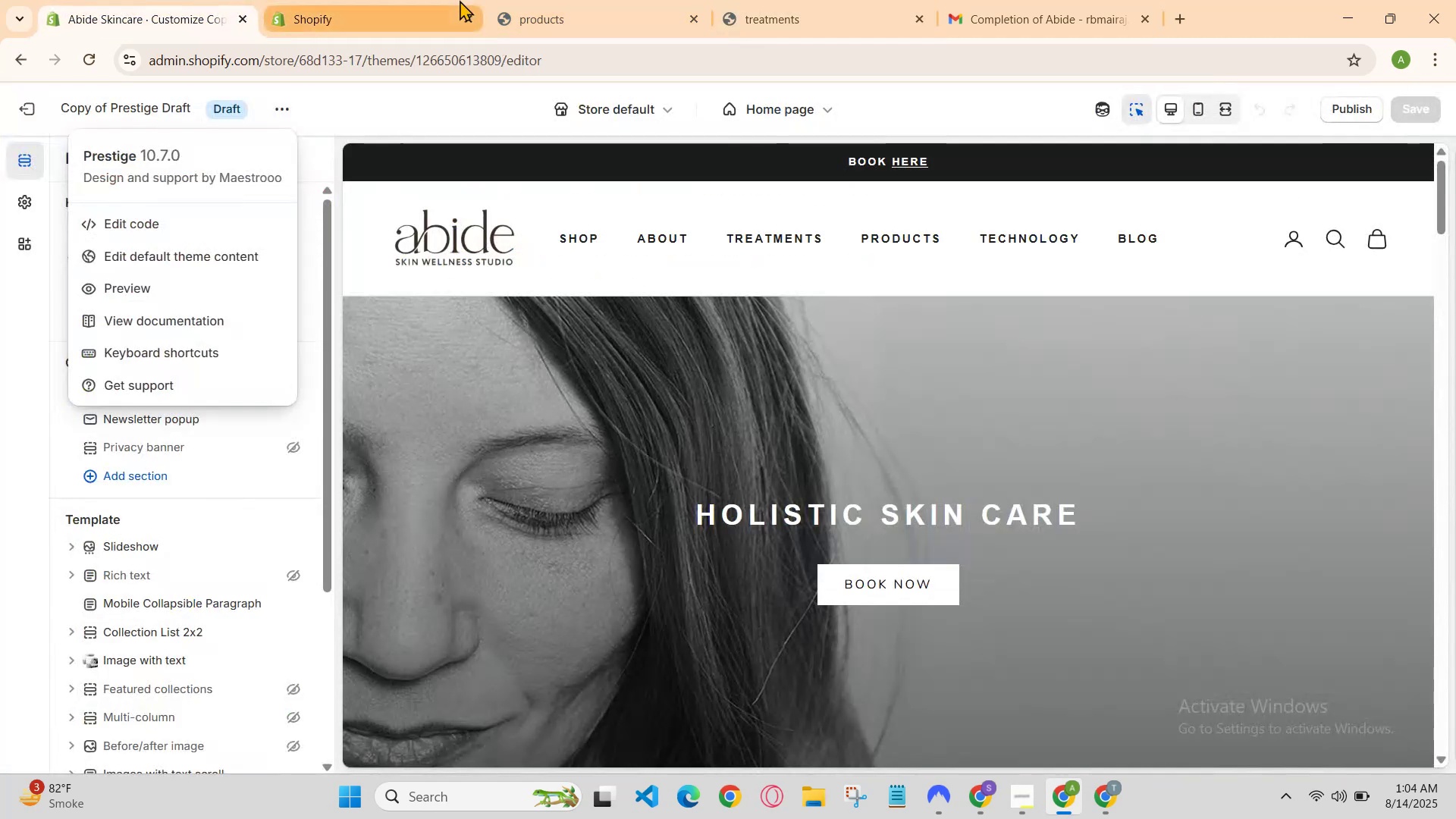 
left_click([460, 0])
 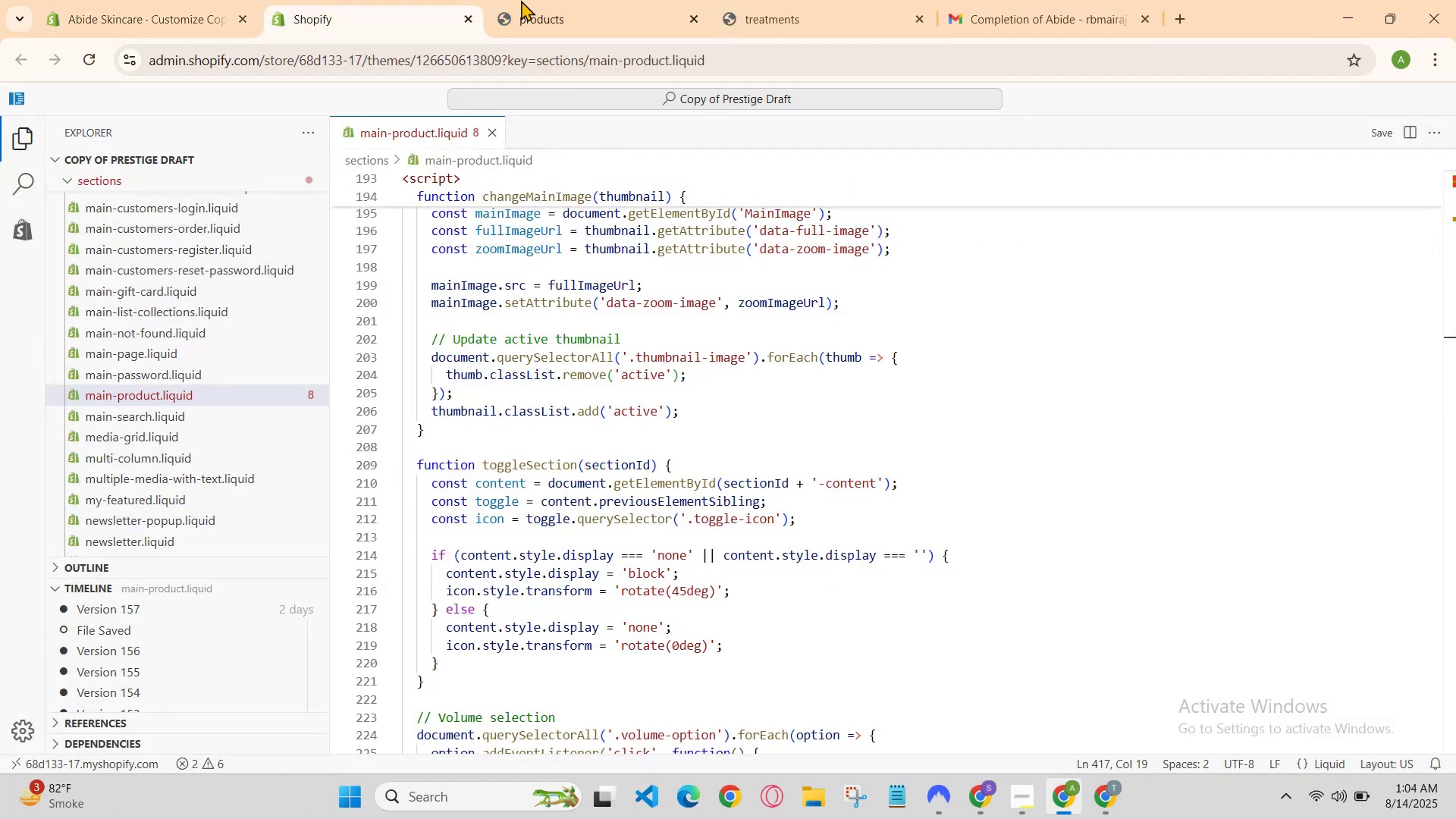 
left_click_drag(start_coordinate=[642, 1], to_coordinate=[646, 4])
 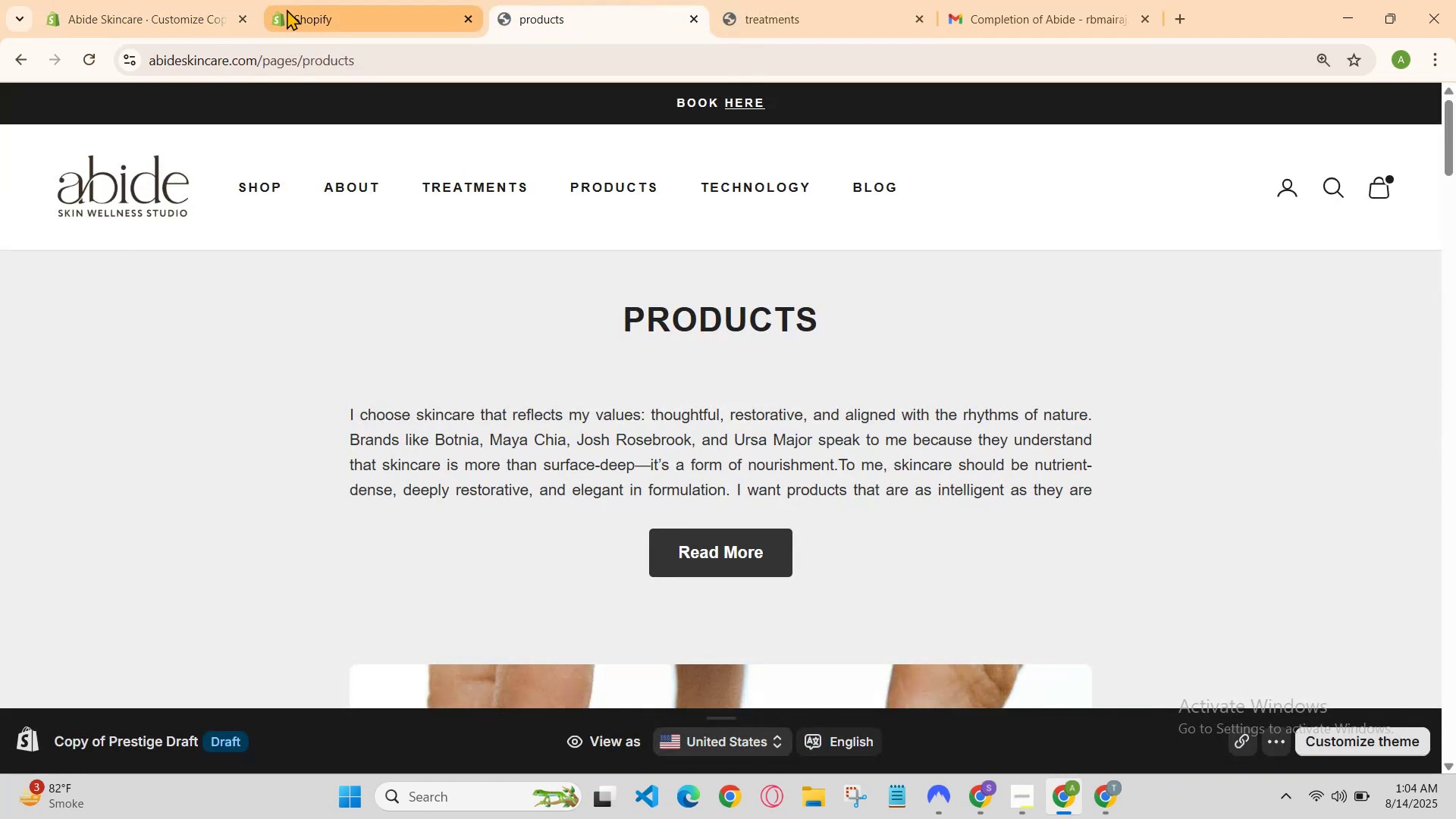 
left_click([289, 0])
 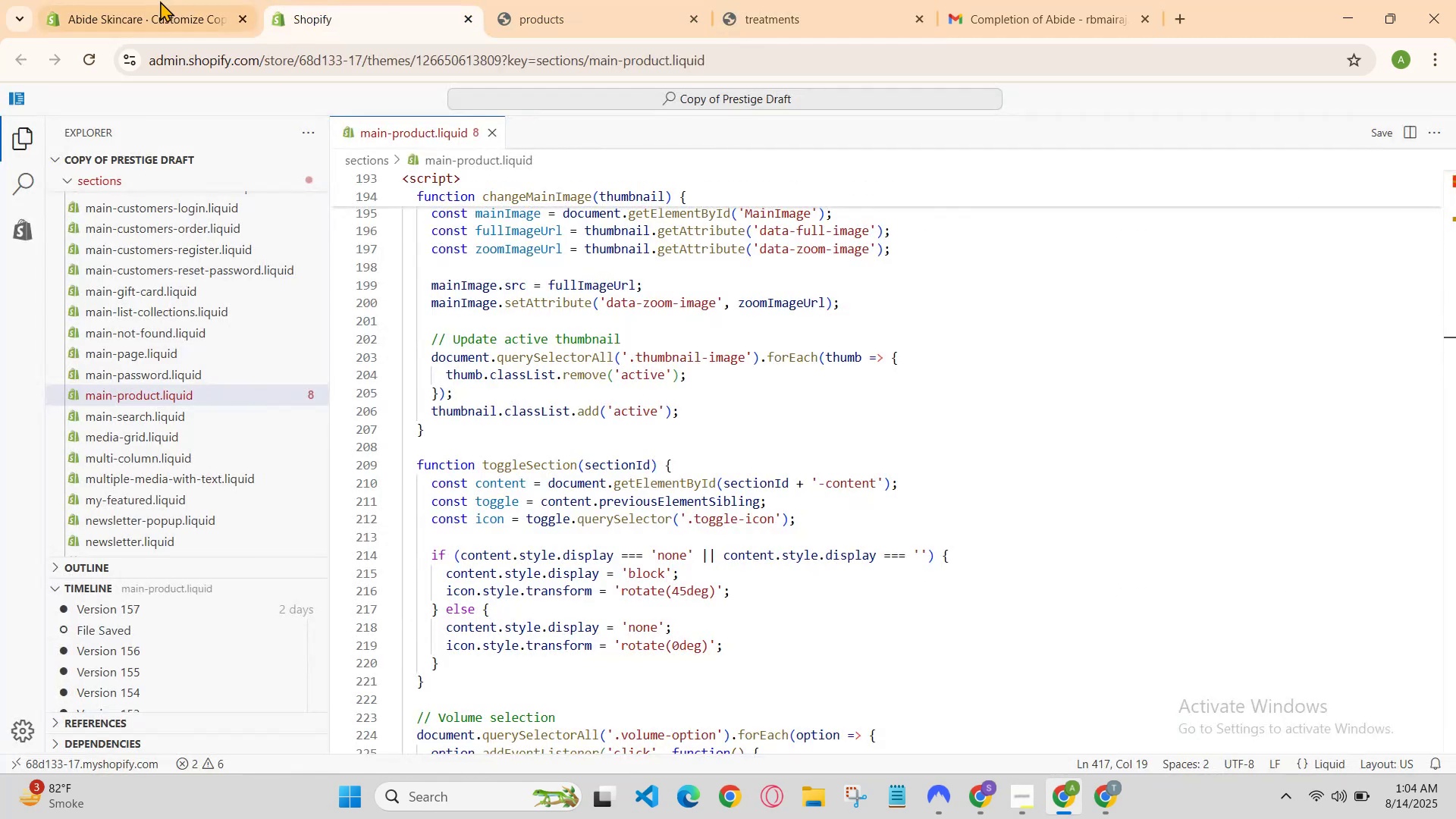 
left_click([147, 0])
 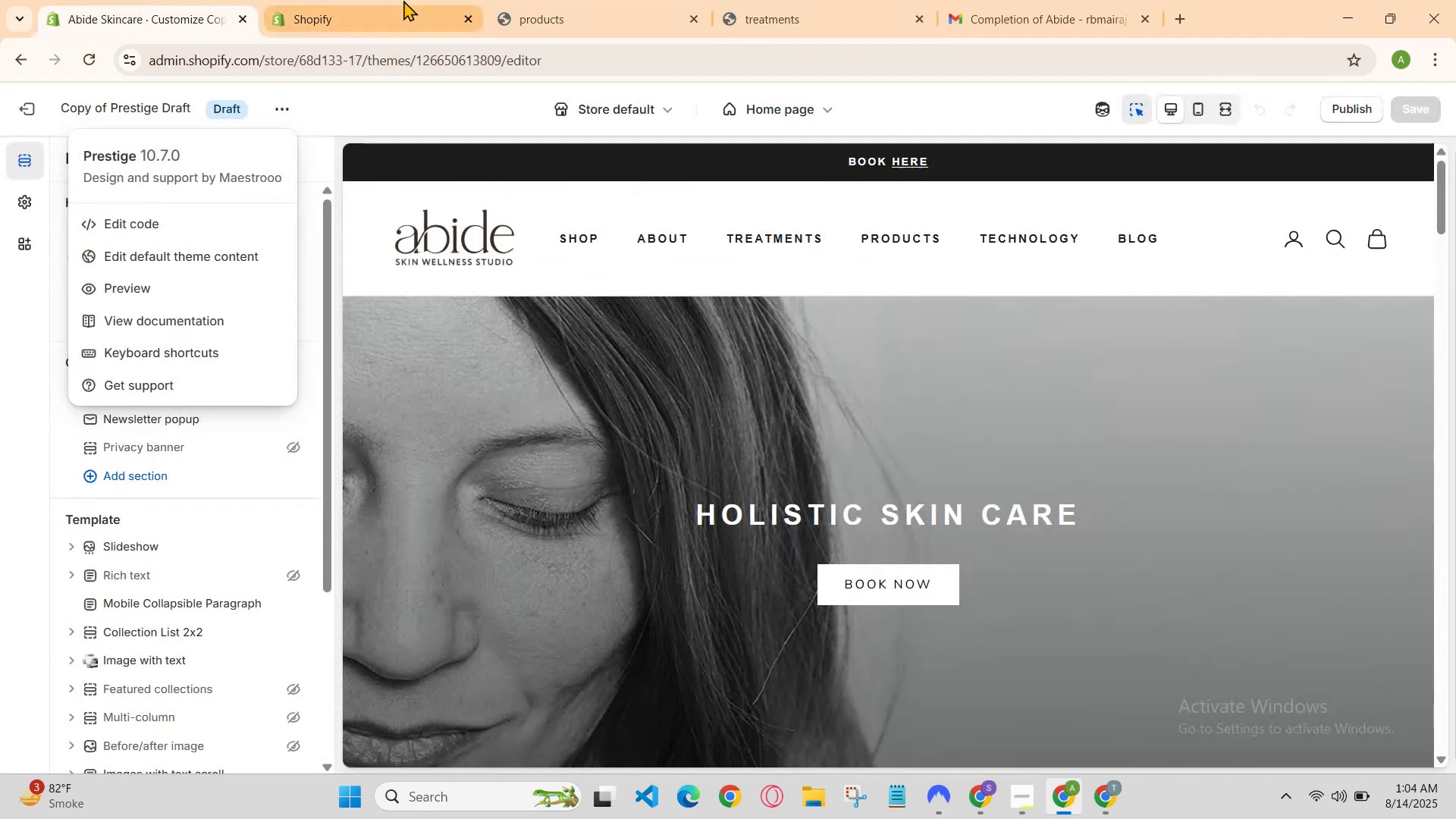 
left_click([409, 0])
 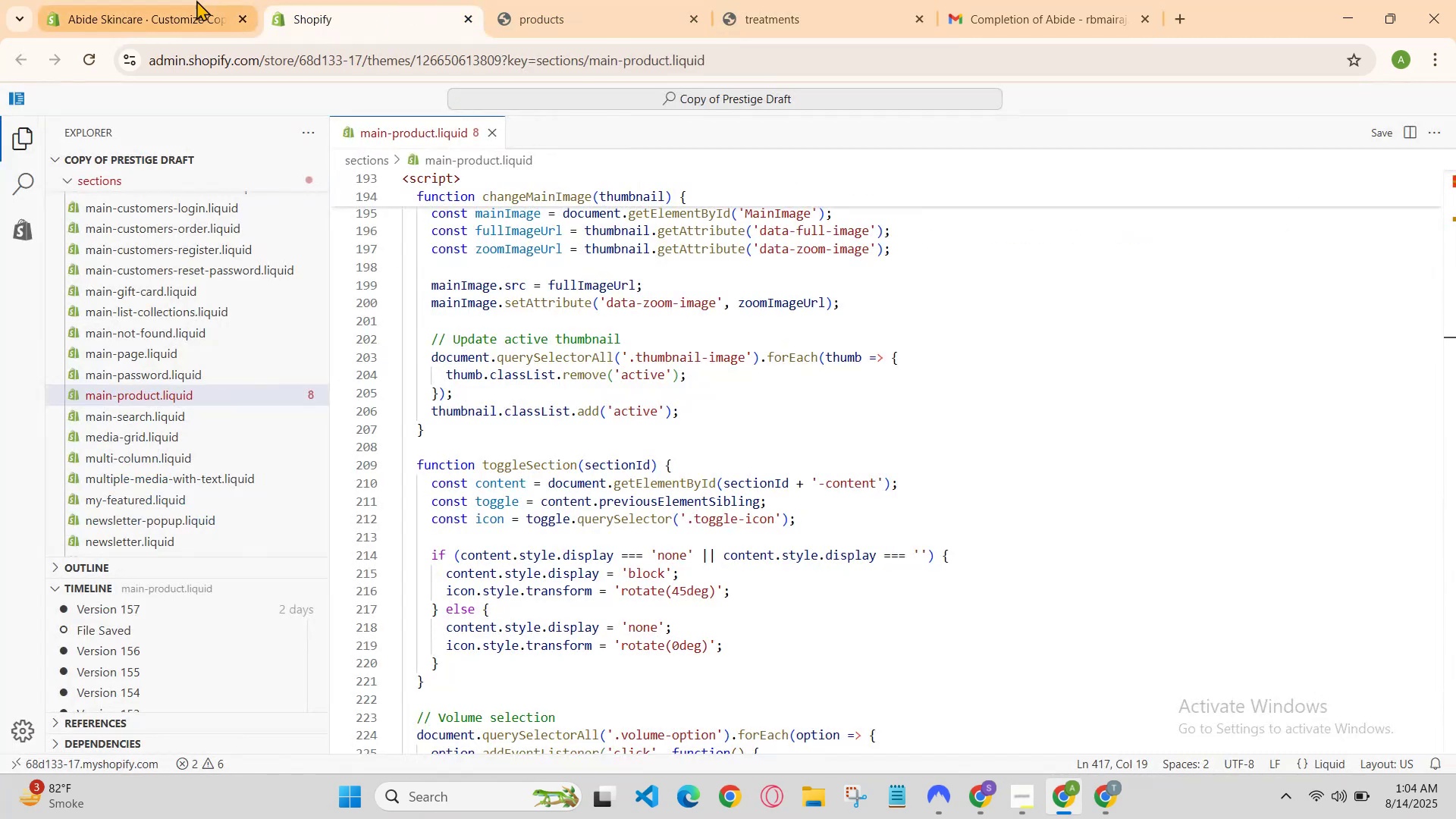 
left_click([163, 0])
 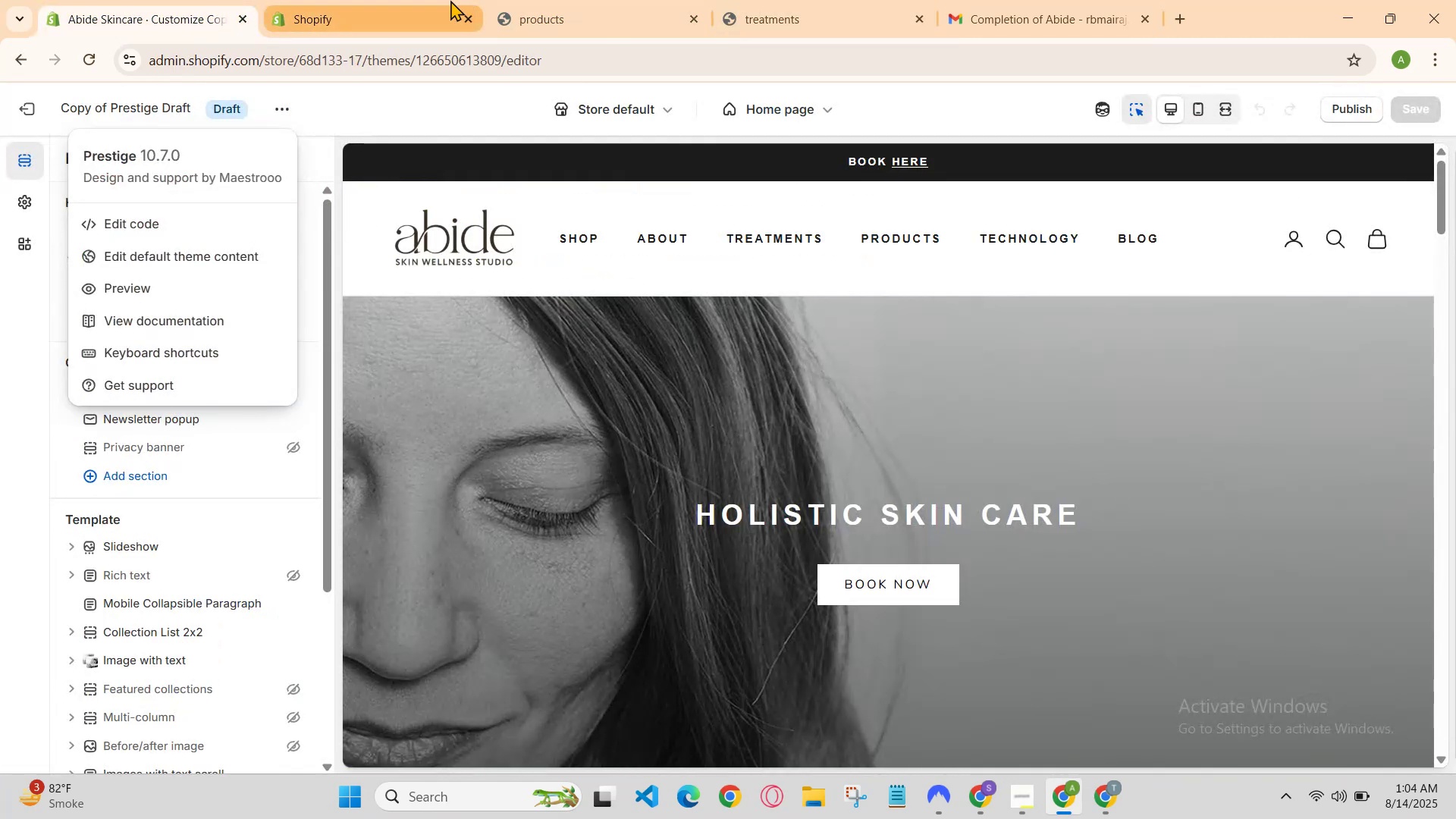 
left_click([447, 0])
 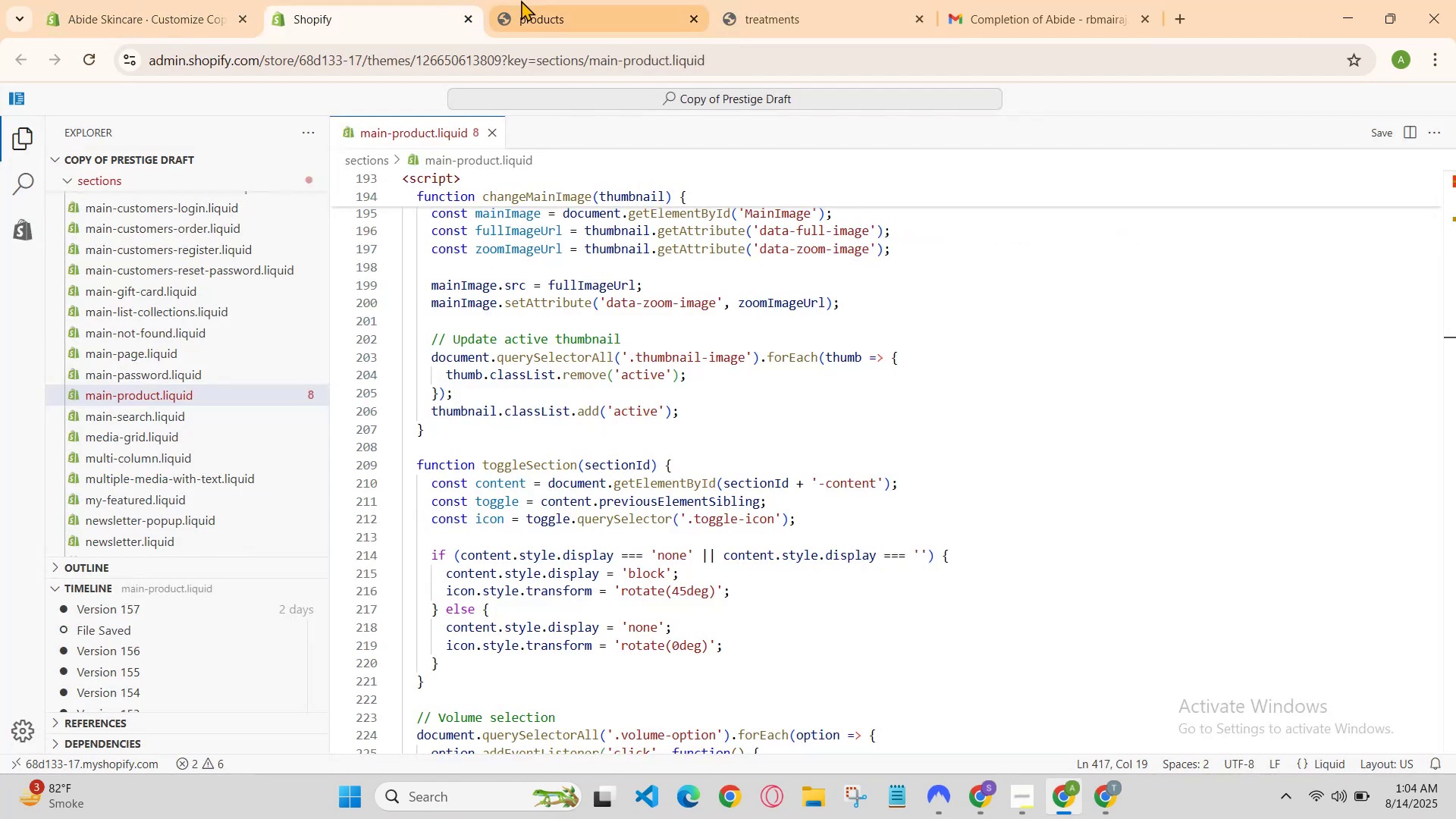 
left_click([526, 0])
 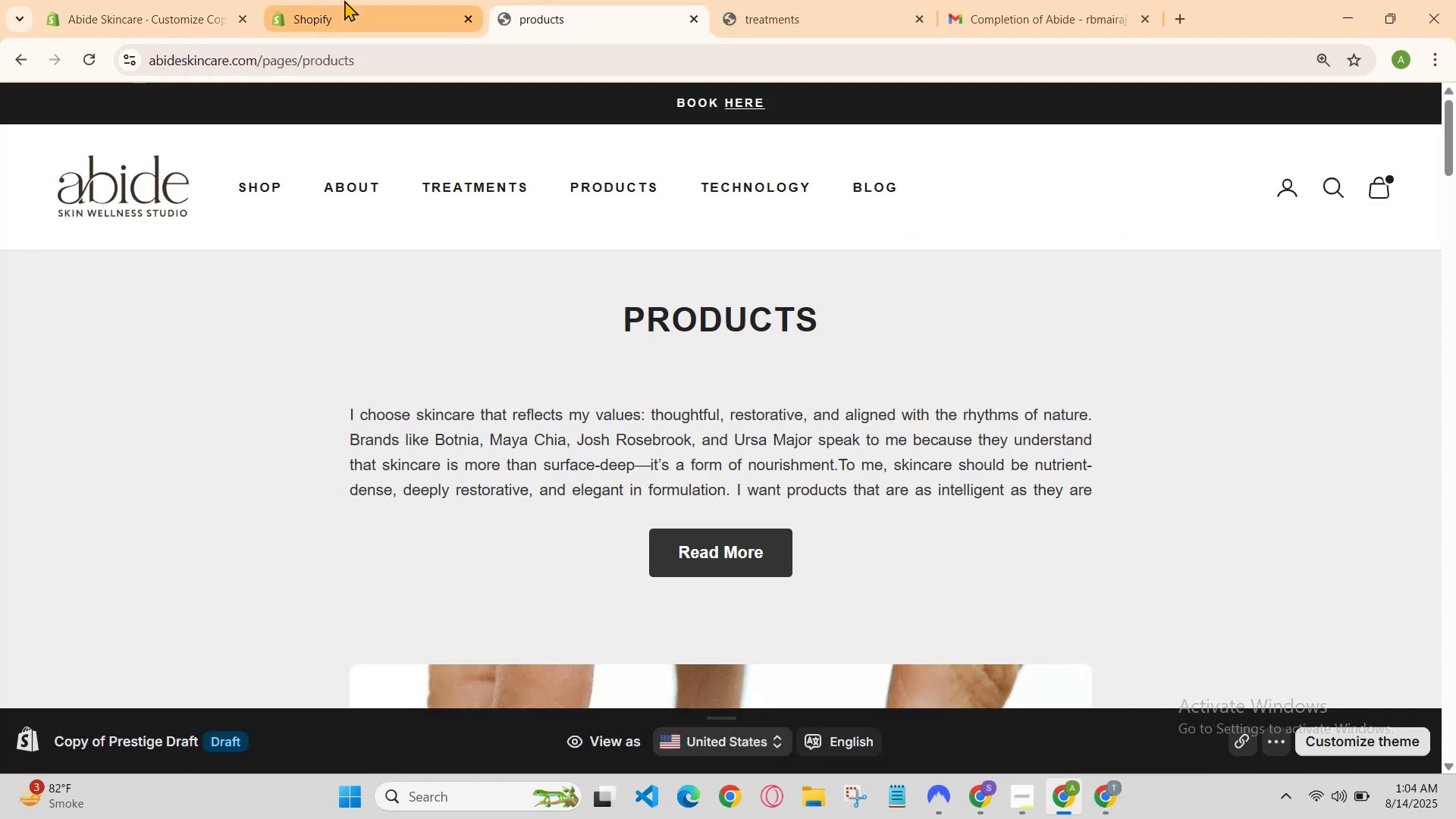 
left_click([344, 0])
 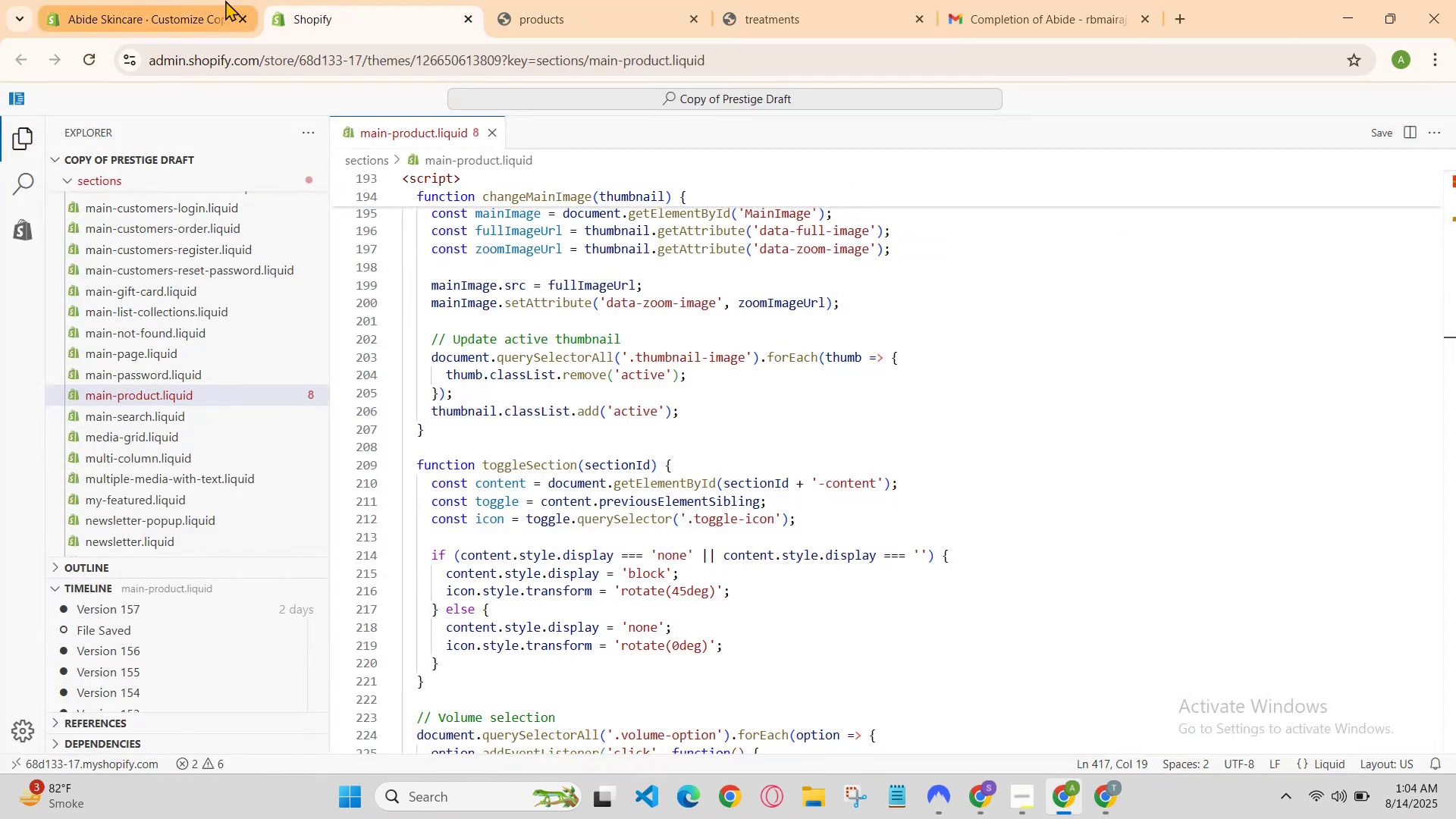 
left_click([225, 0])
 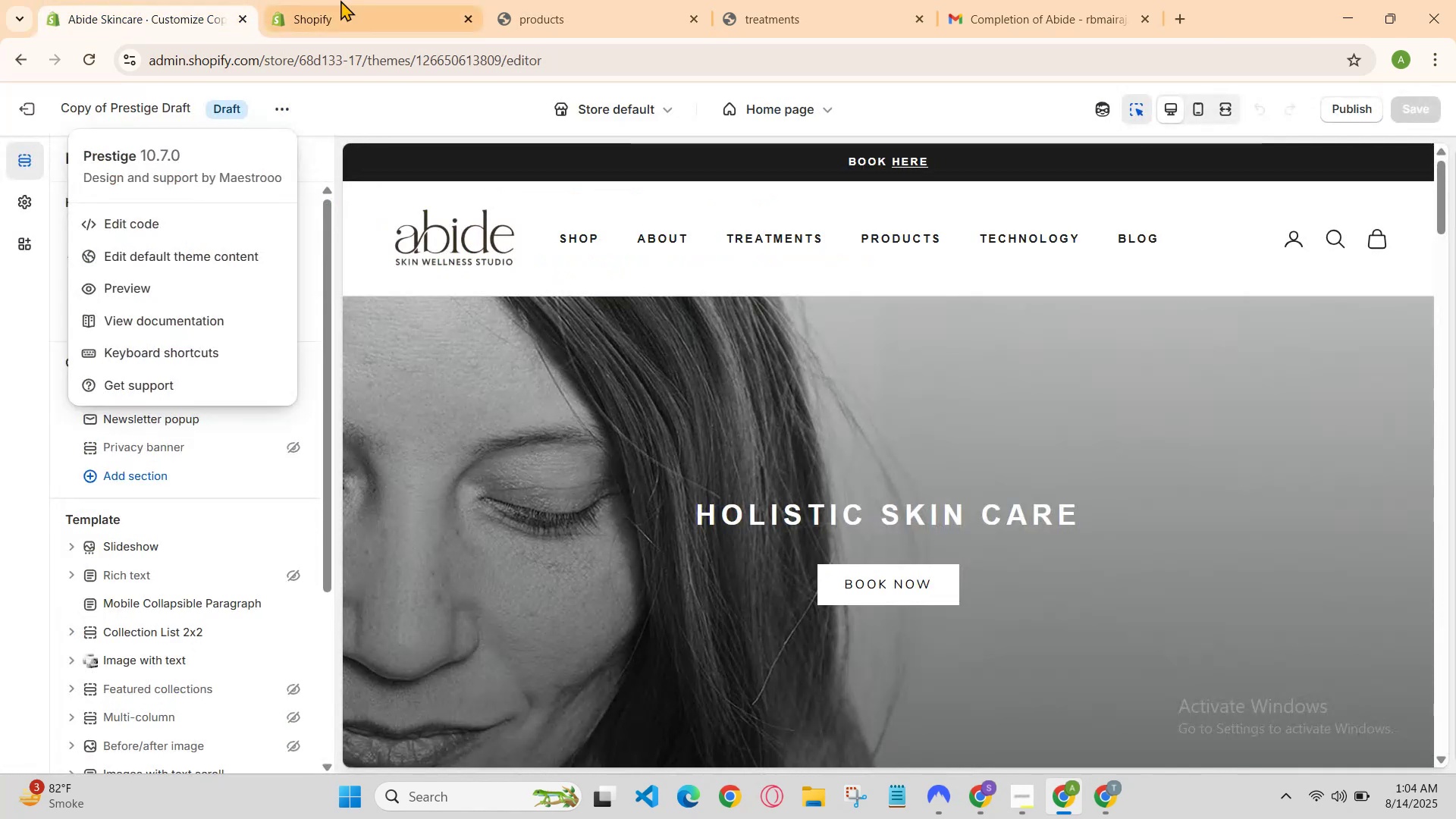 
left_click_drag(start_coordinate=[445, 6], to_coordinate=[439, 14])
 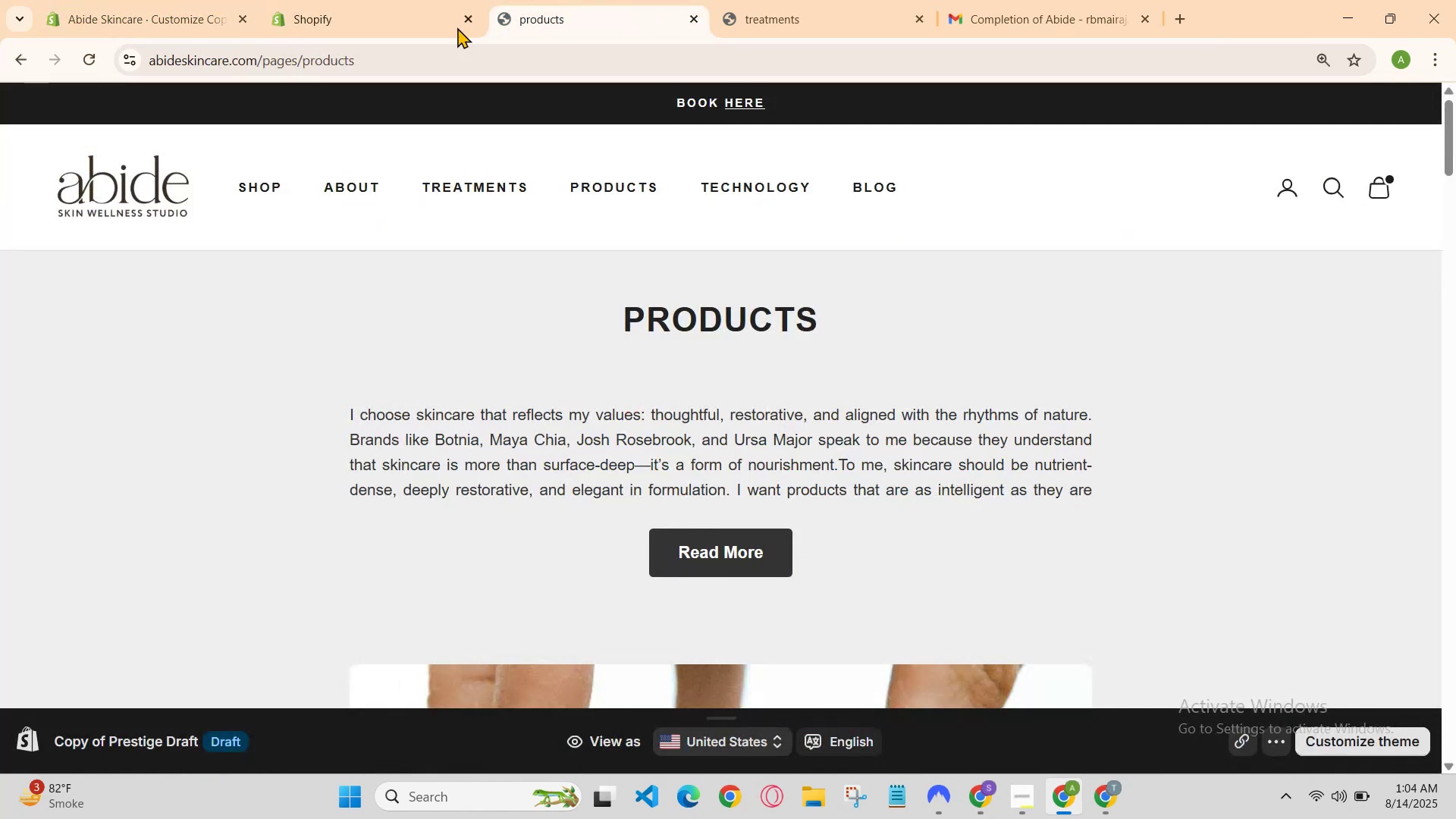 
left_click([384, 29])
 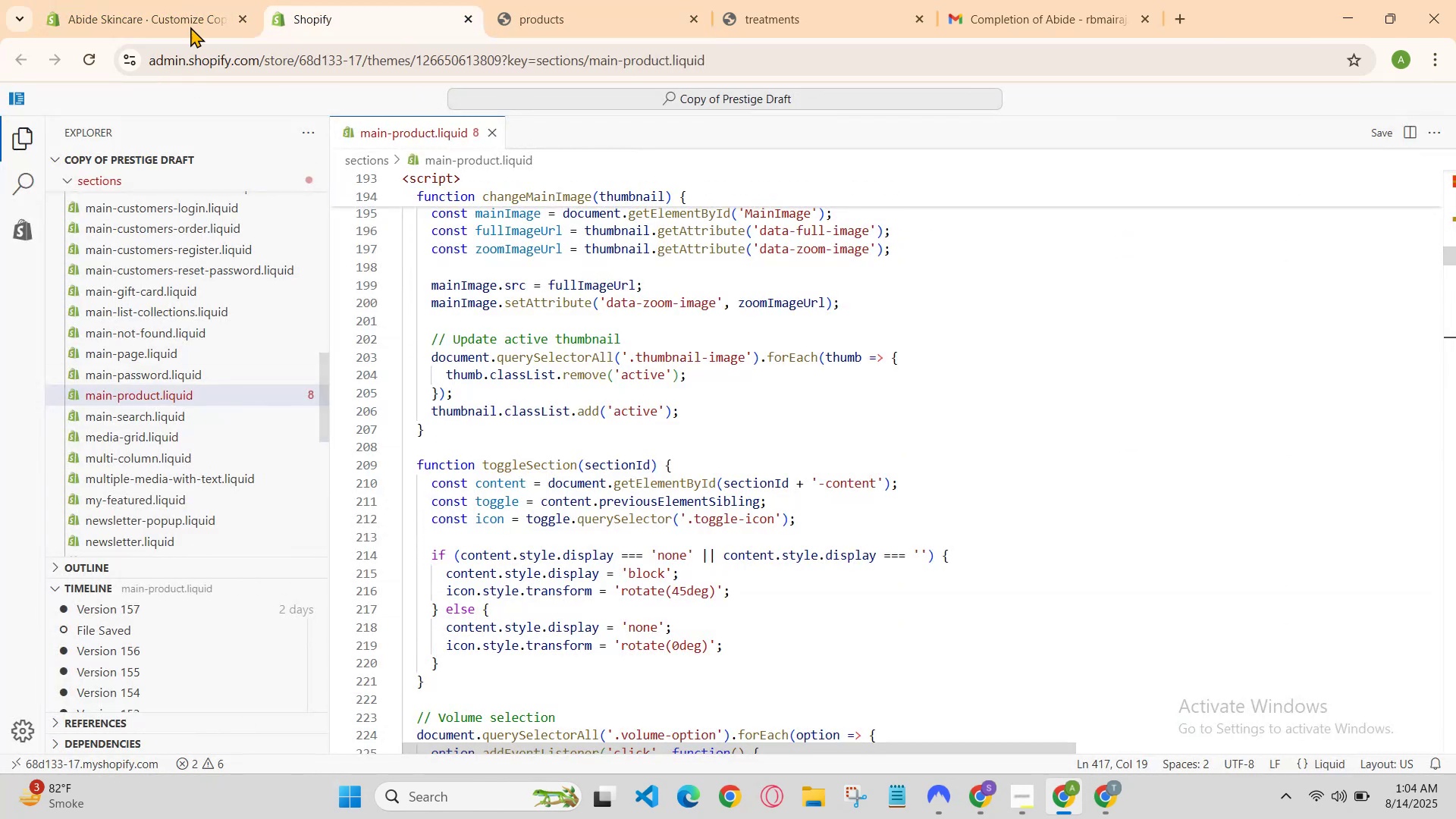 
left_click([190, 0])
 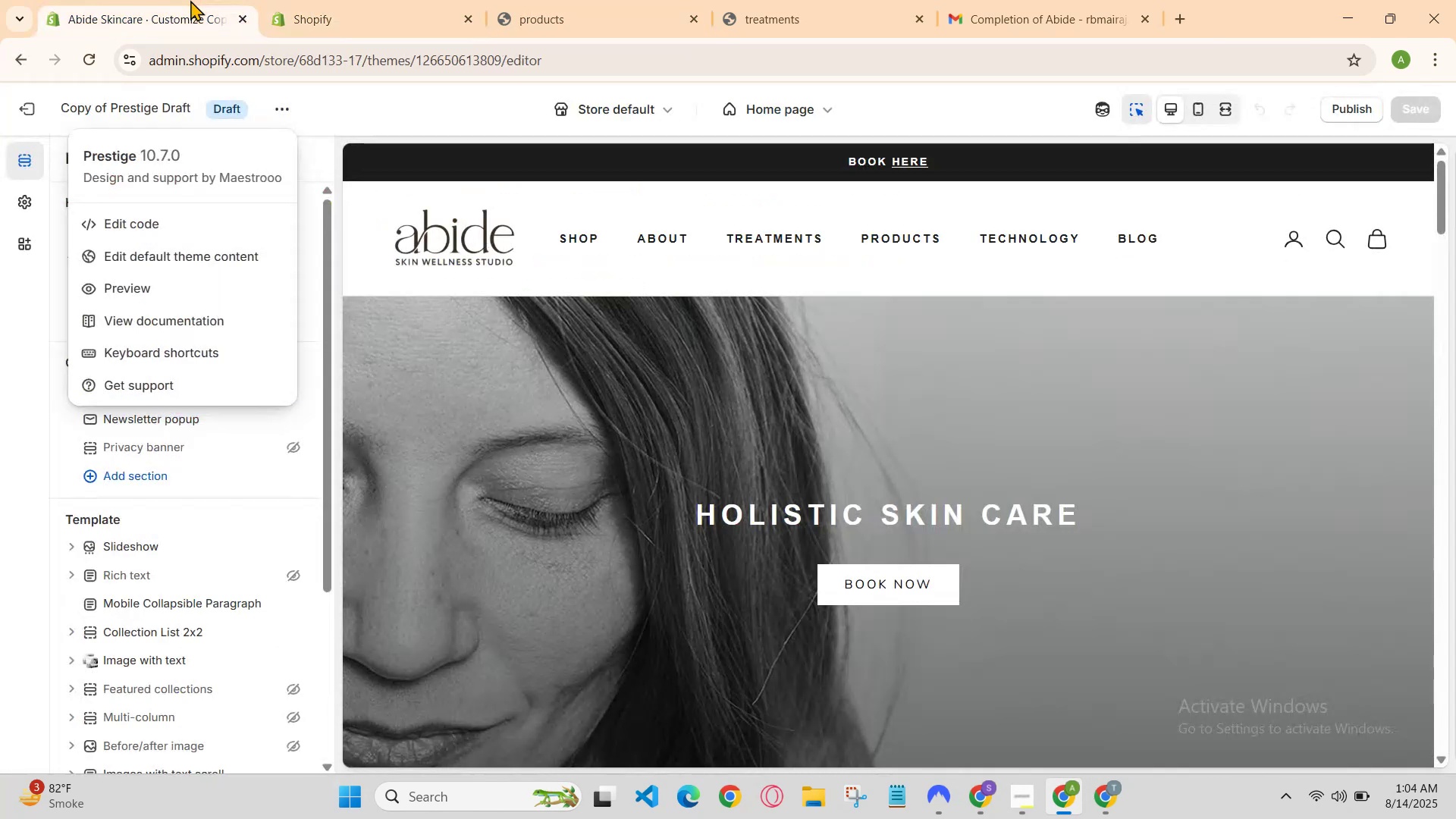 
left_click([323, 0])
 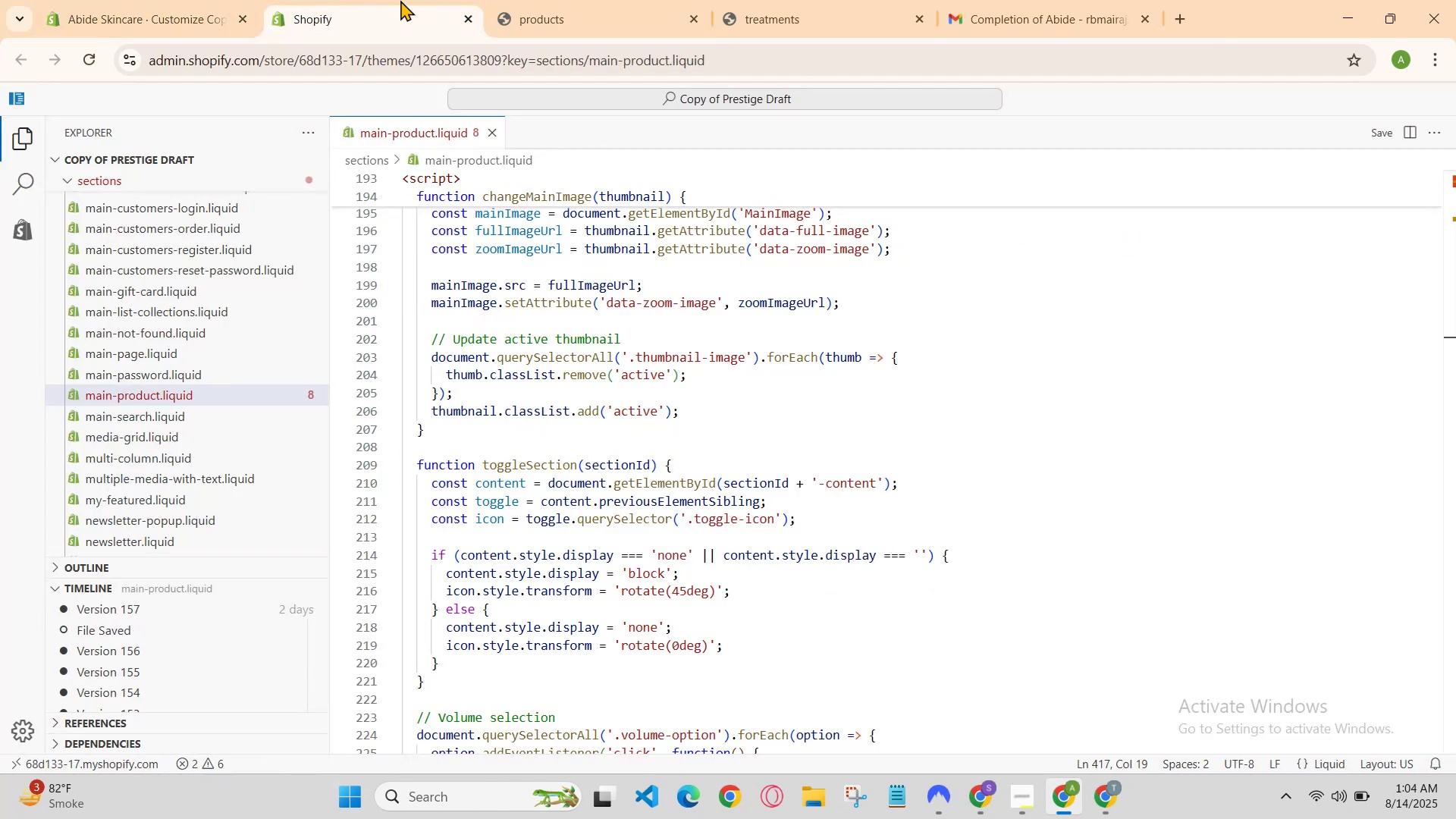 
left_click([442, 0])
 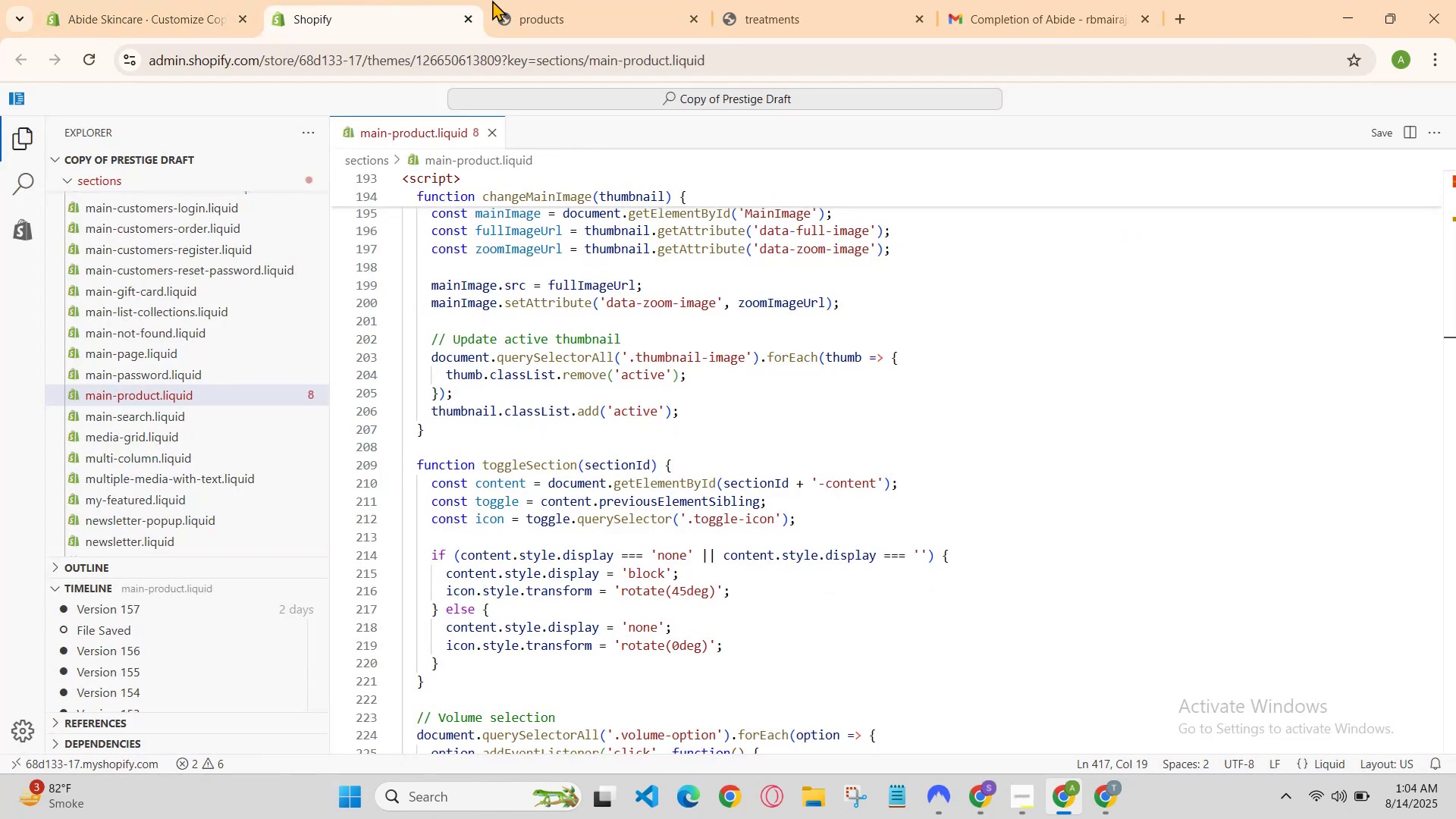 
left_click([518, 0])
 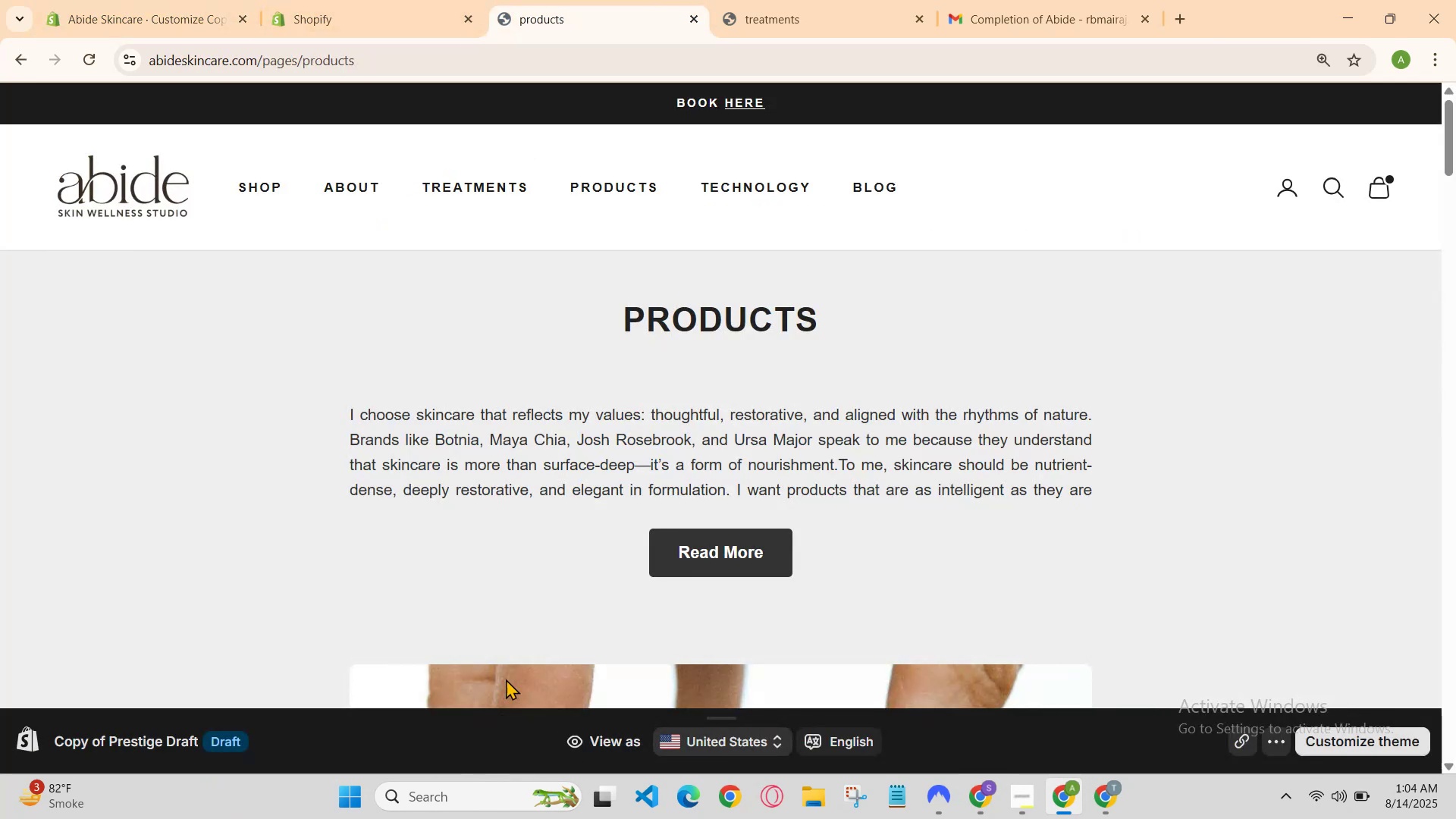 
scroll: coordinate [684, 372], scroll_direction: down, amount: 16.0
 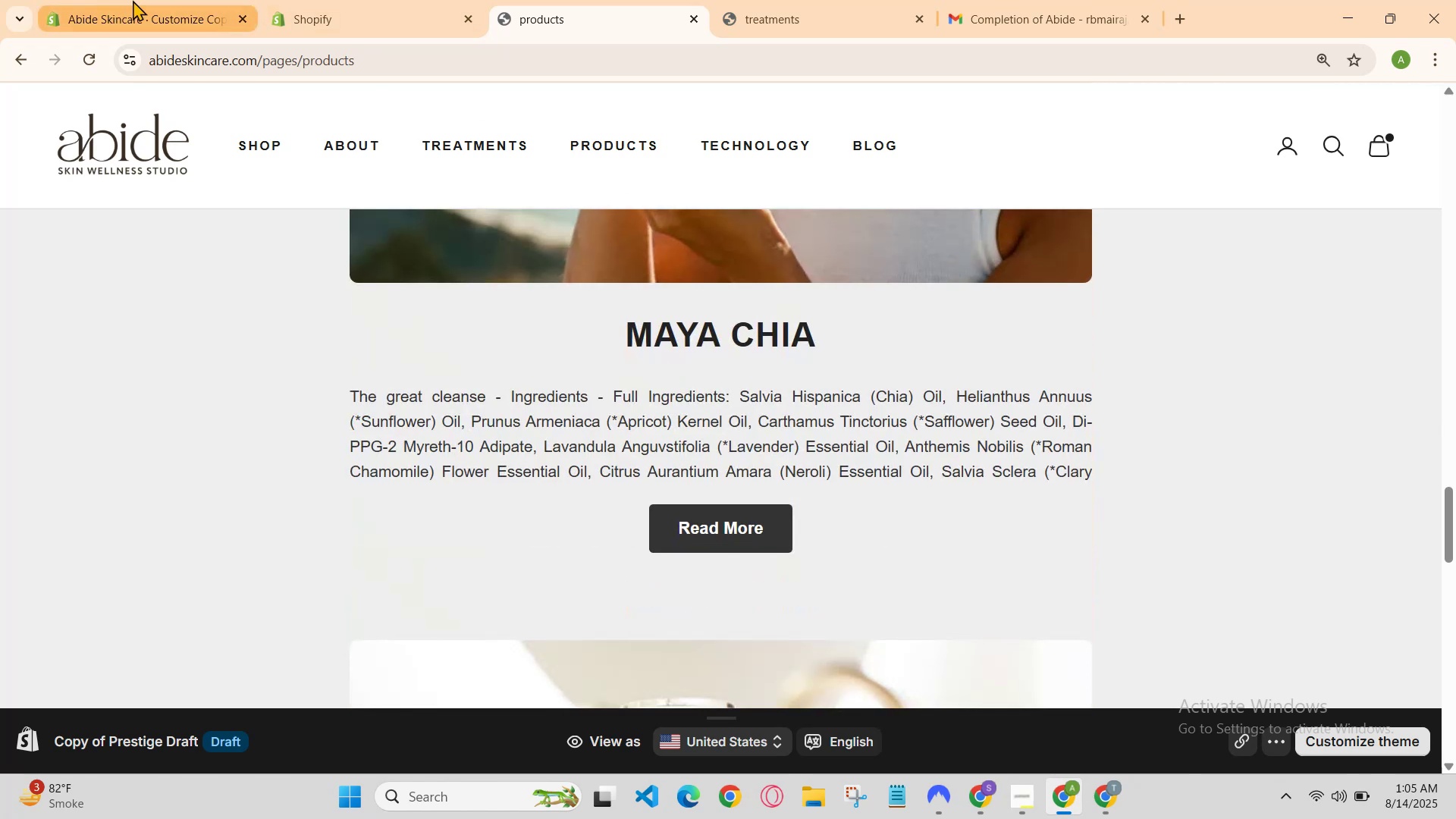 
left_click([419, 0])
 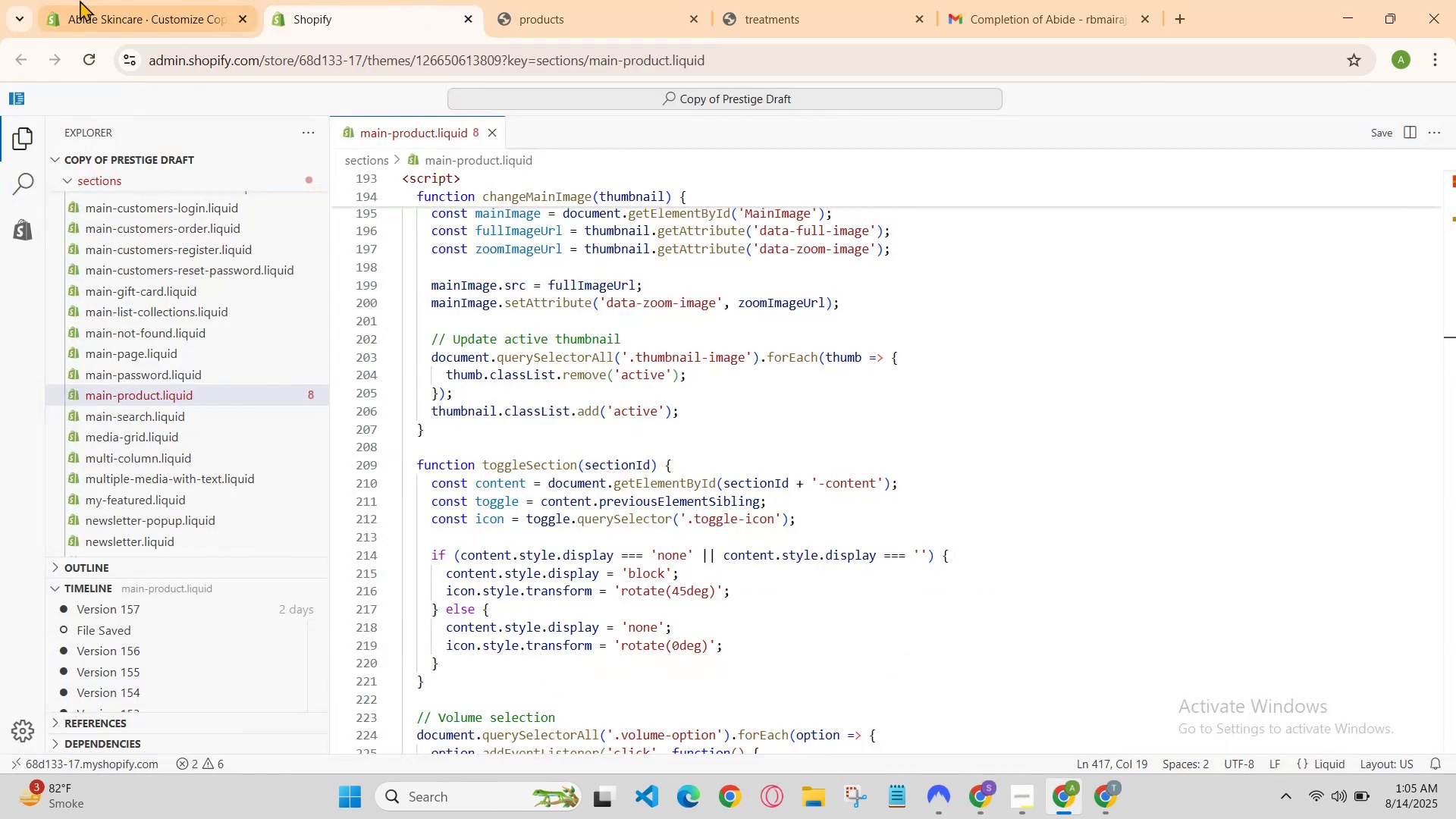 
left_click([177, 0])
 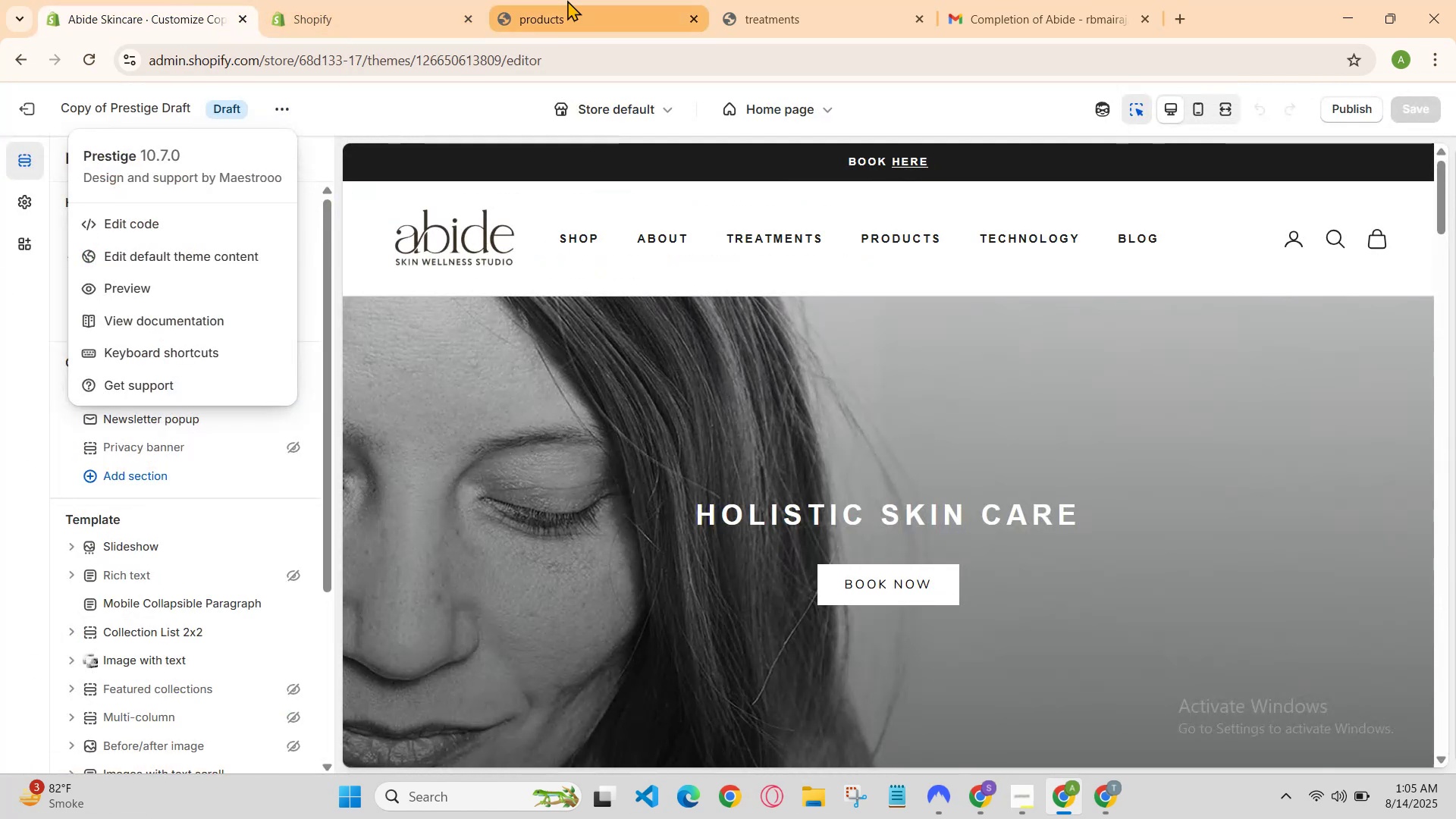 
left_click([601, 0])
 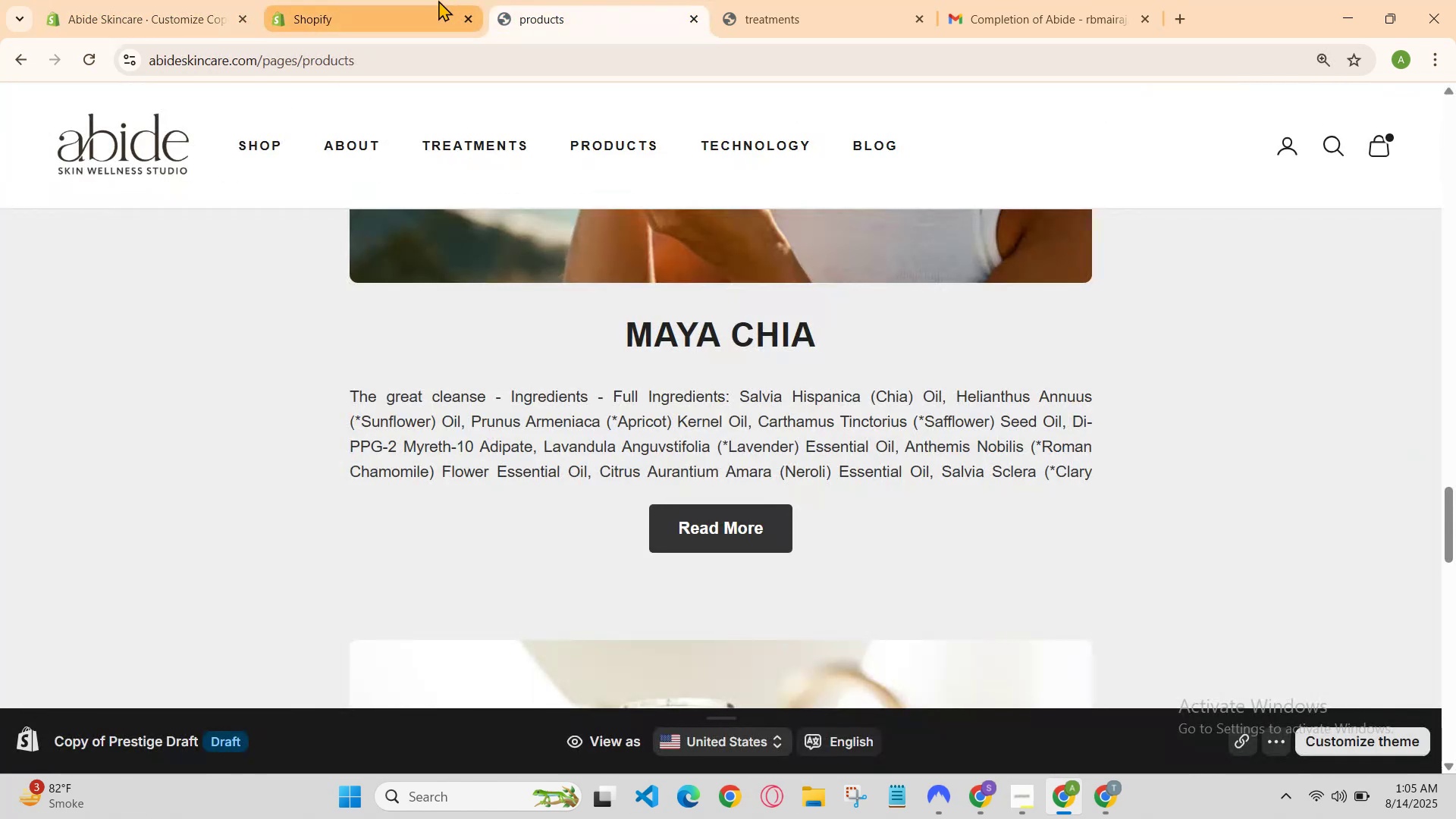 
left_click([435, 0])
 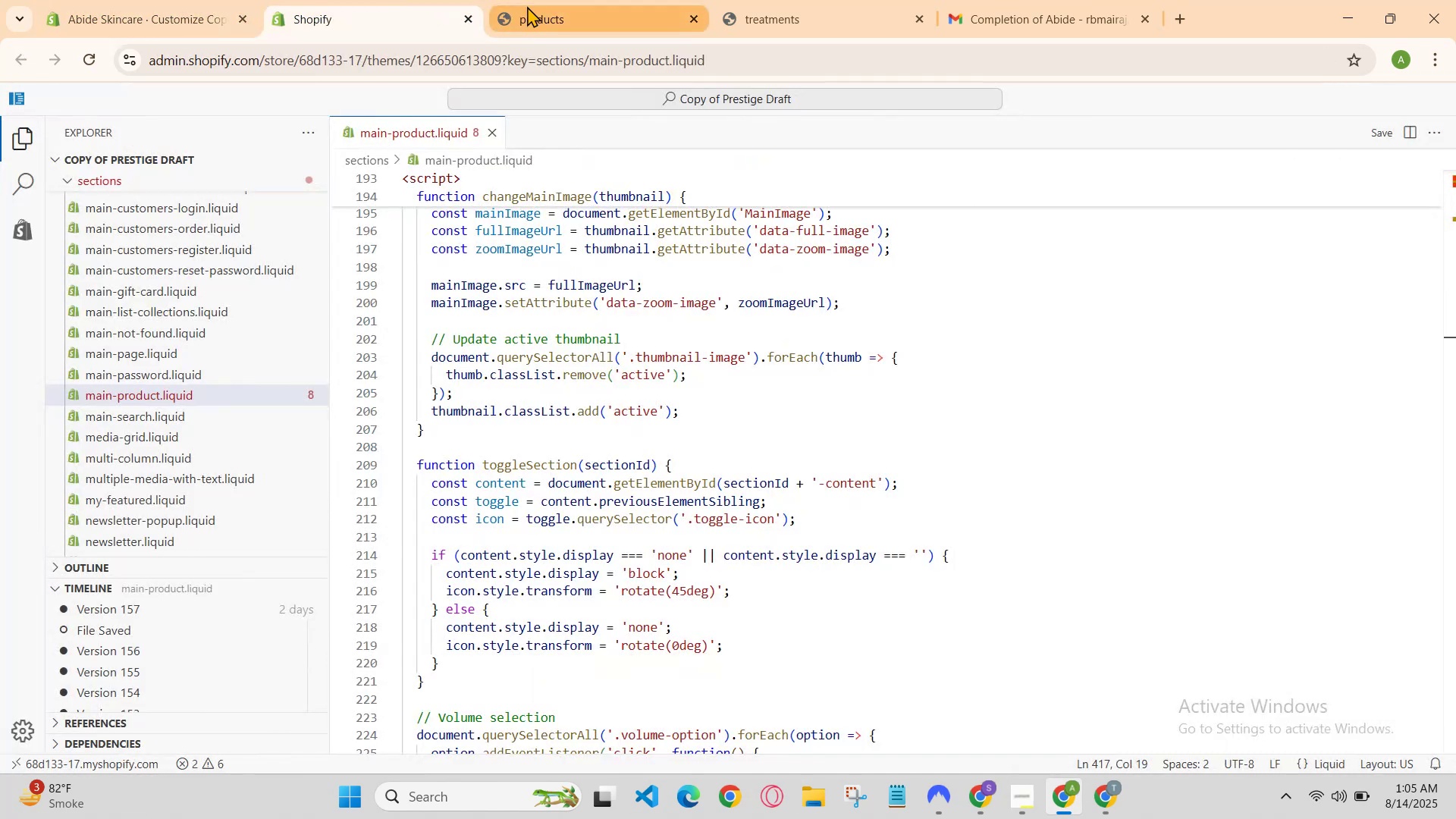 
left_click([567, 3])
 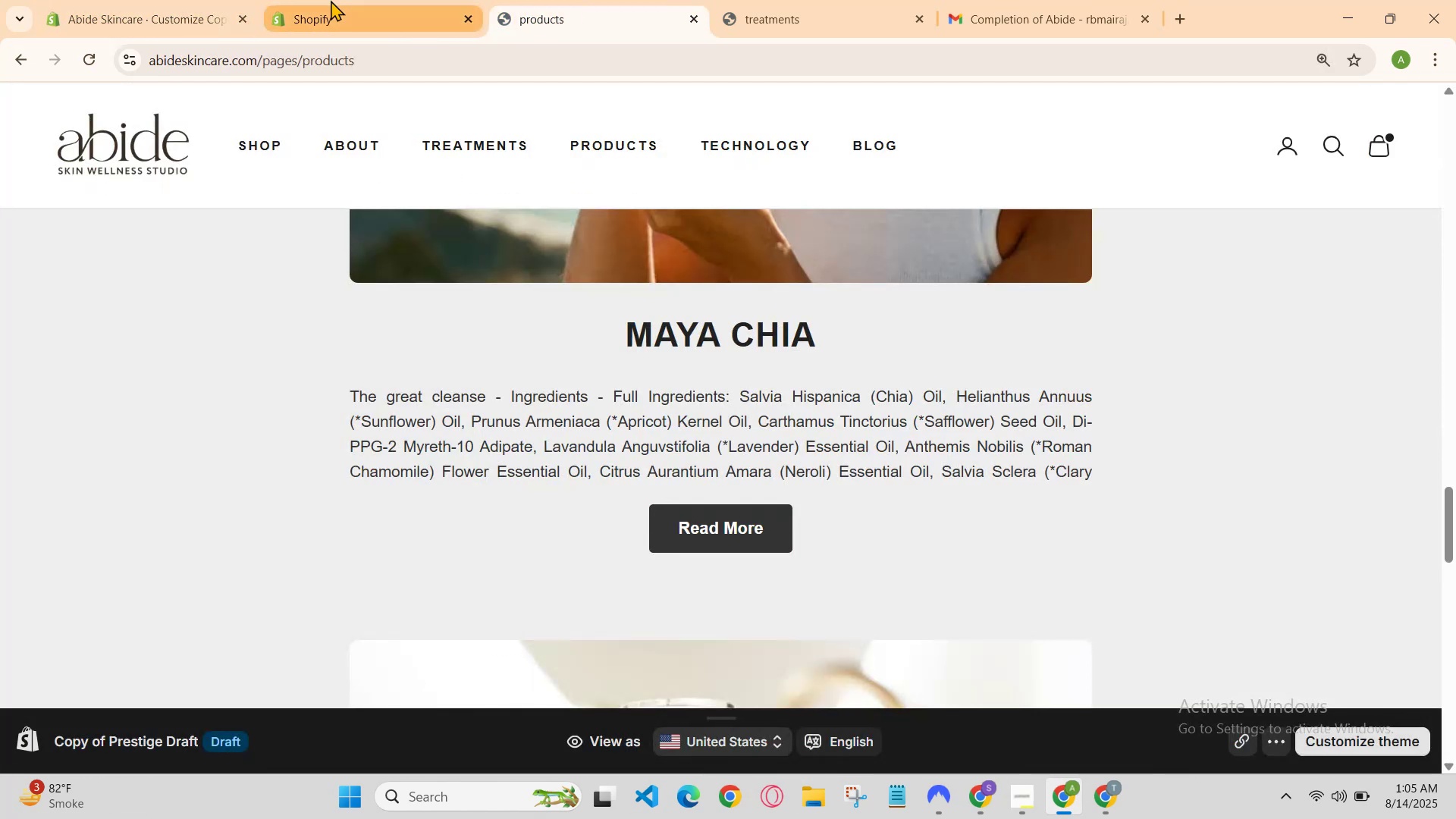 
left_click([331, 0])
 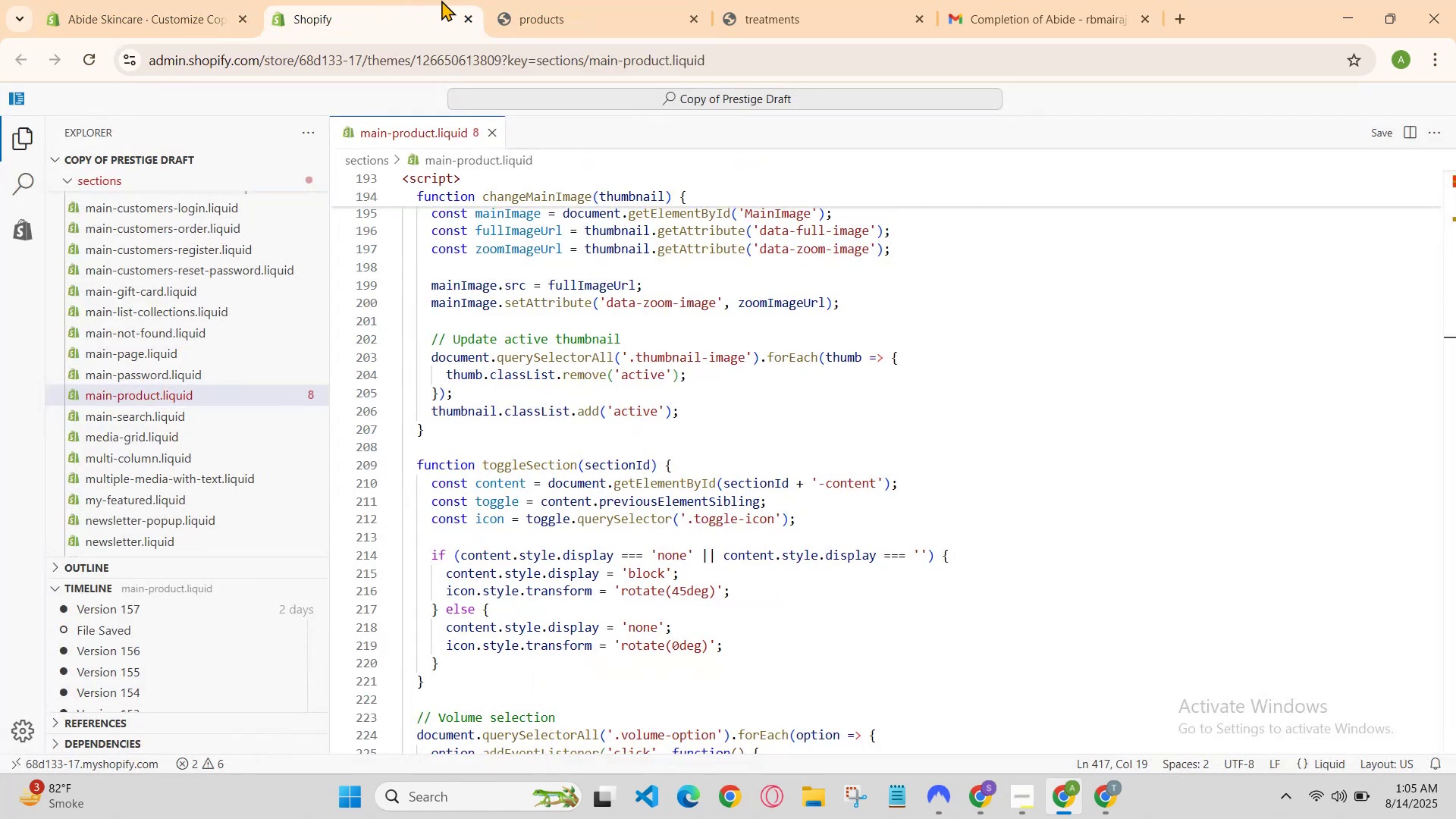 
left_click([549, 1])
 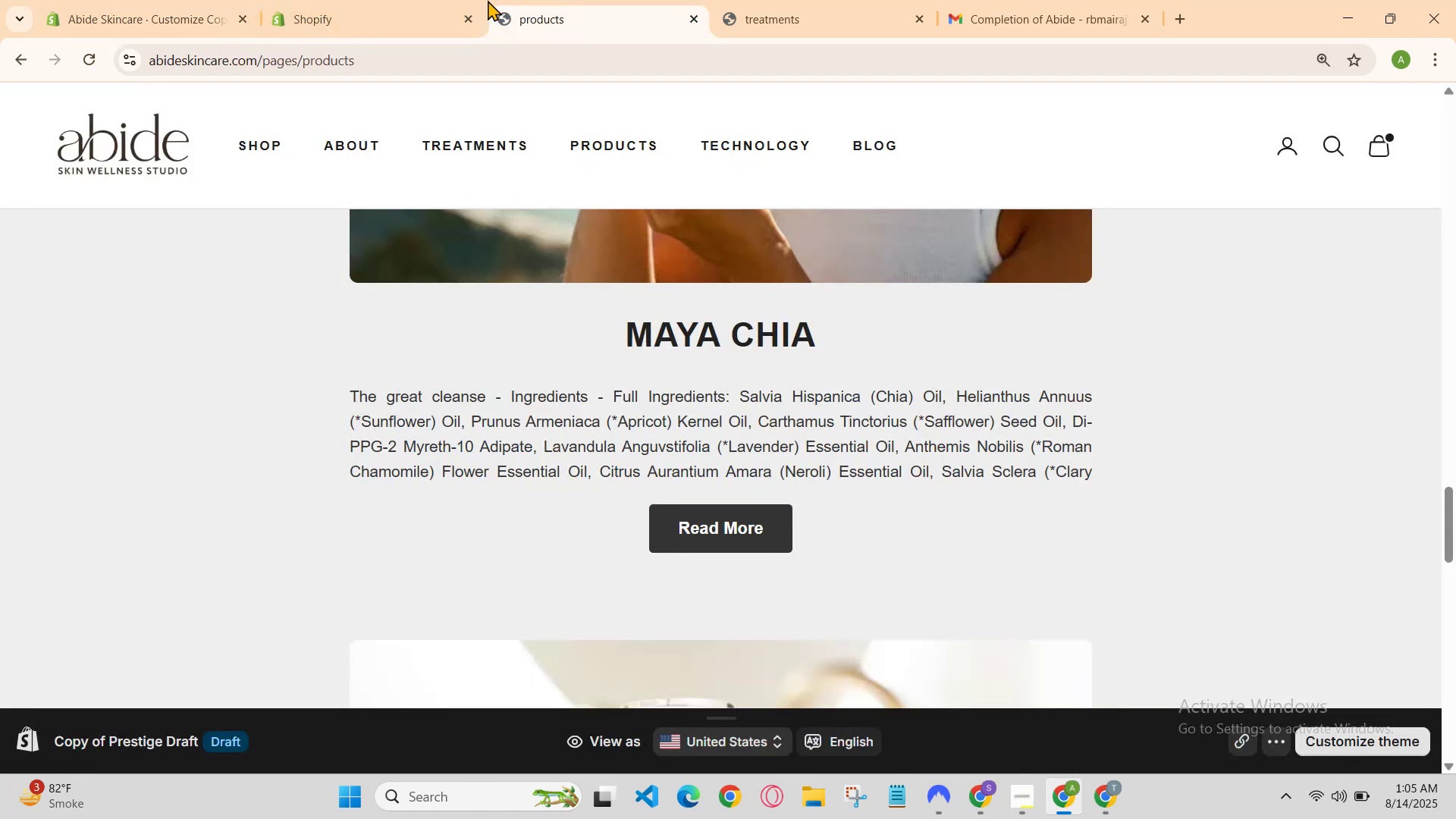 
left_click([484, 0])
 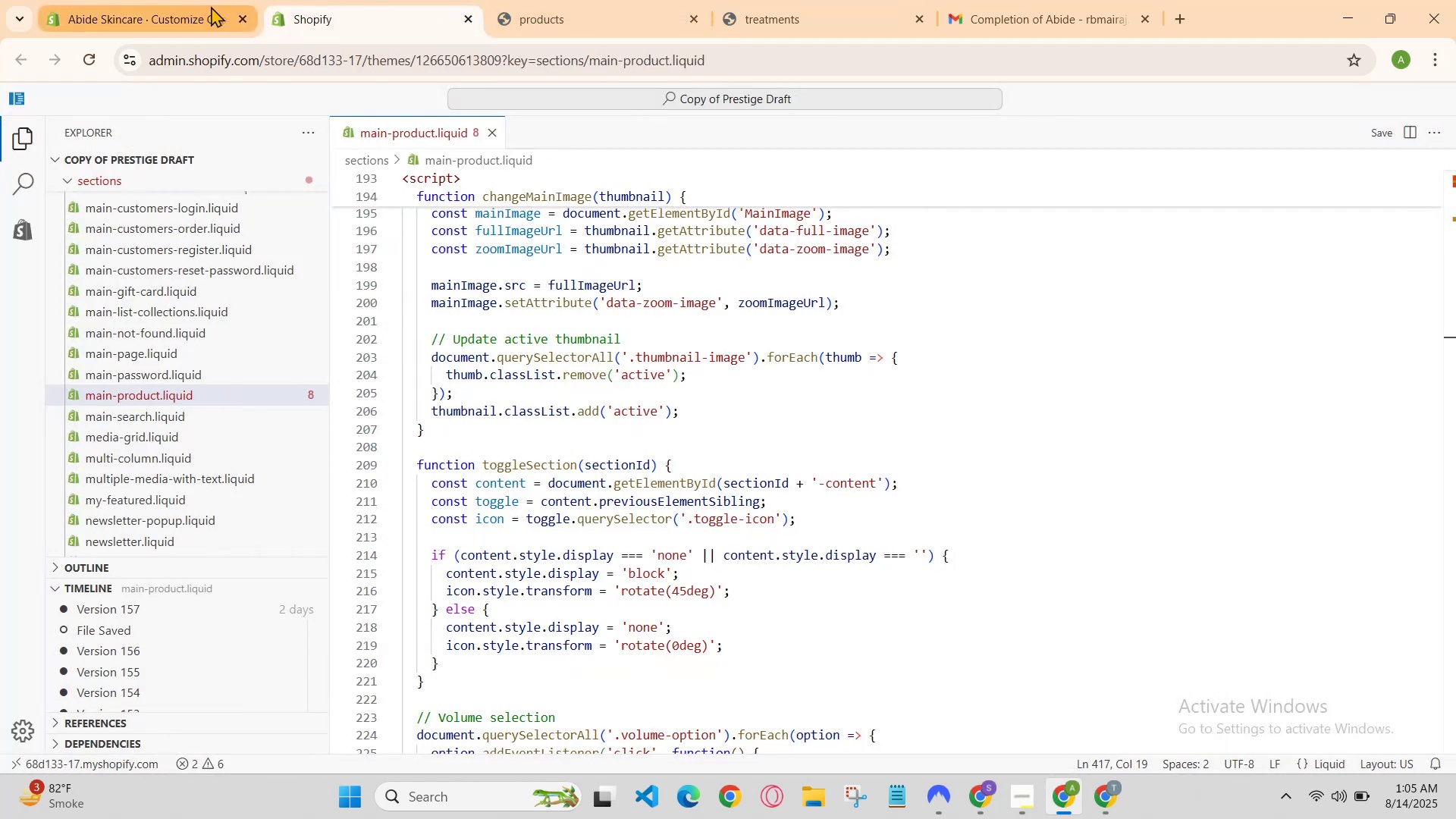 
left_click([207, 0])
 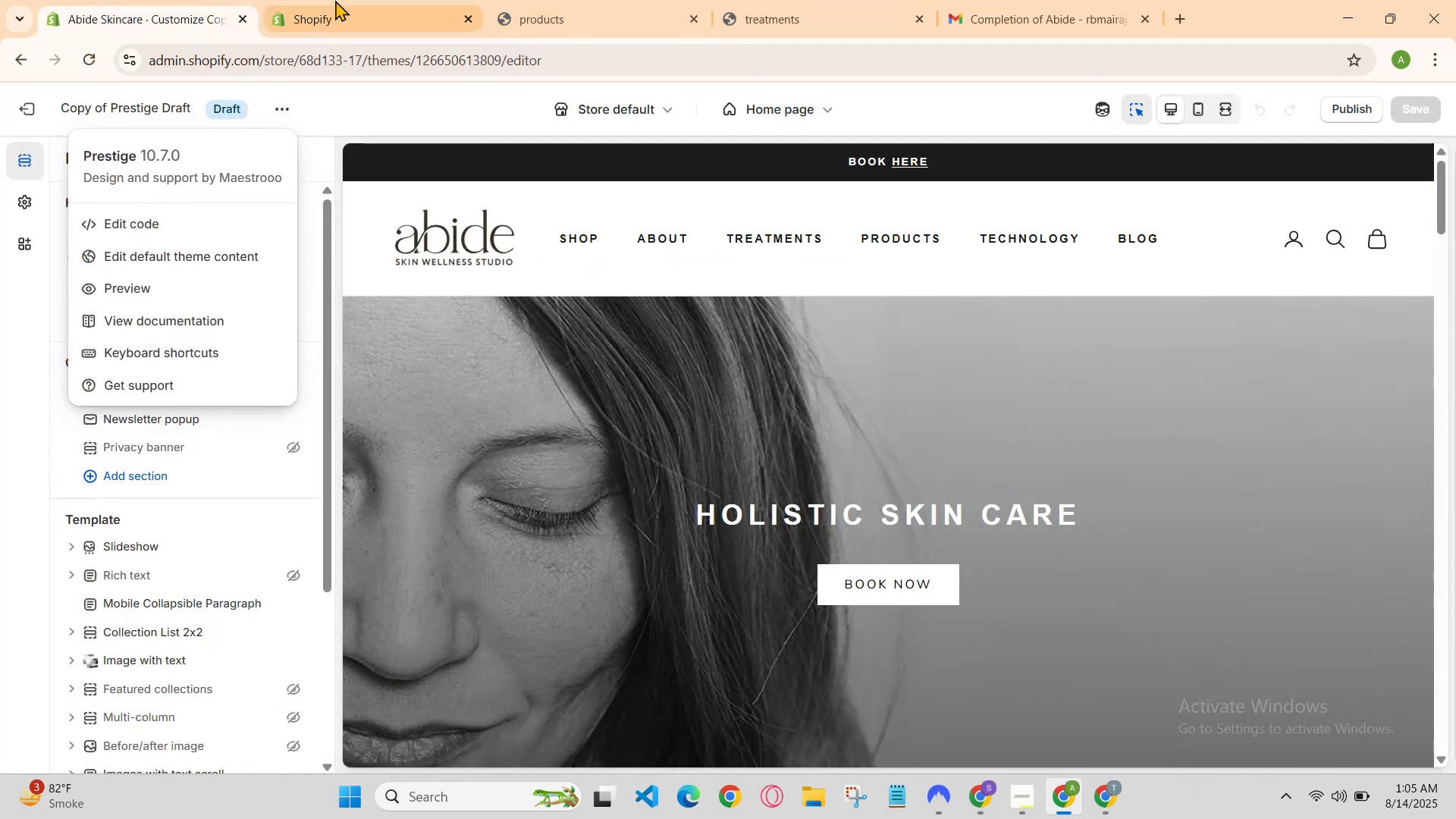 
left_click([487, 0])
 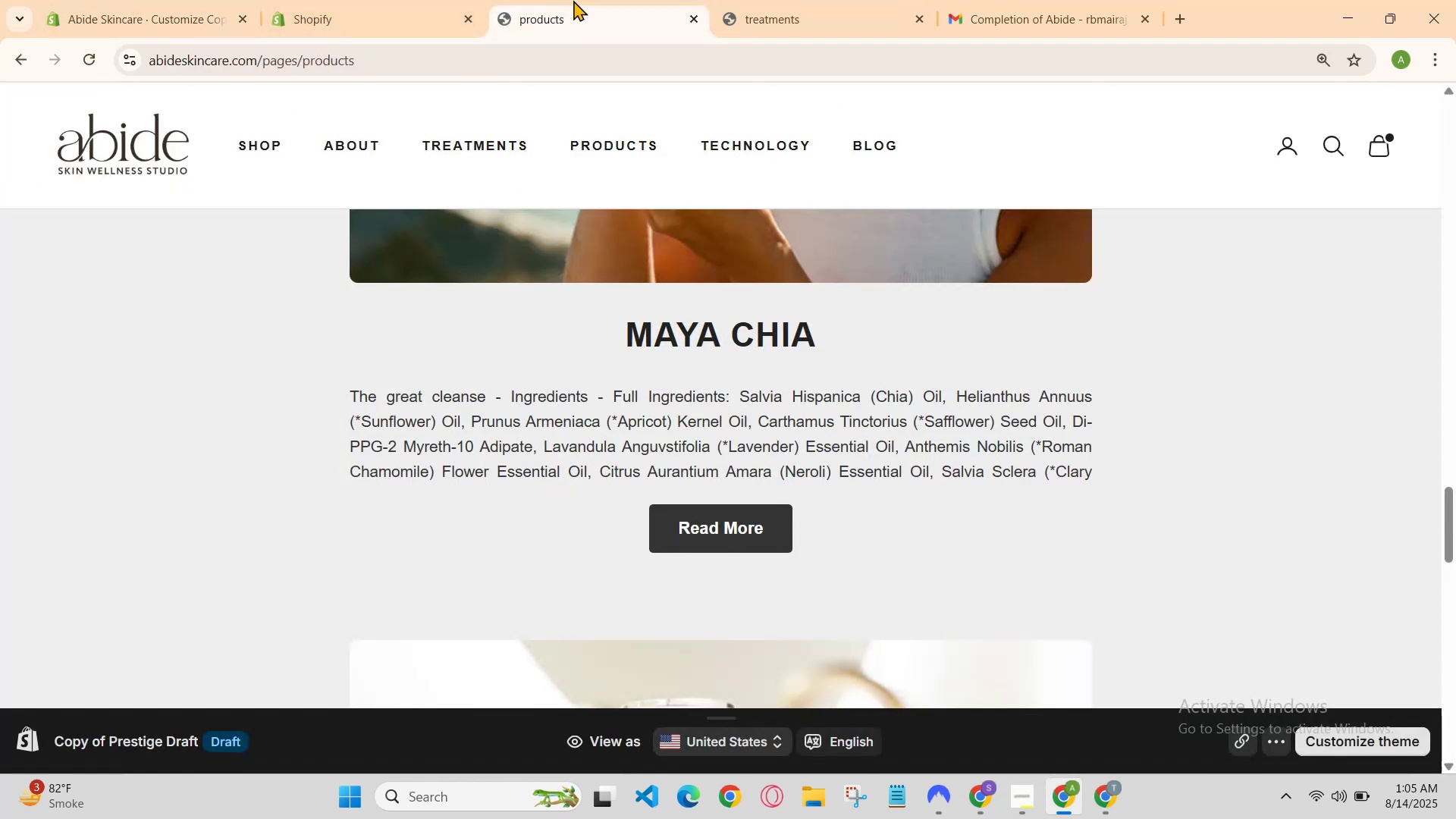 
left_click([601, 0])
 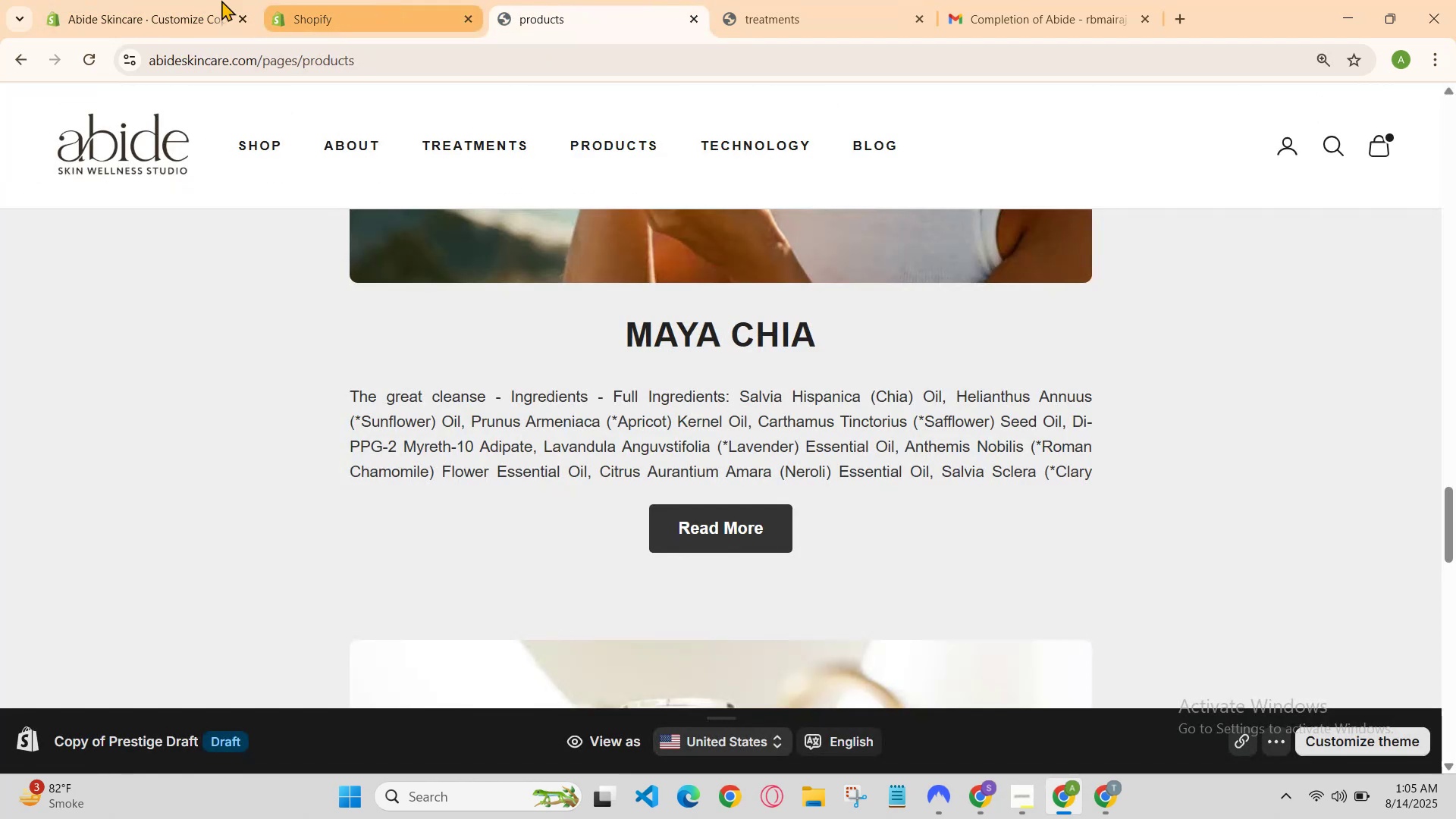 
left_click_drag(start_coordinate=[255, 0], to_coordinate=[264, 0])
 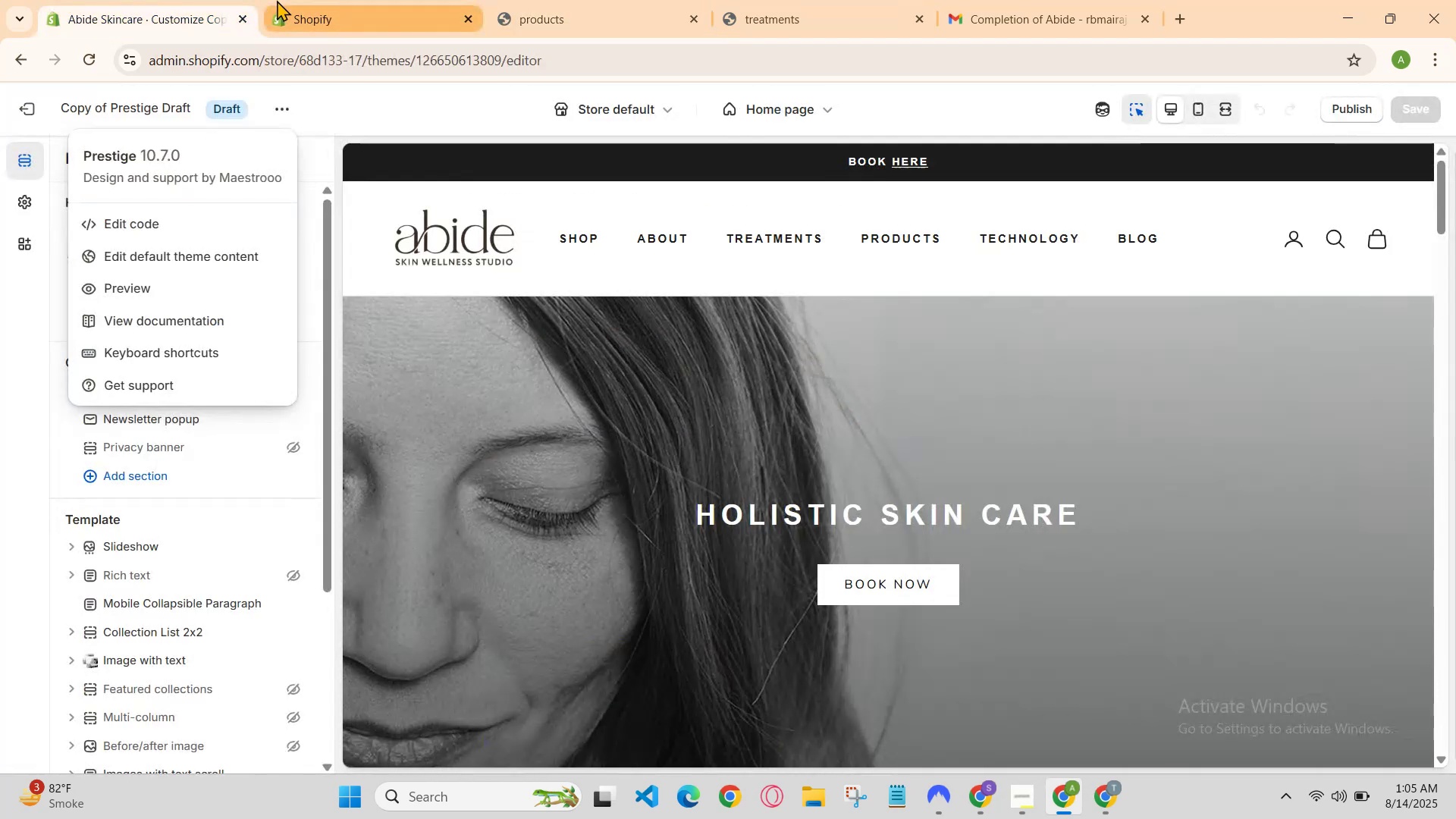 
left_click([282, 0])
 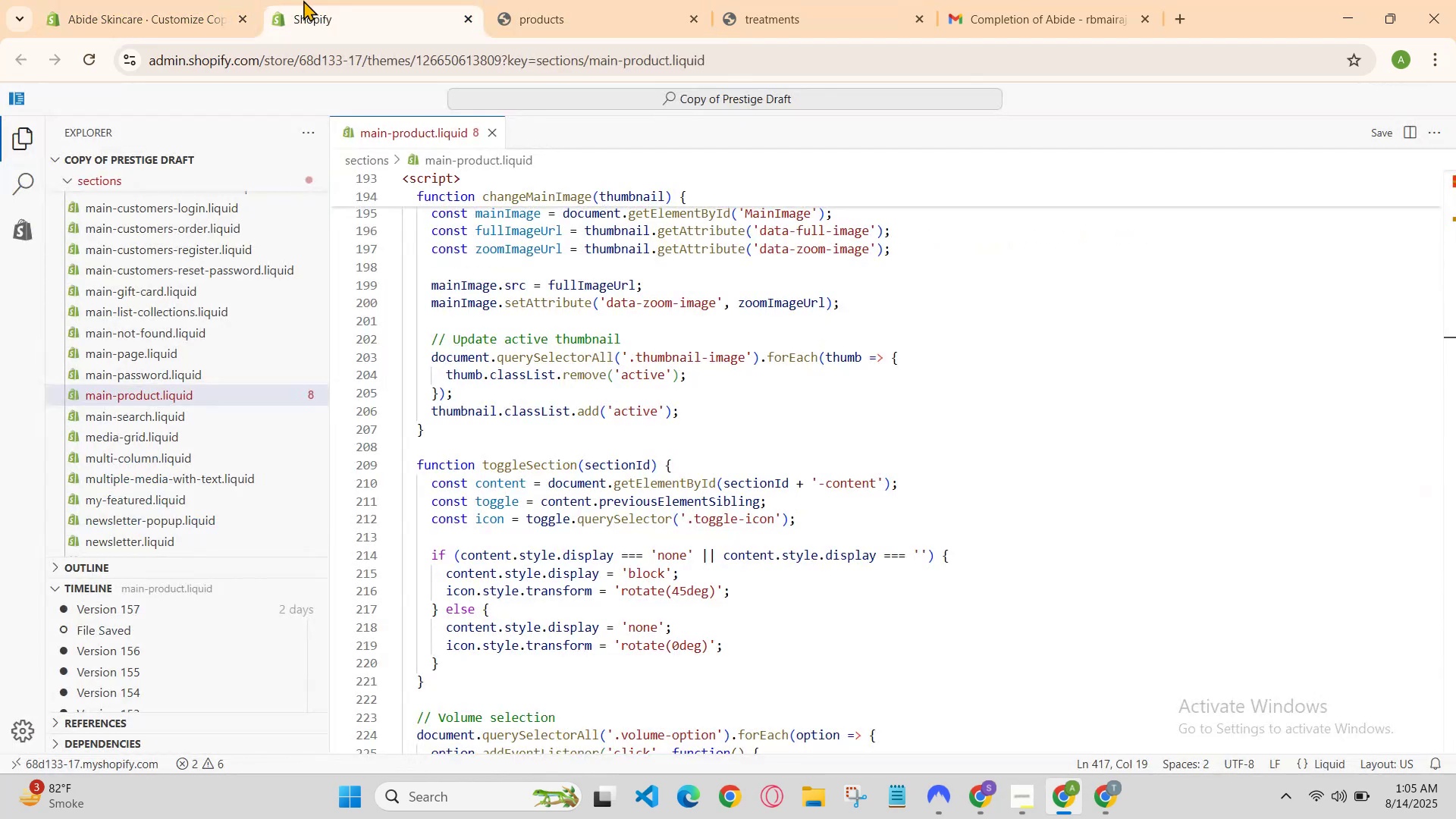 
left_click_drag(start_coordinate=[342, 0], to_coordinate=[349, 0])
 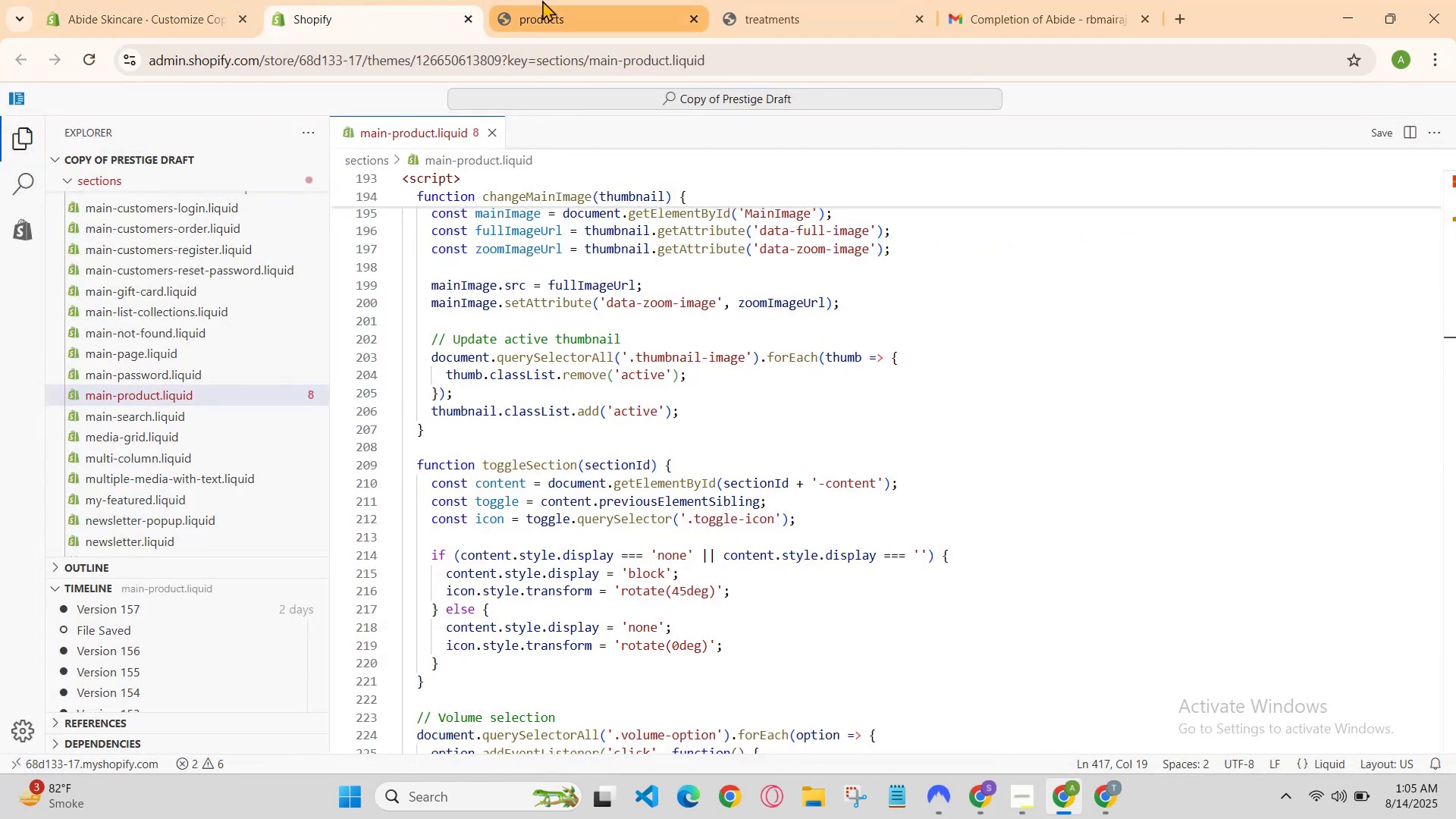 
left_click([562, 0])
 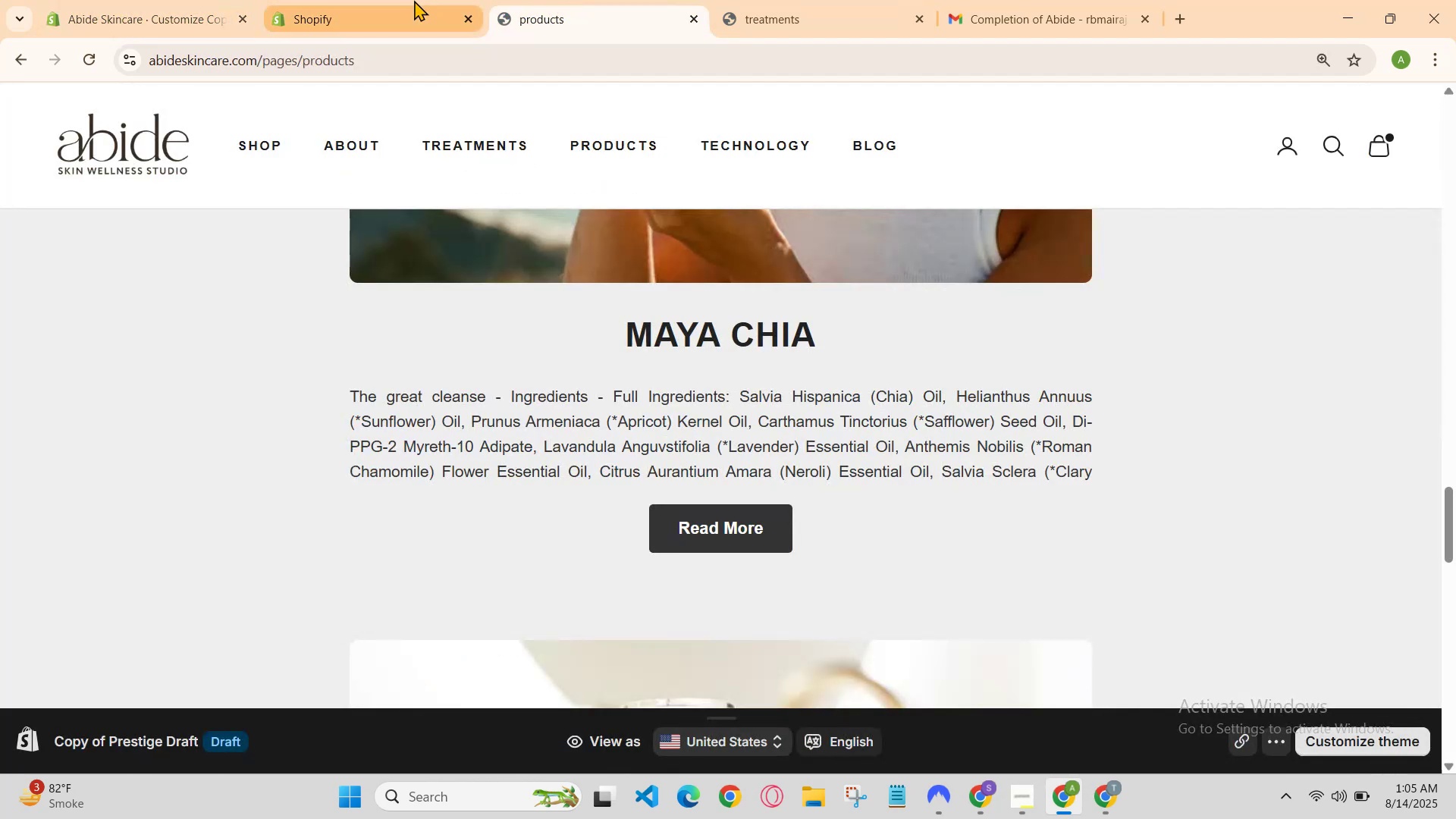 
left_click([388, 0])
 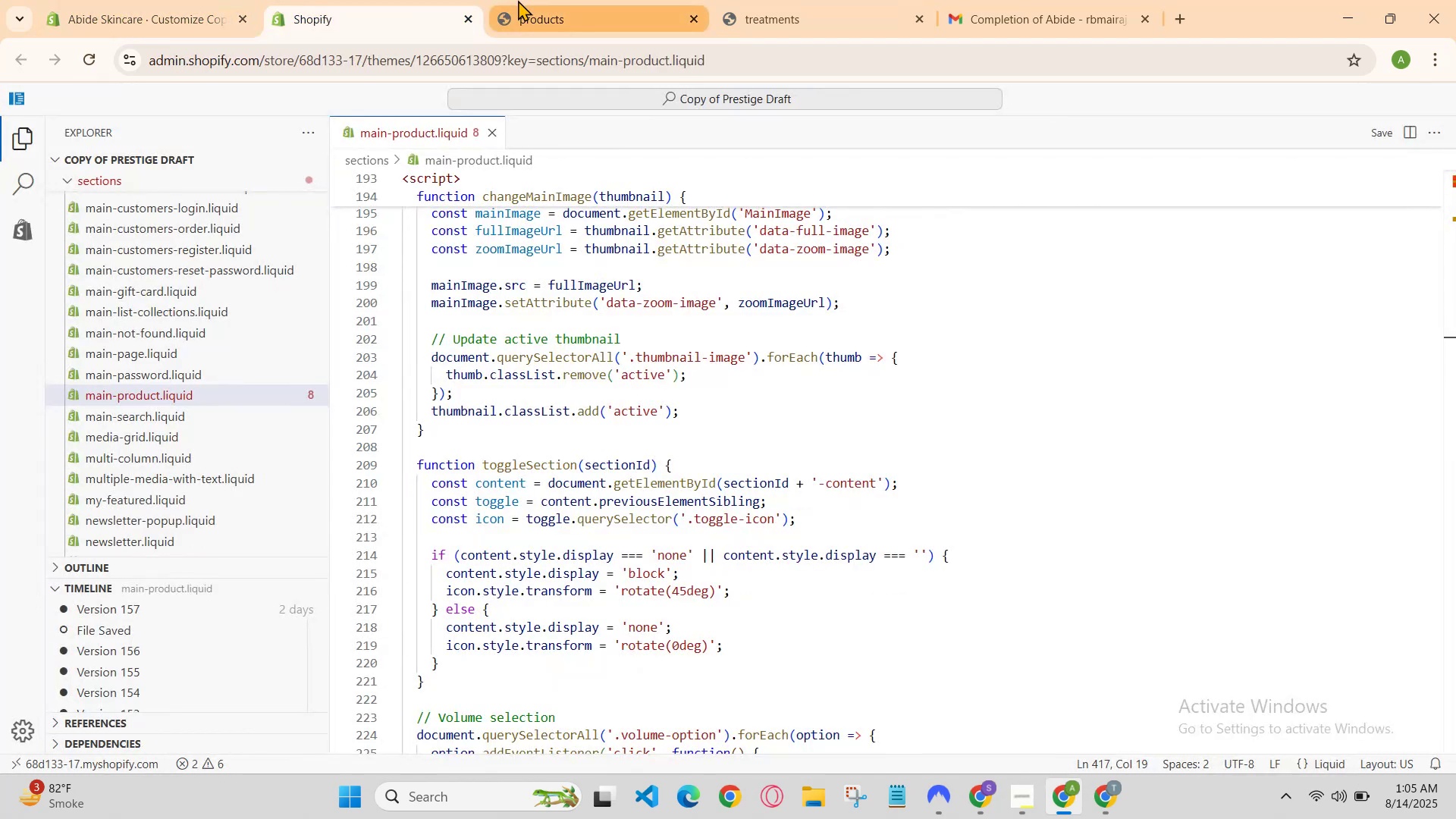 
left_click([514, 0])
 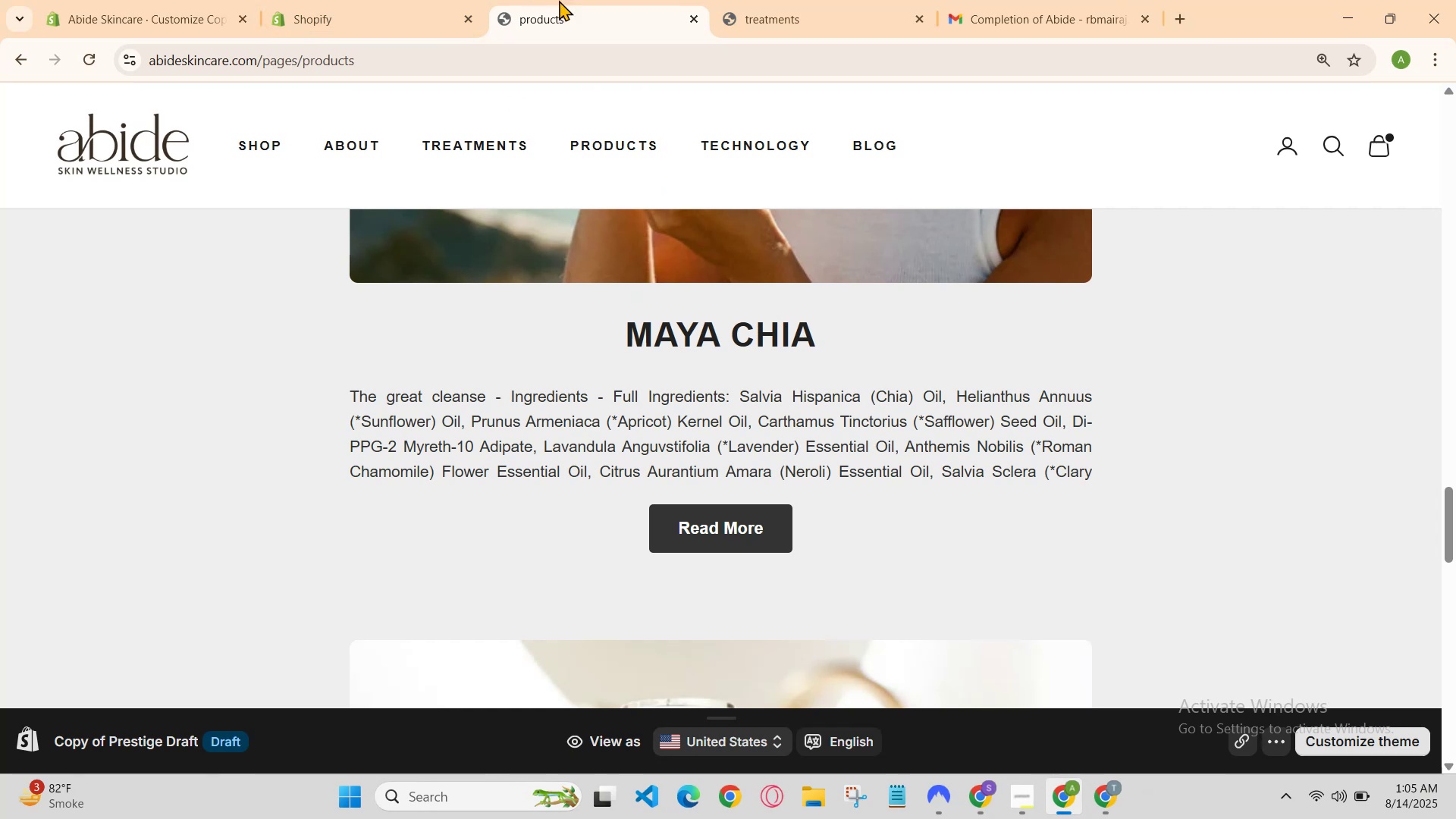 
left_click([418, 0])
 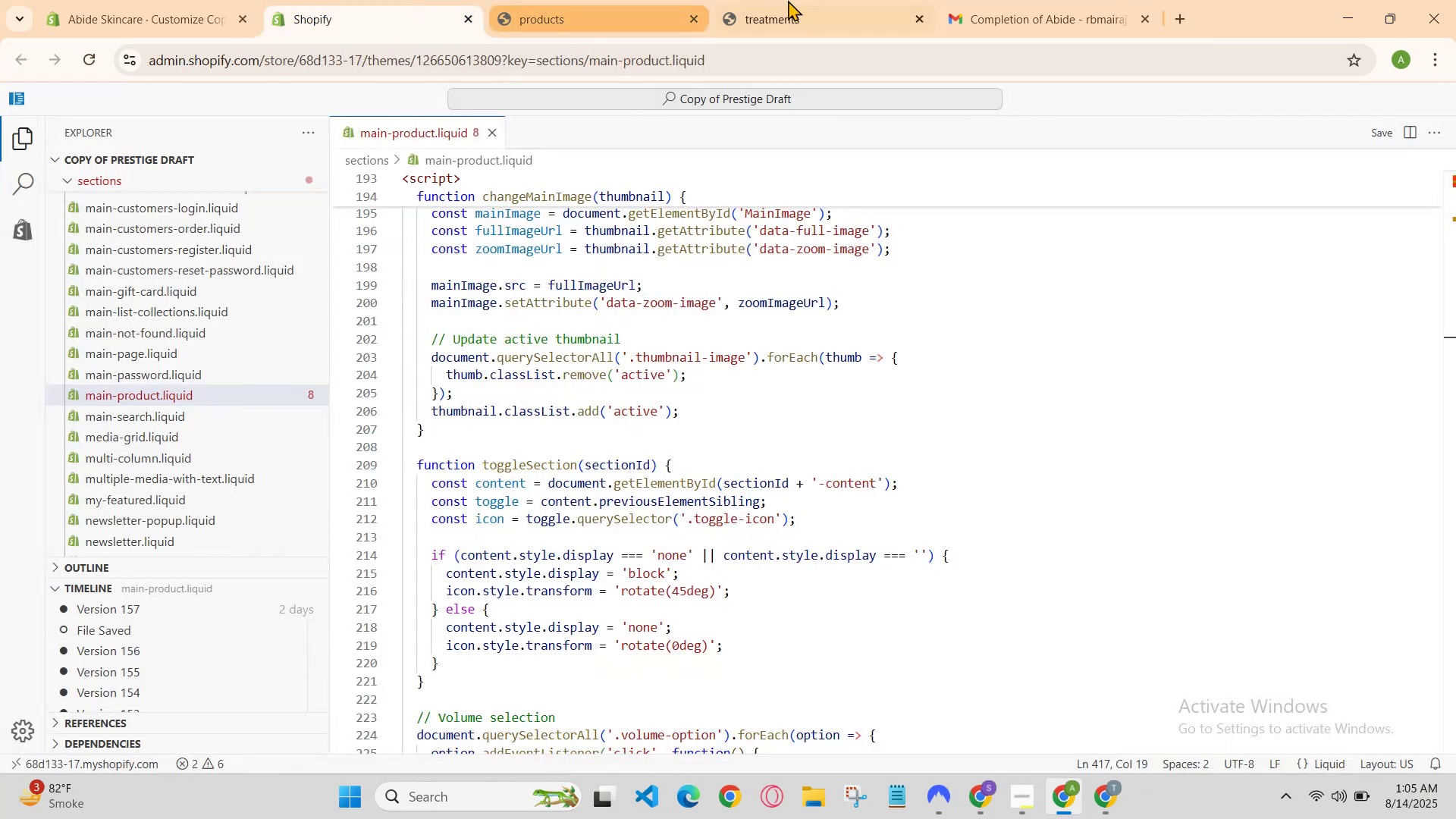 
left_click([826, 0])
 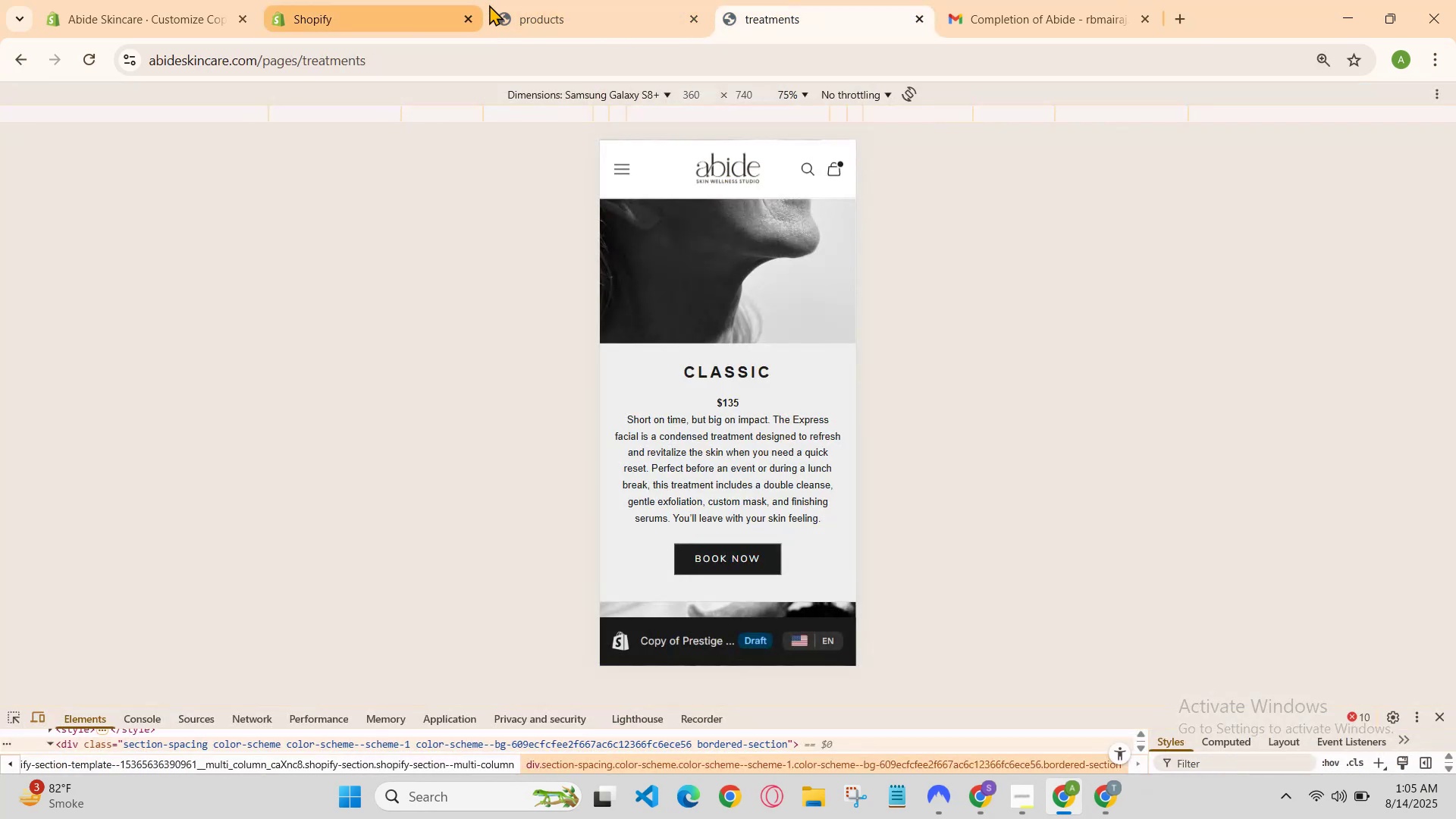 
left_click([565, 0])
 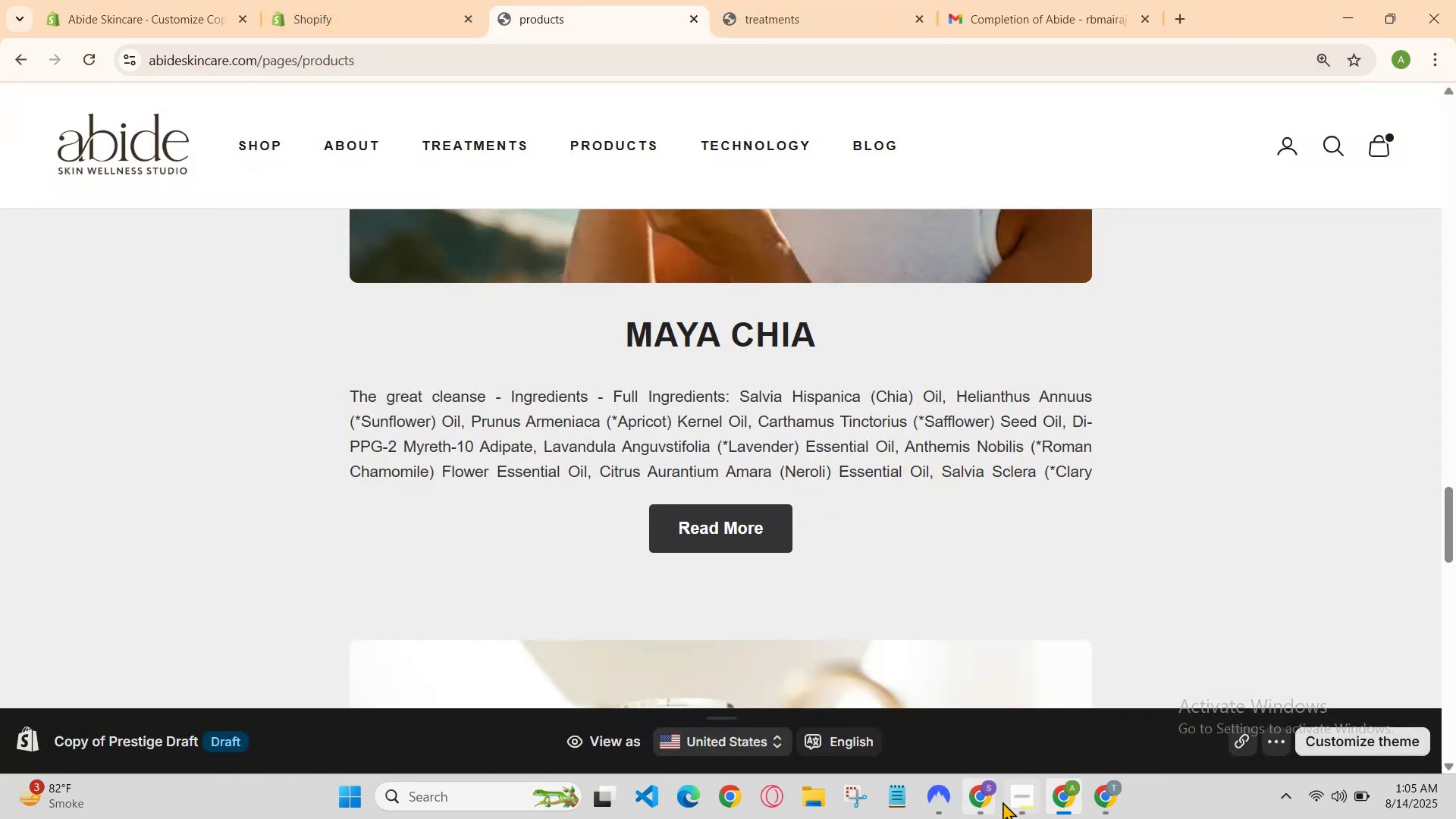 
left_click([968, 794])
 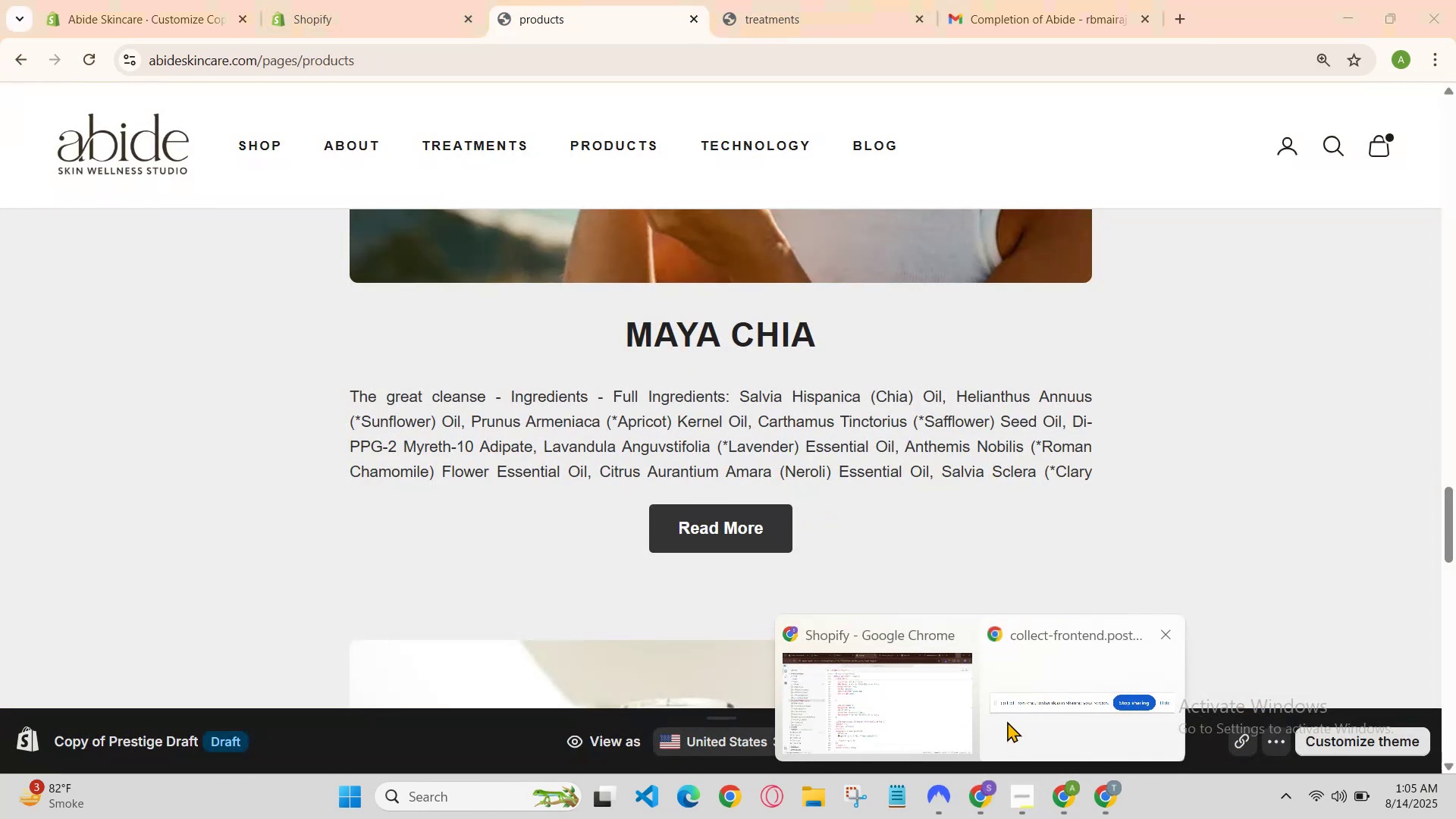 
left_click([942, 705])
 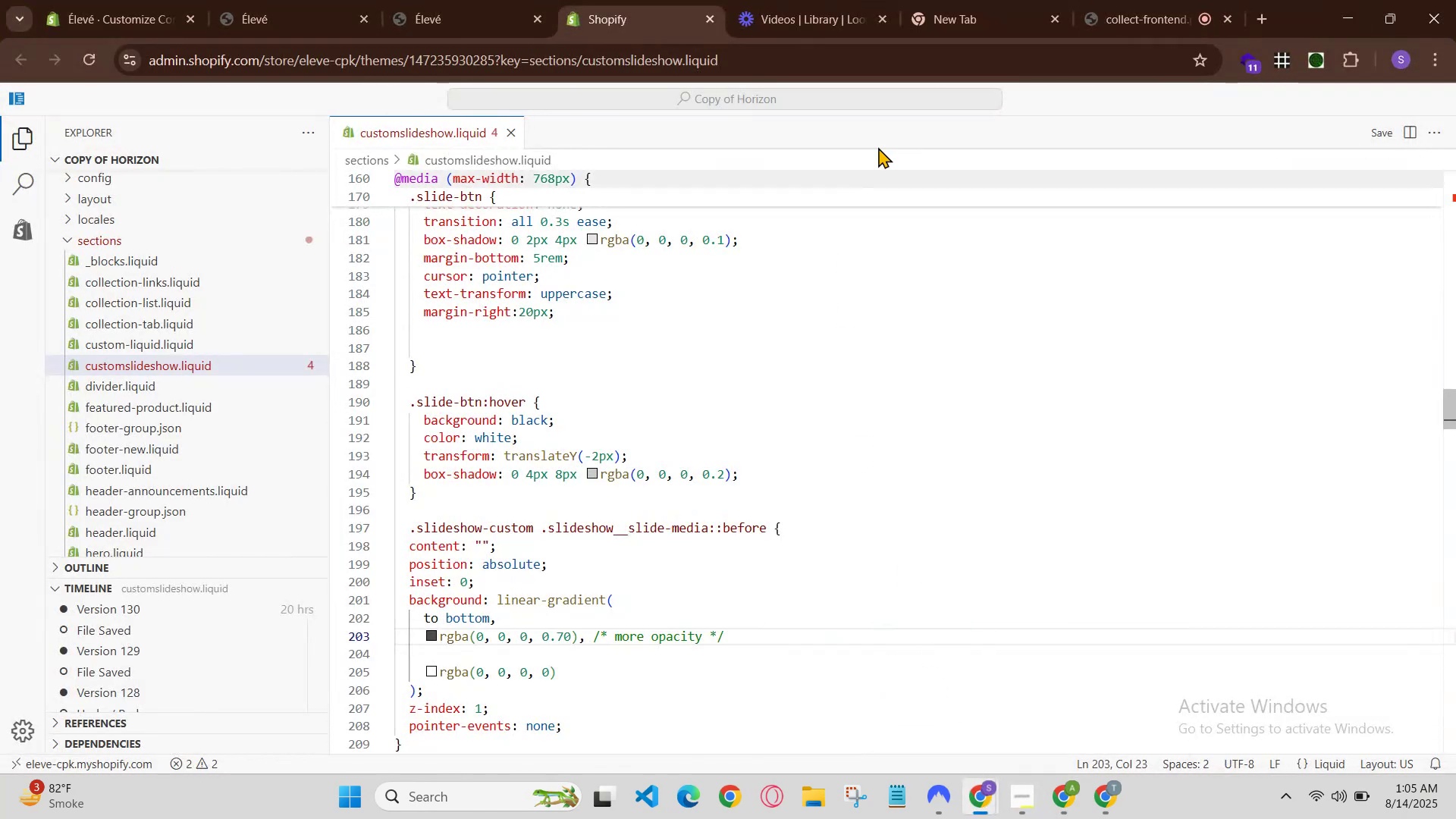 
left_click([960, 0])
 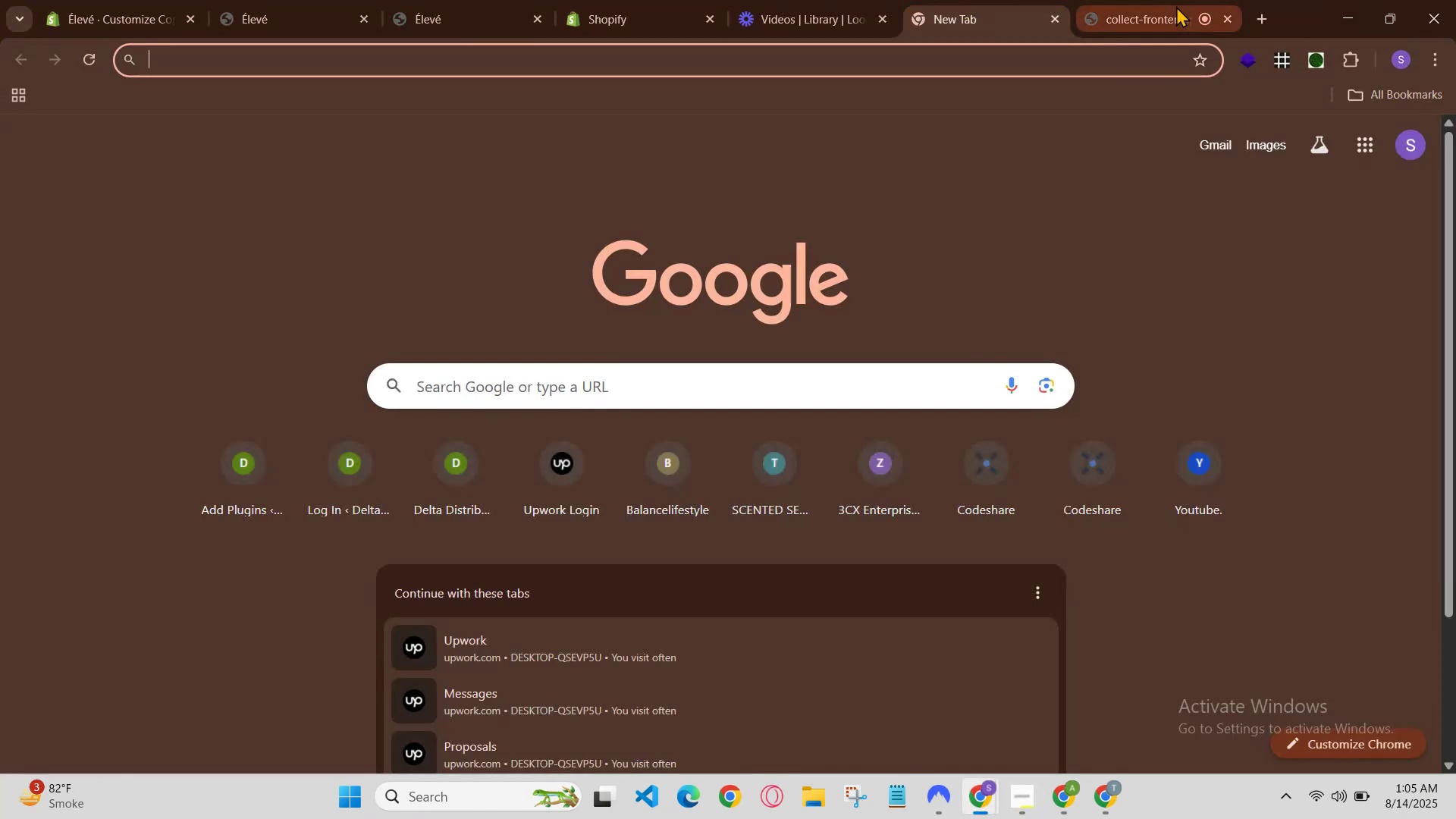 
left_click([1176, 6])
 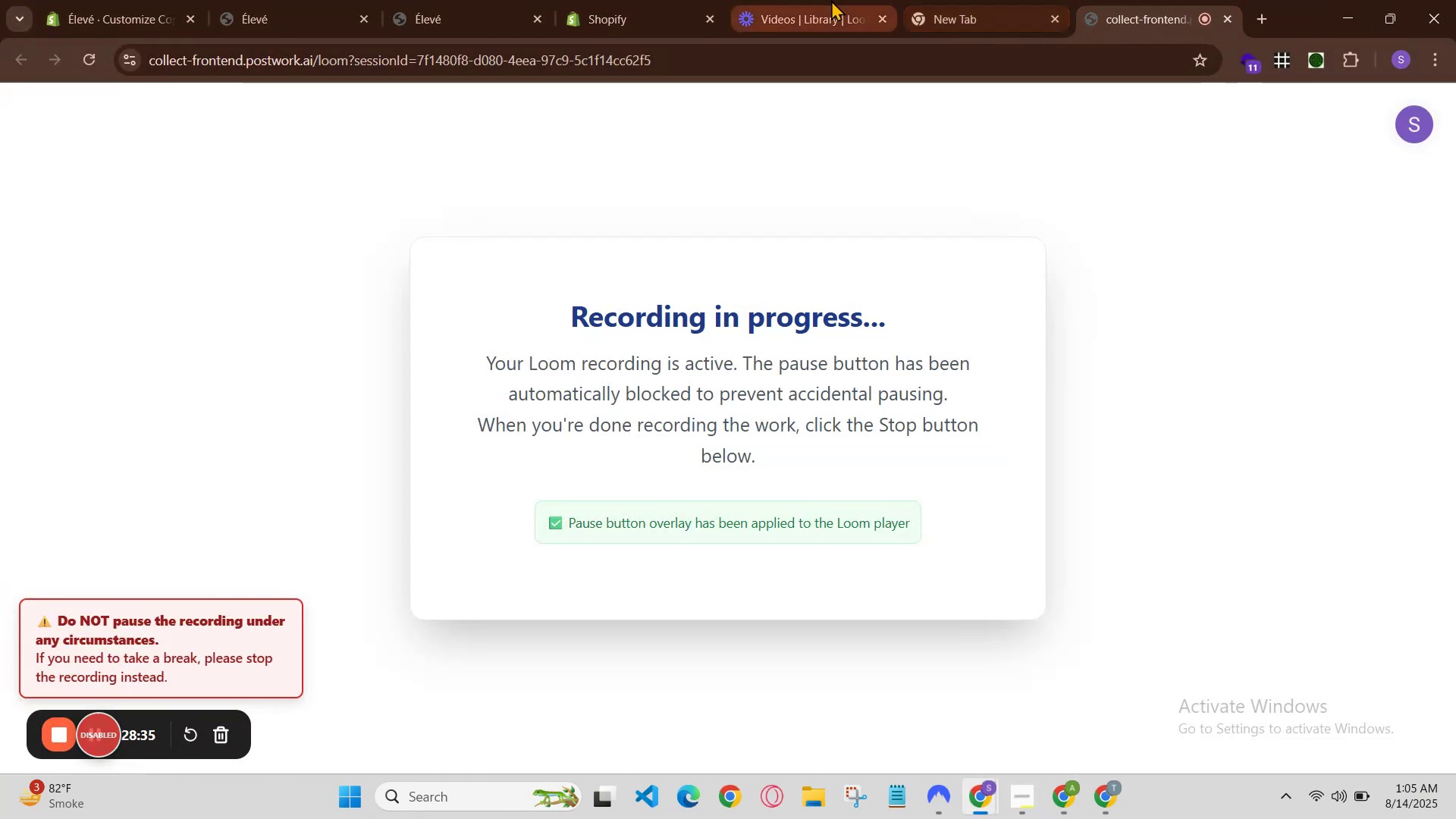 
left_click([779, 0])
 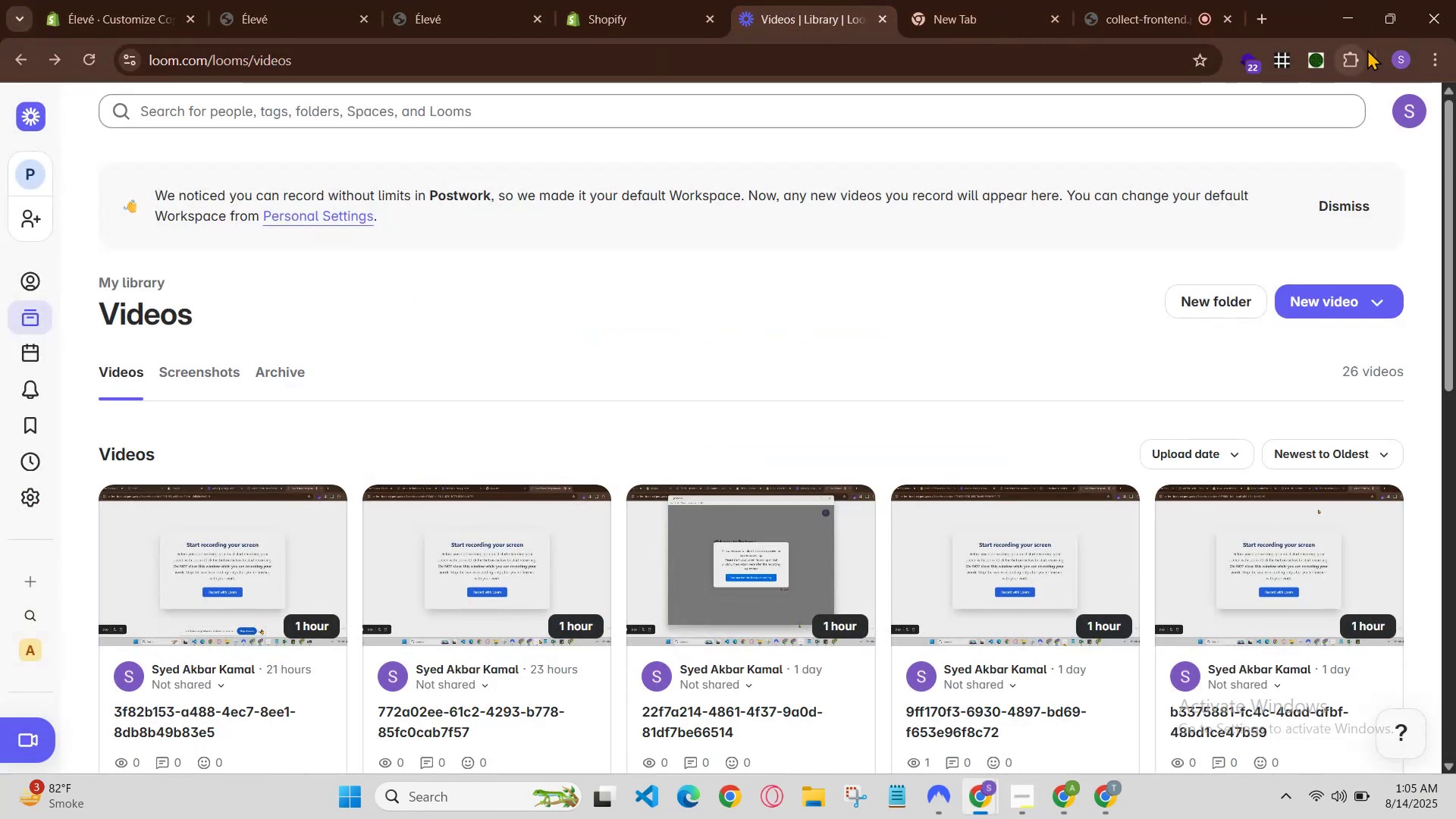 
left_click([1345, 15])
 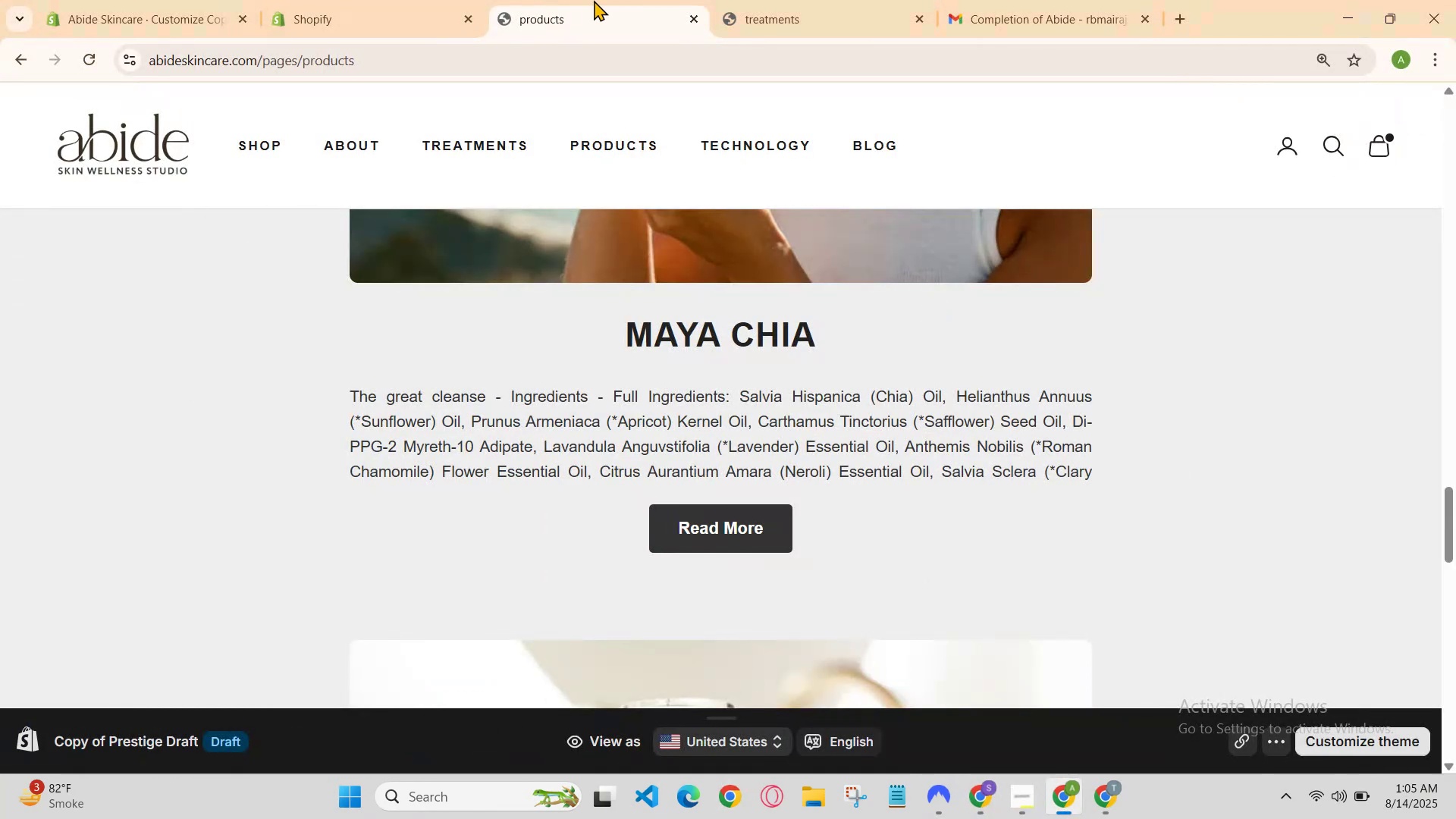 
left_click([380, 0])
 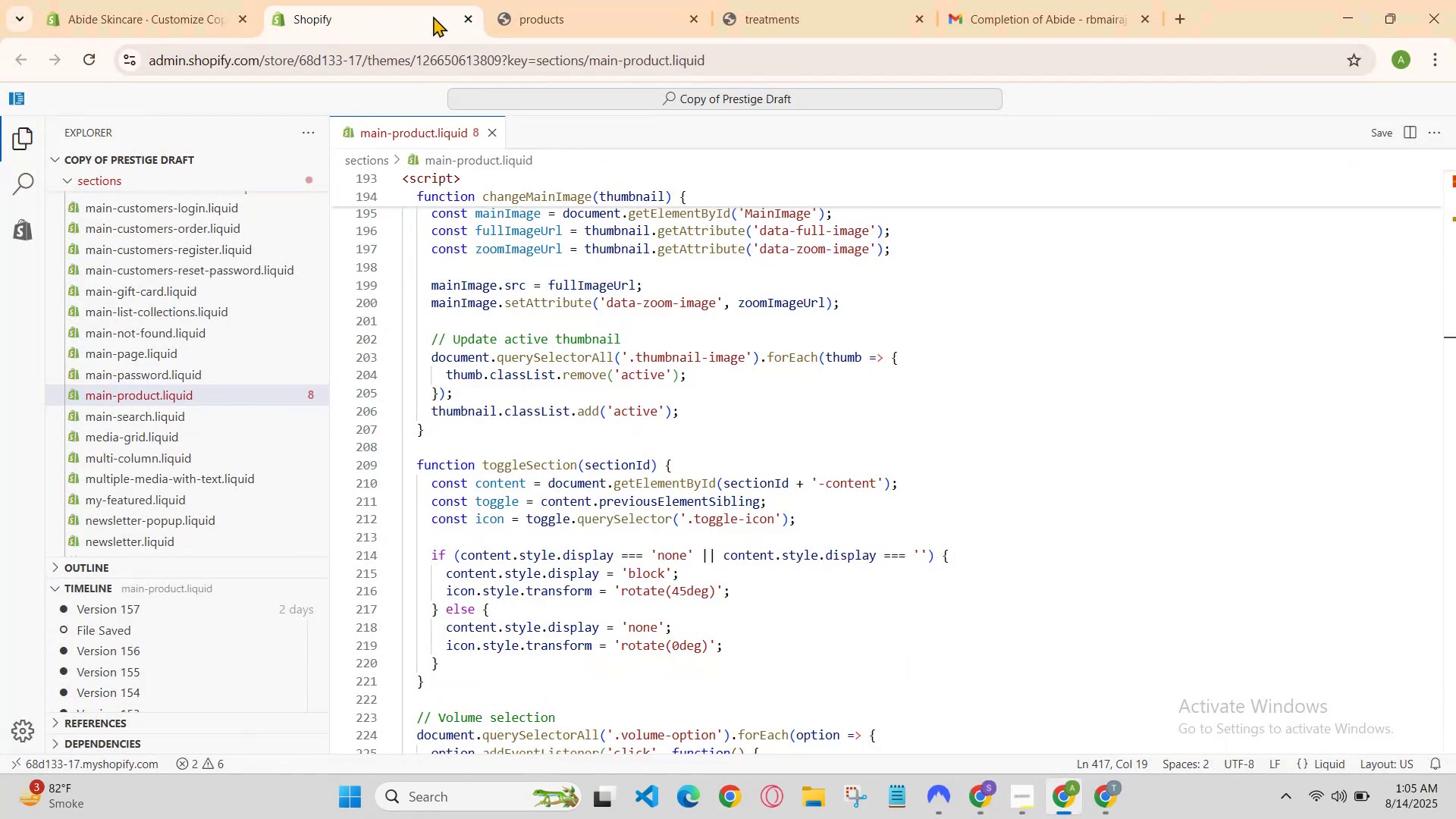 
left_click([565, 0])
 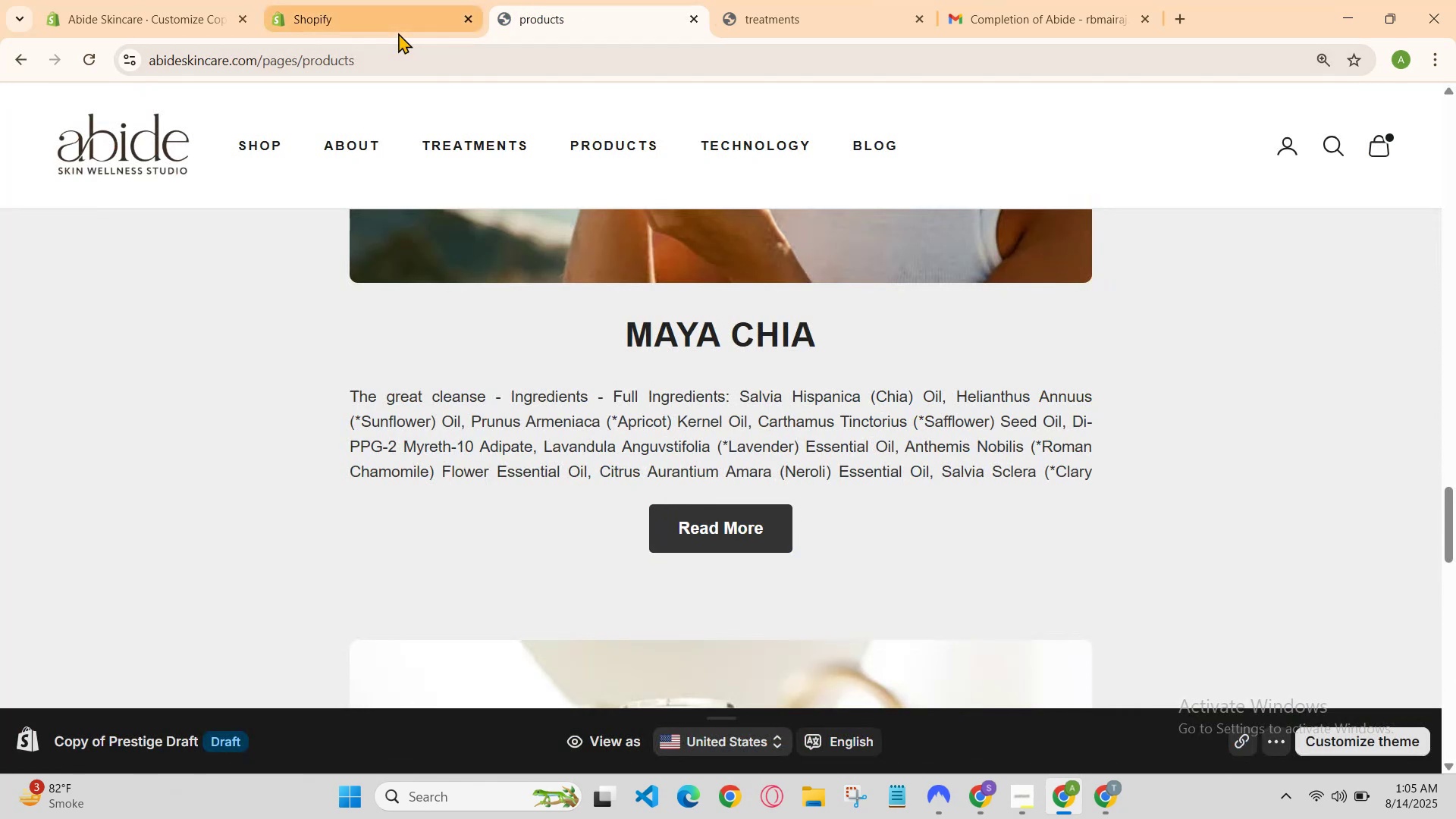 
left_click([403, 0])
 